 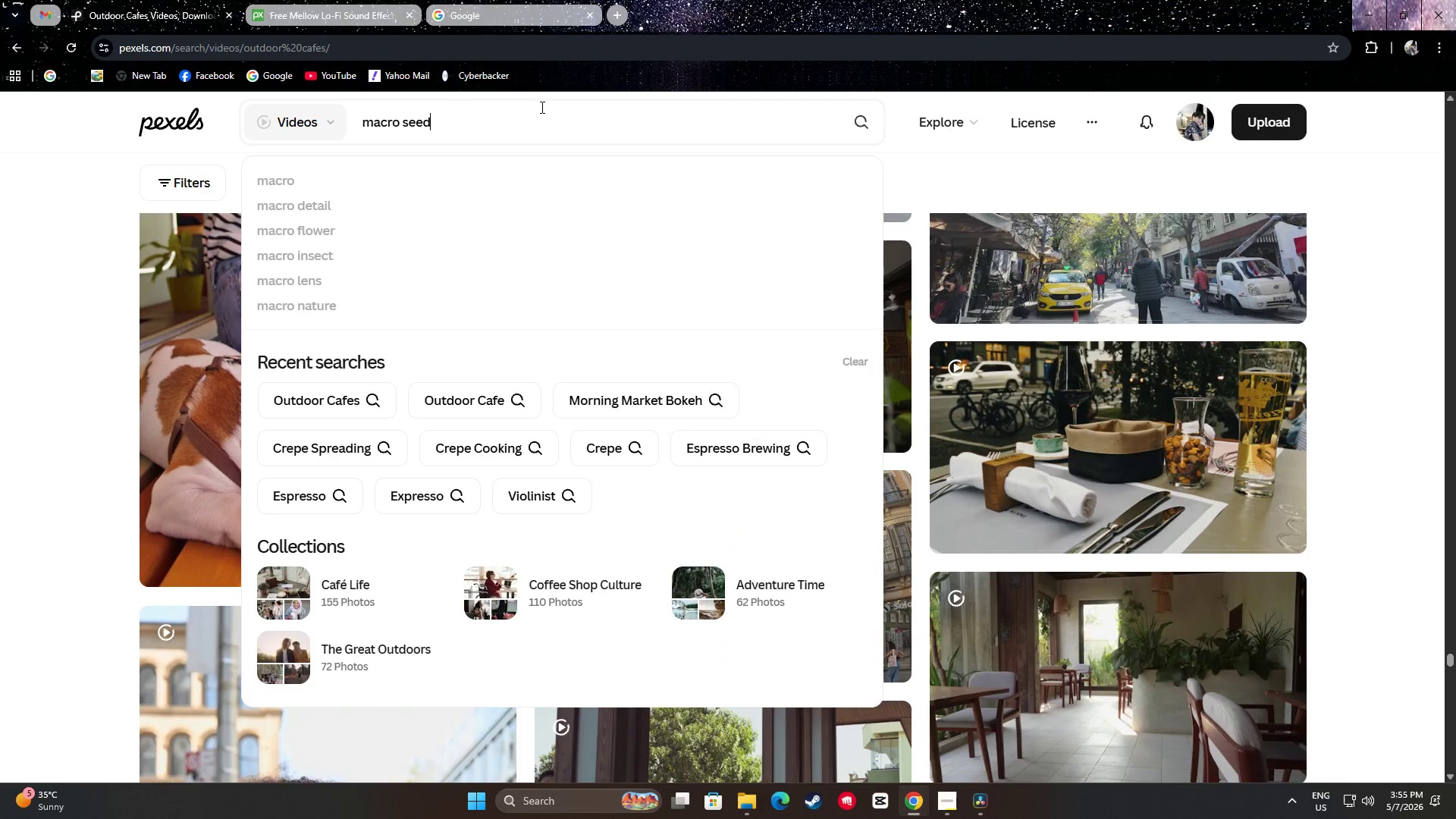 
key(Enter)
 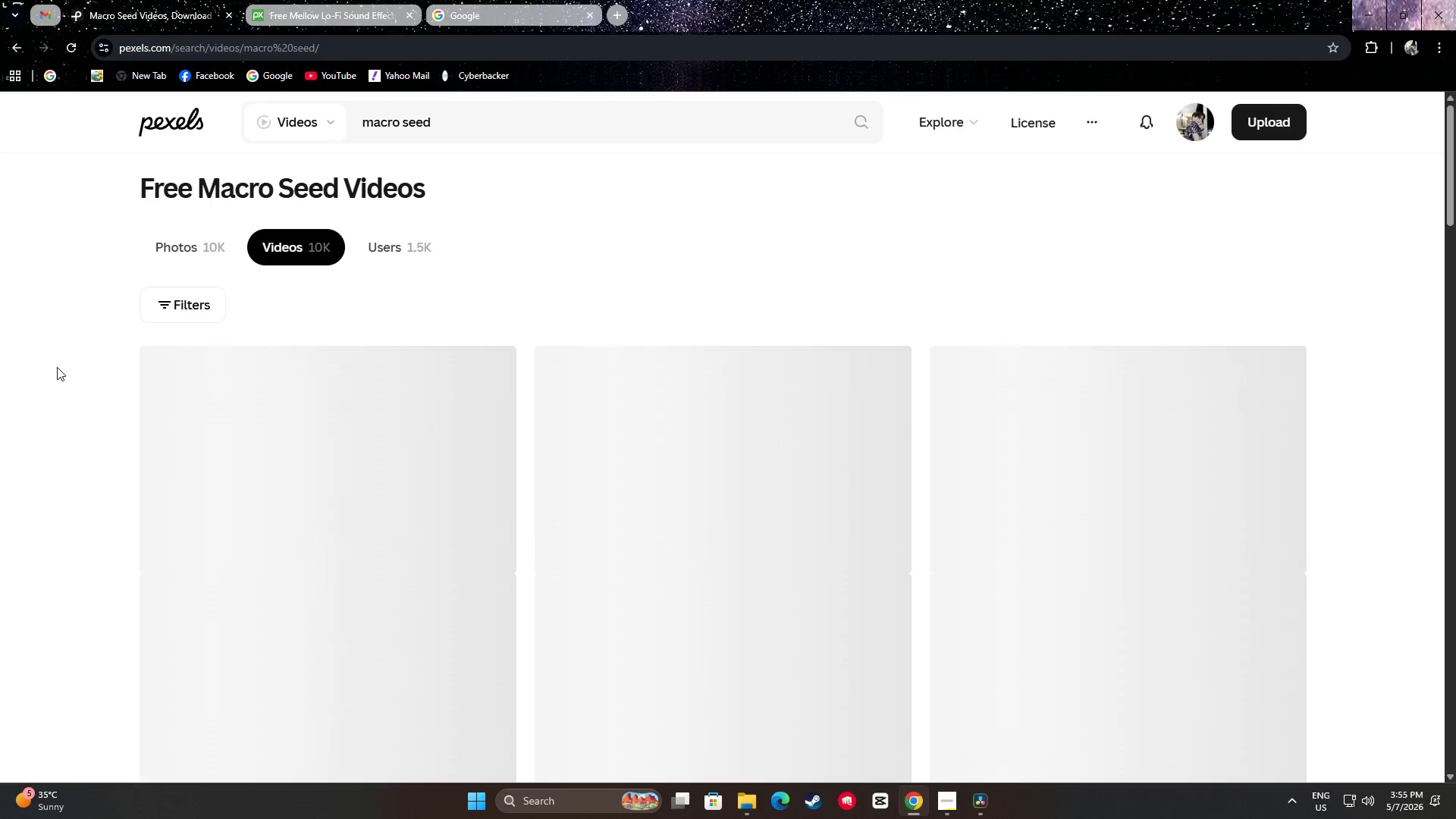 
scroll: coordinate [50, 374], scroll_direction: down, amount: 10.0
 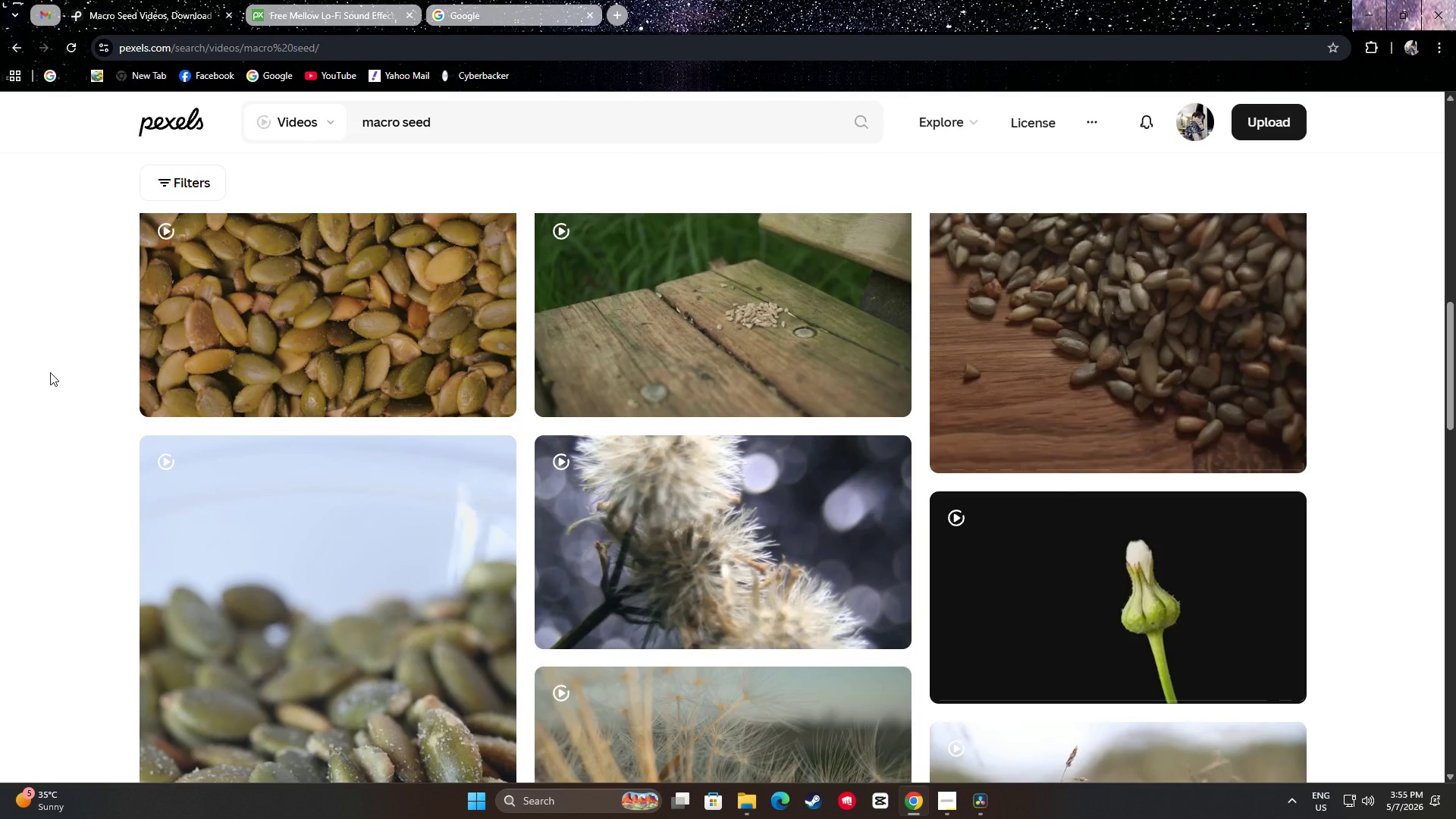 
scroll: coordinate [64, 369], scroll_direction: down, amount: 9.0
 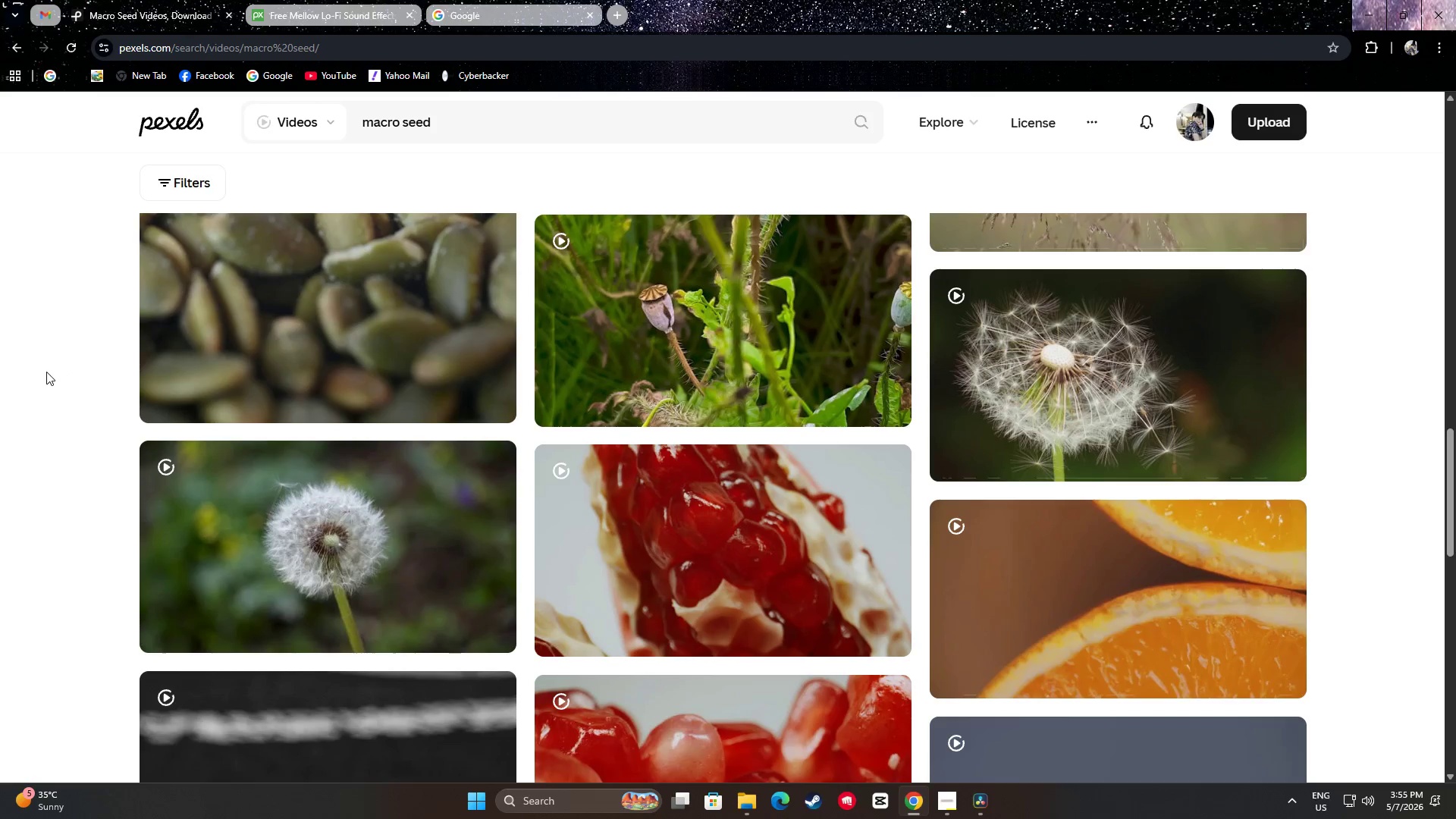 
scroll: coordinate [52, 359], scroll_direction: up, amount: 10.0
 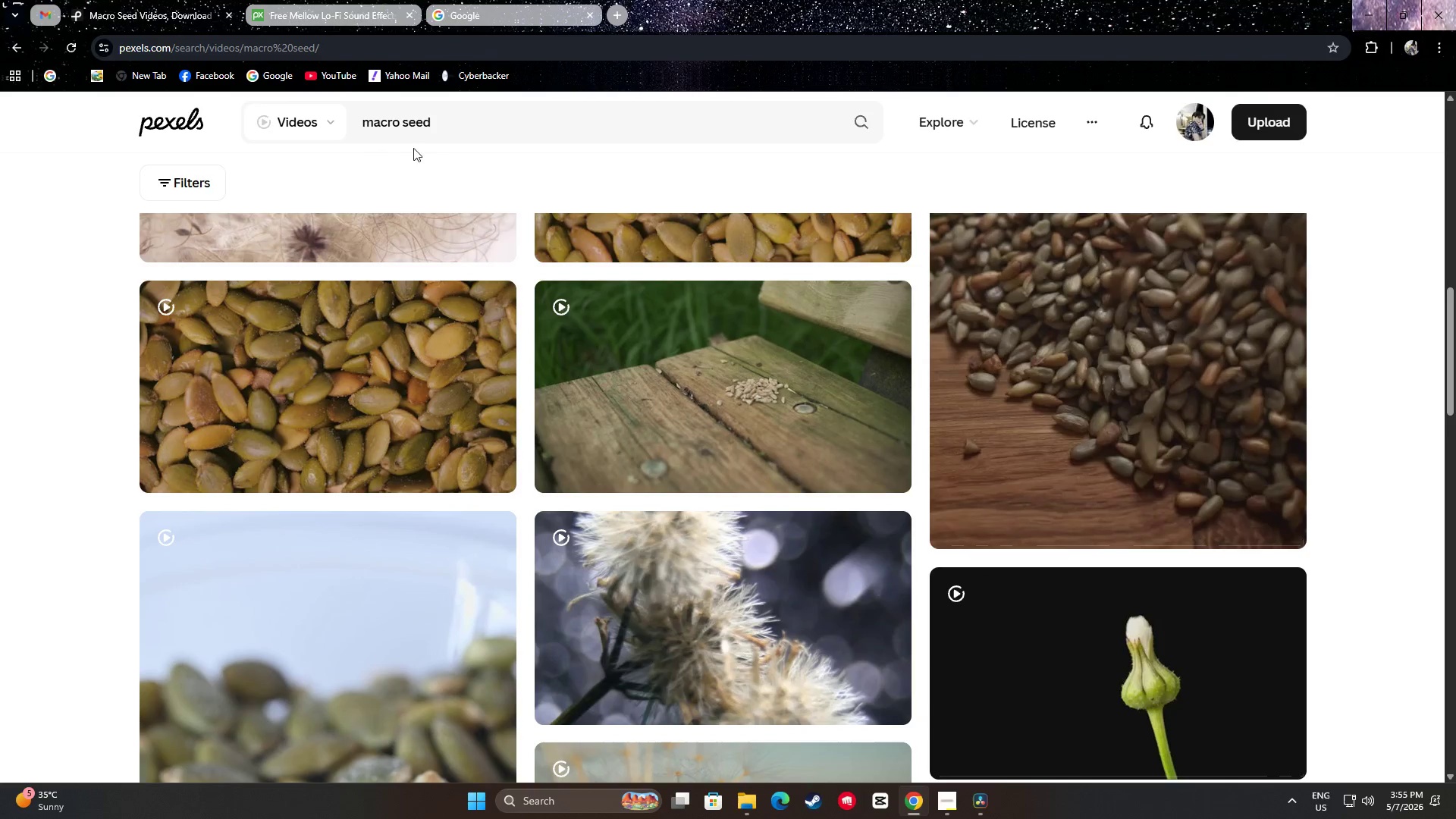 
left_click_drag(start_coordinate=[460, 123], to_coordinate=[335, 116])
 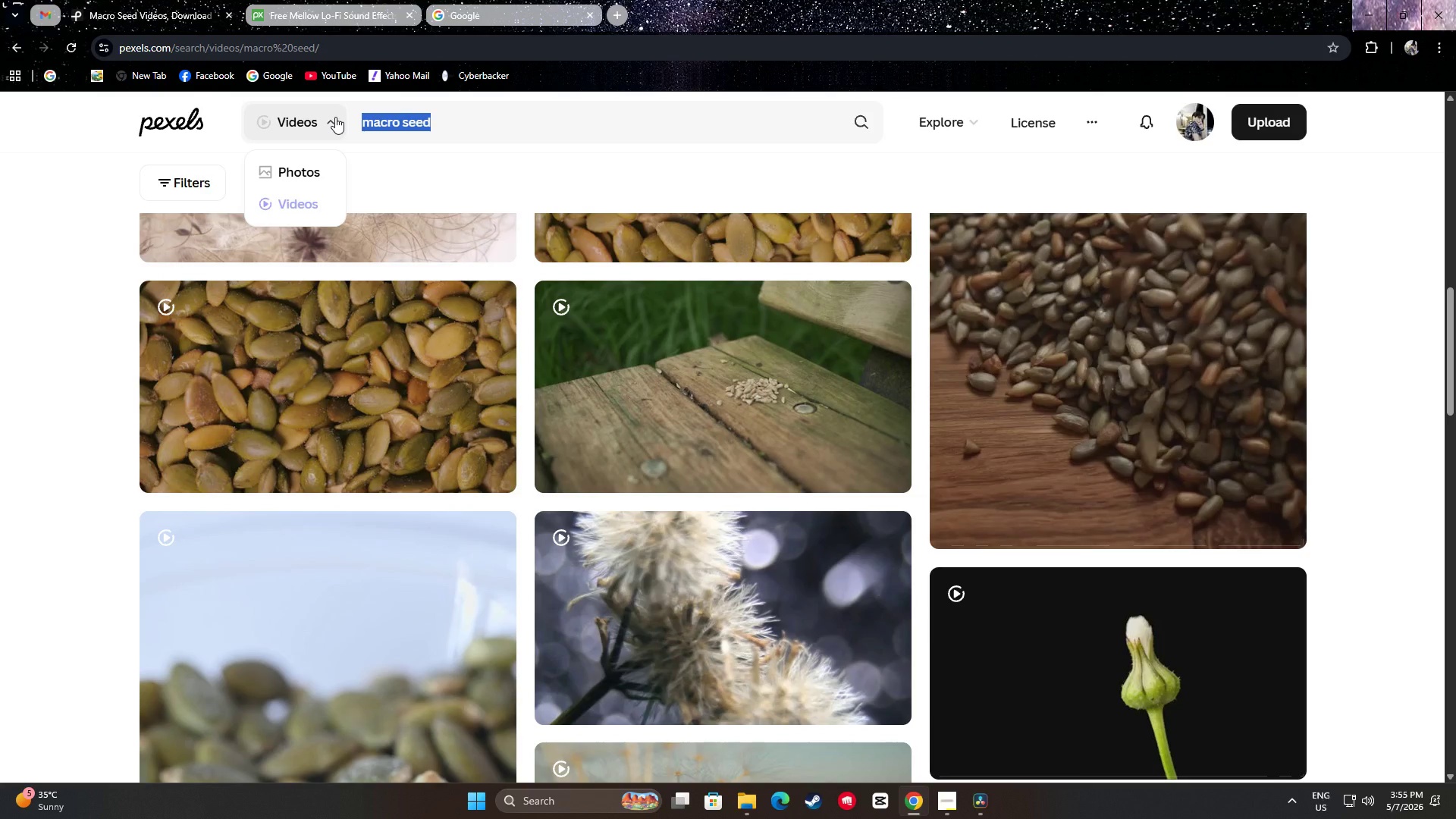 
type(platin g)
key(Backspace)
key(Backspace)
type(n)
key(Backspace)
type(g seeds)
 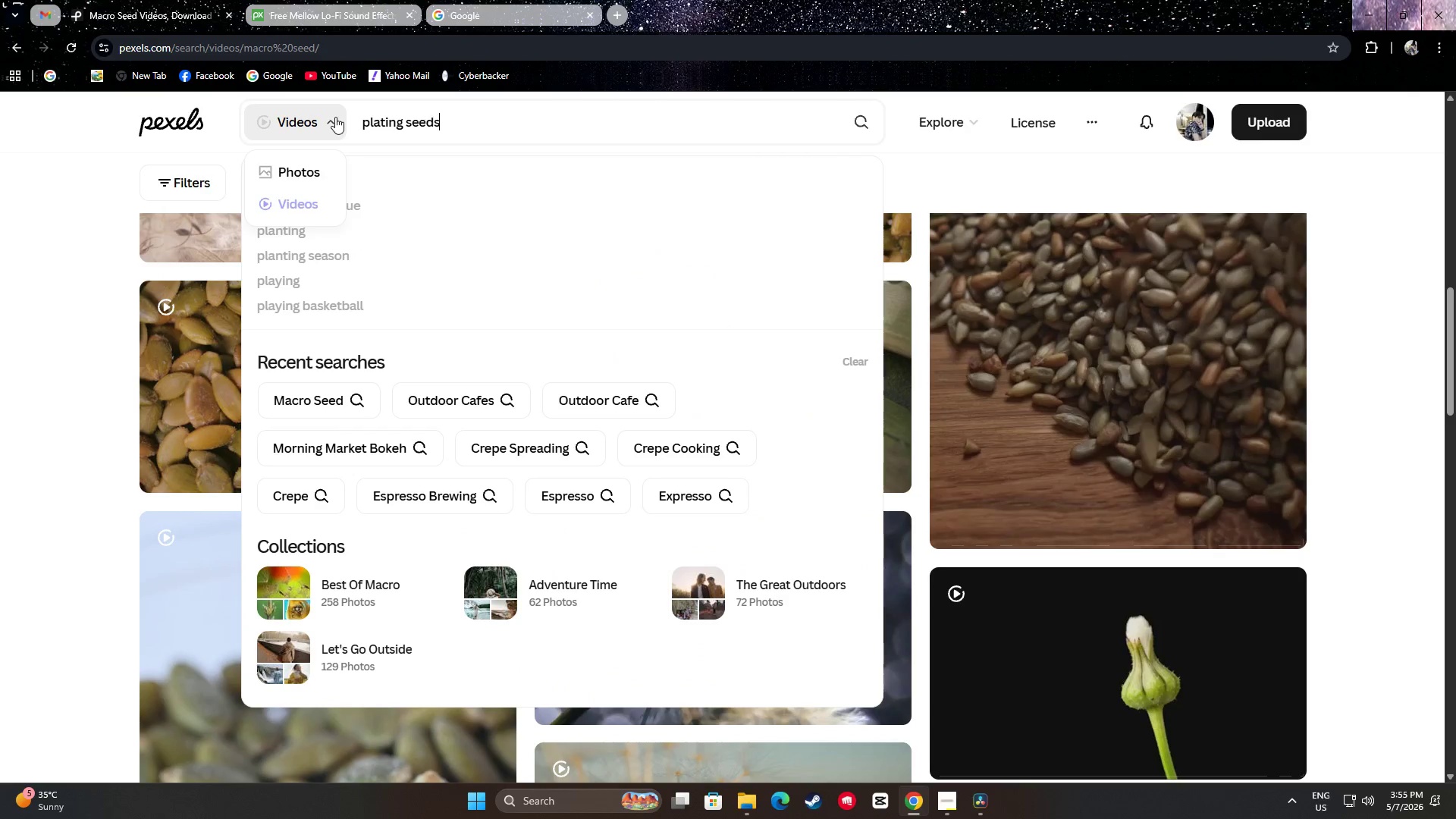 
key(Enter)
 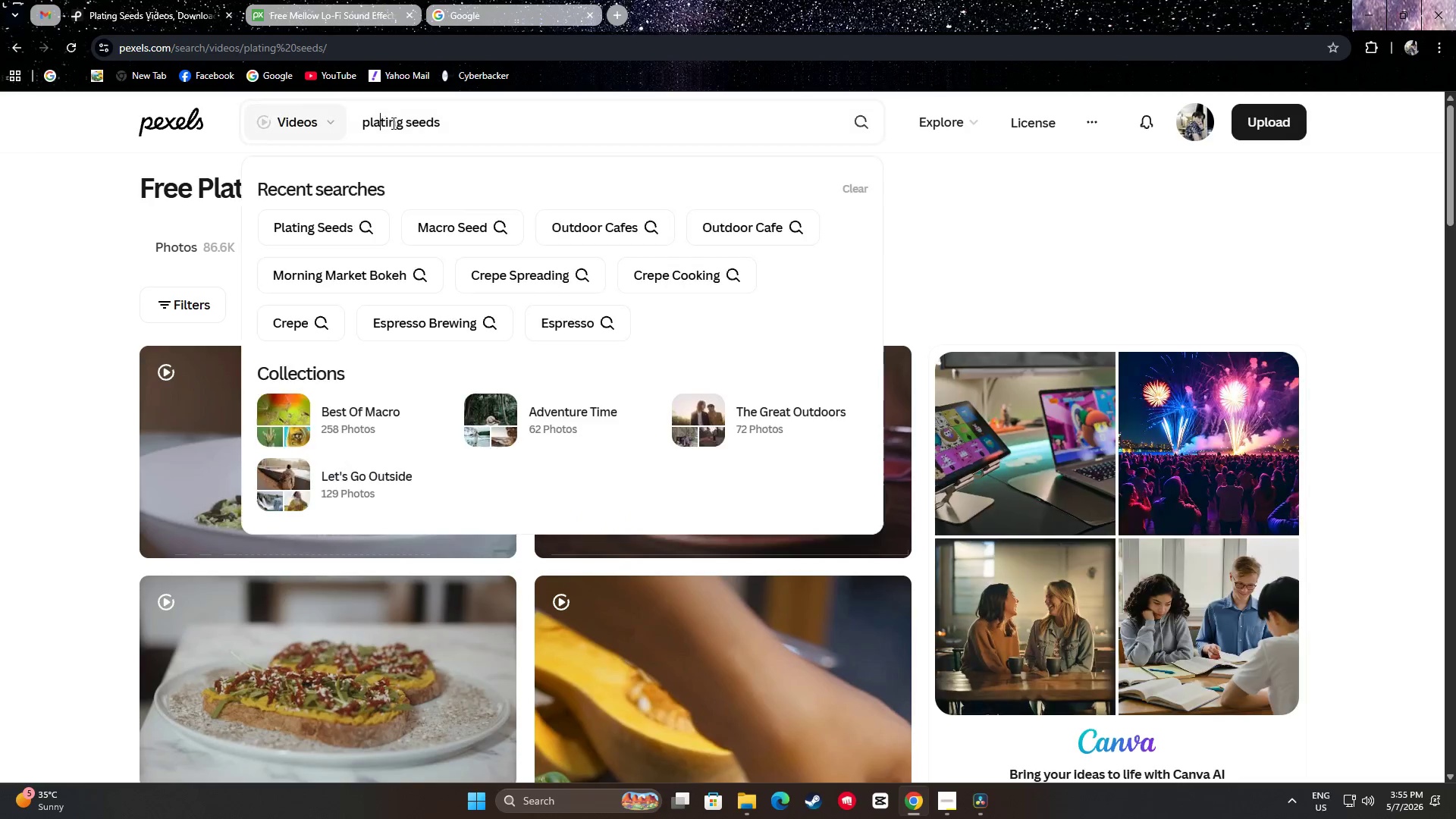 
key(N)
 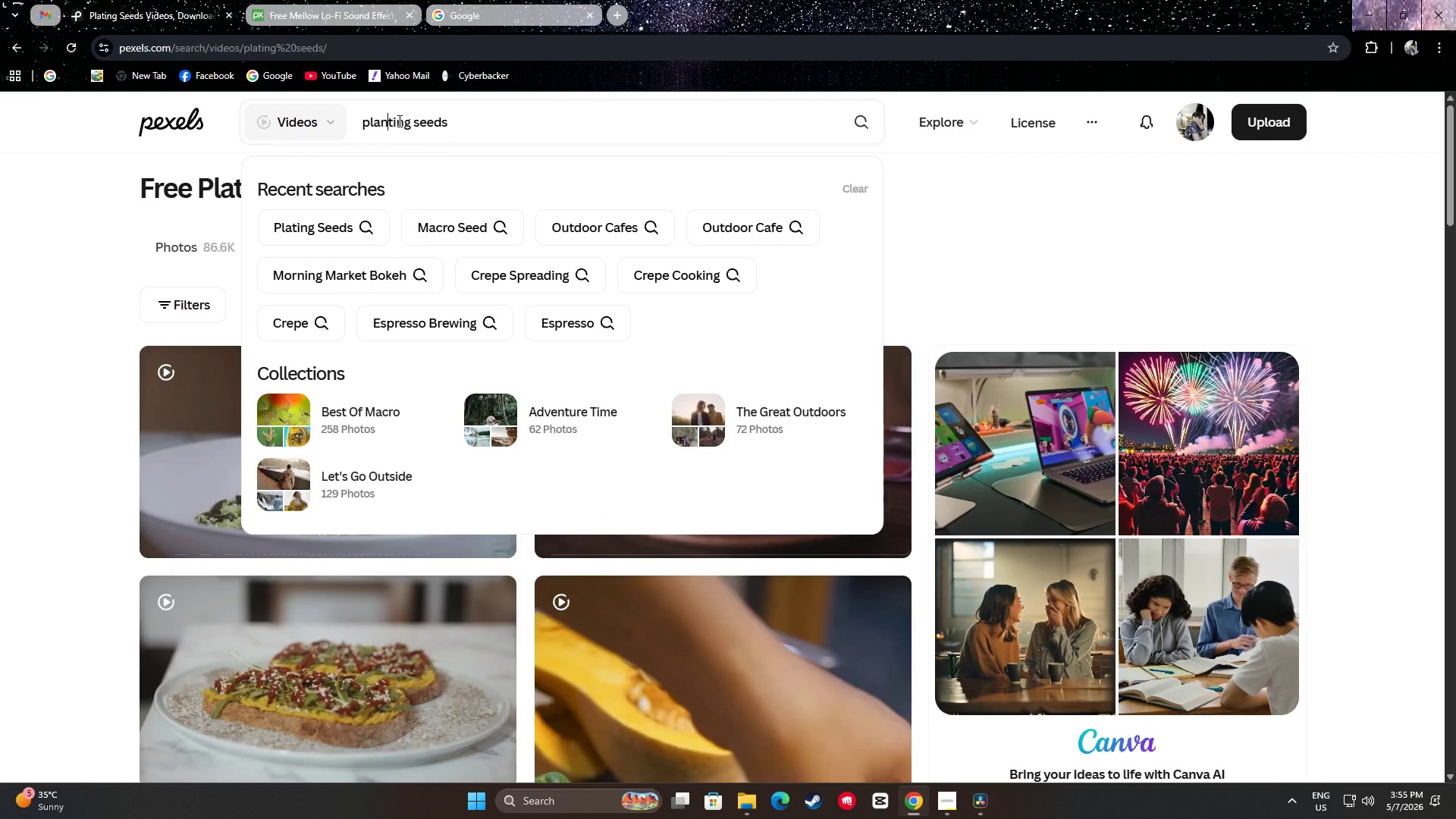 
key(NumpadEnter)
 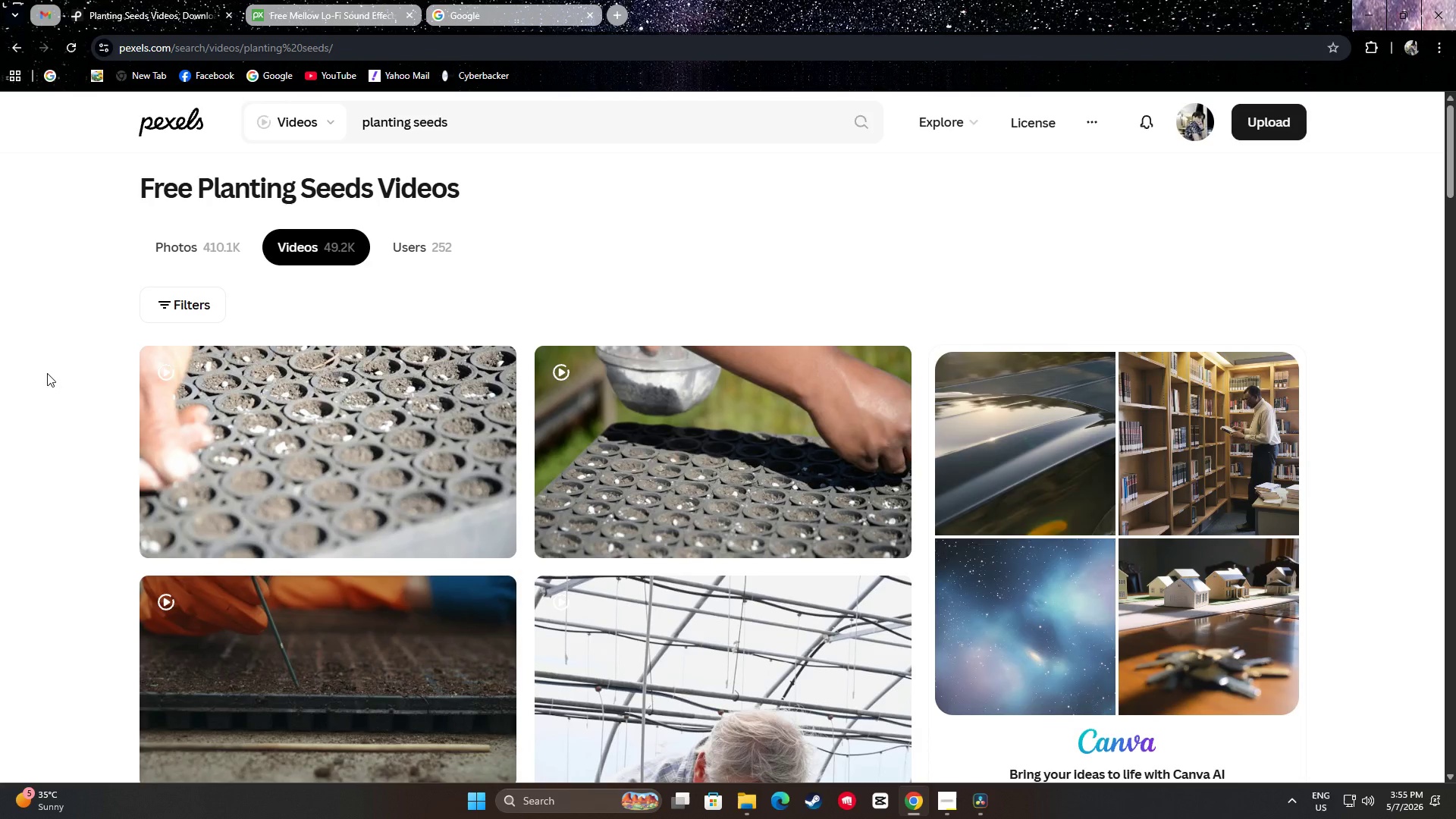 
scroll: coordinate [381, 490], scroll_direction: down, amount: 6.0
 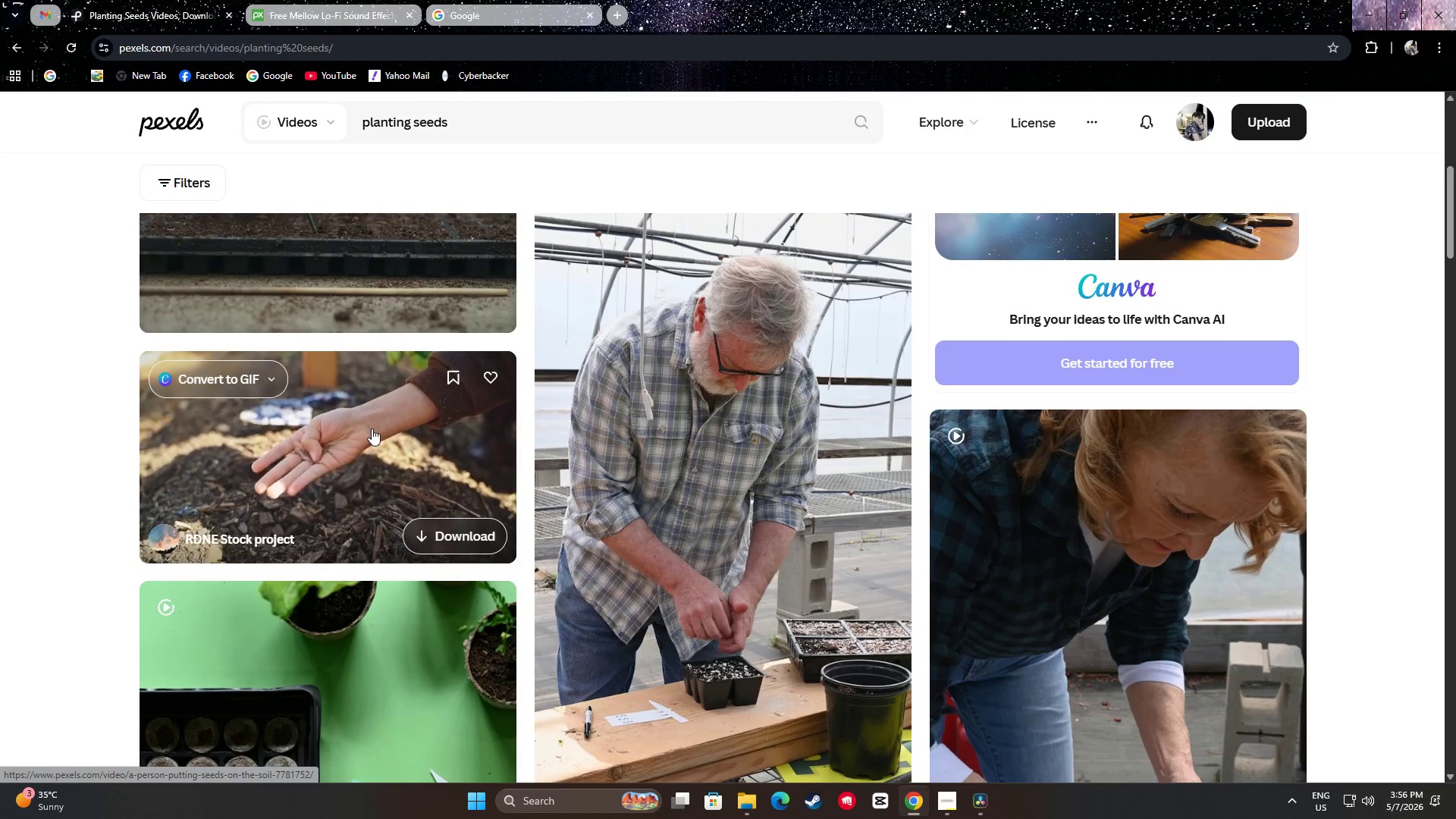 
scroll: coordinate [389, 438], scroll_direction: down, amount: 19.0
 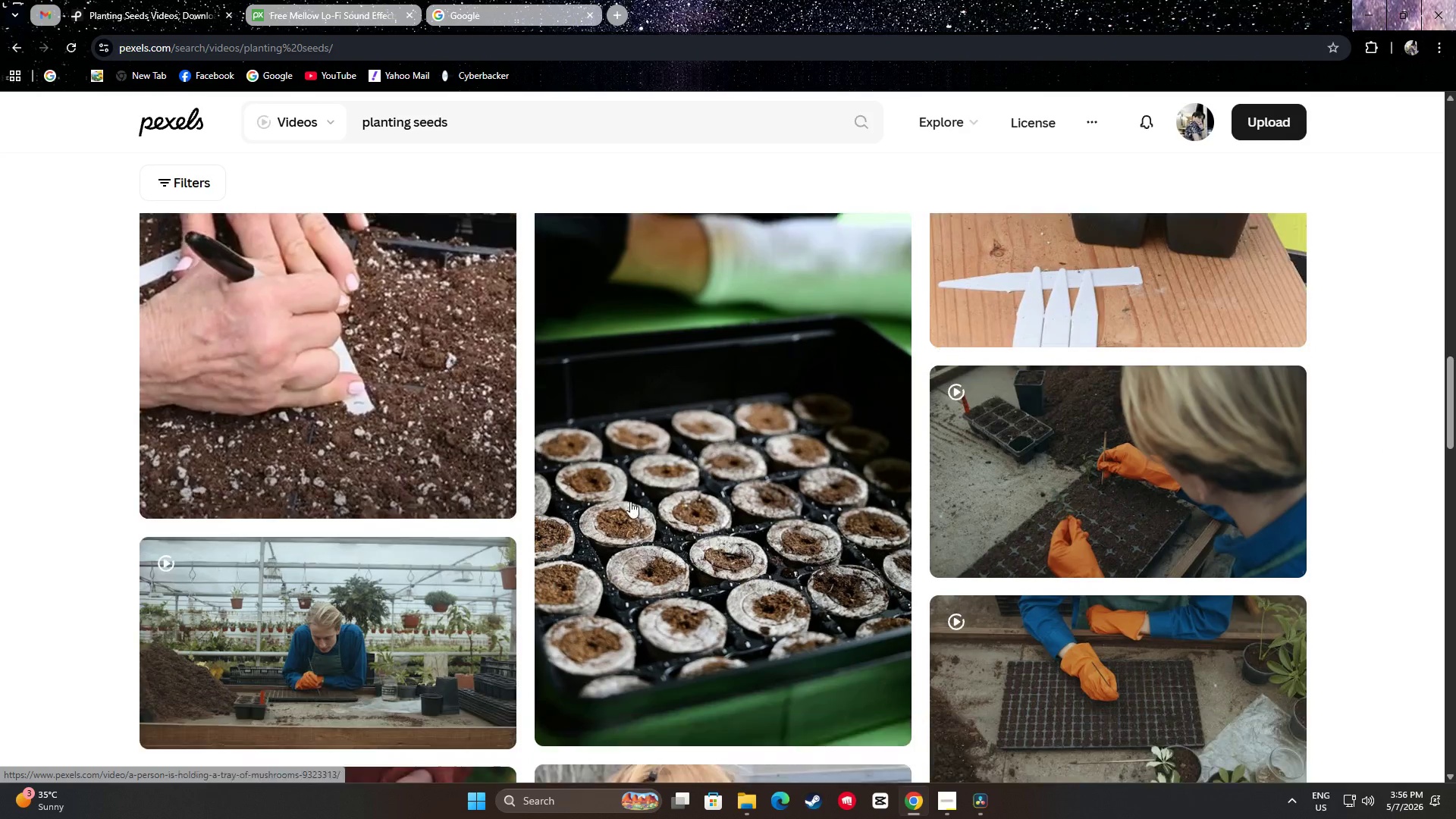 
mouse_move([758, 563])
 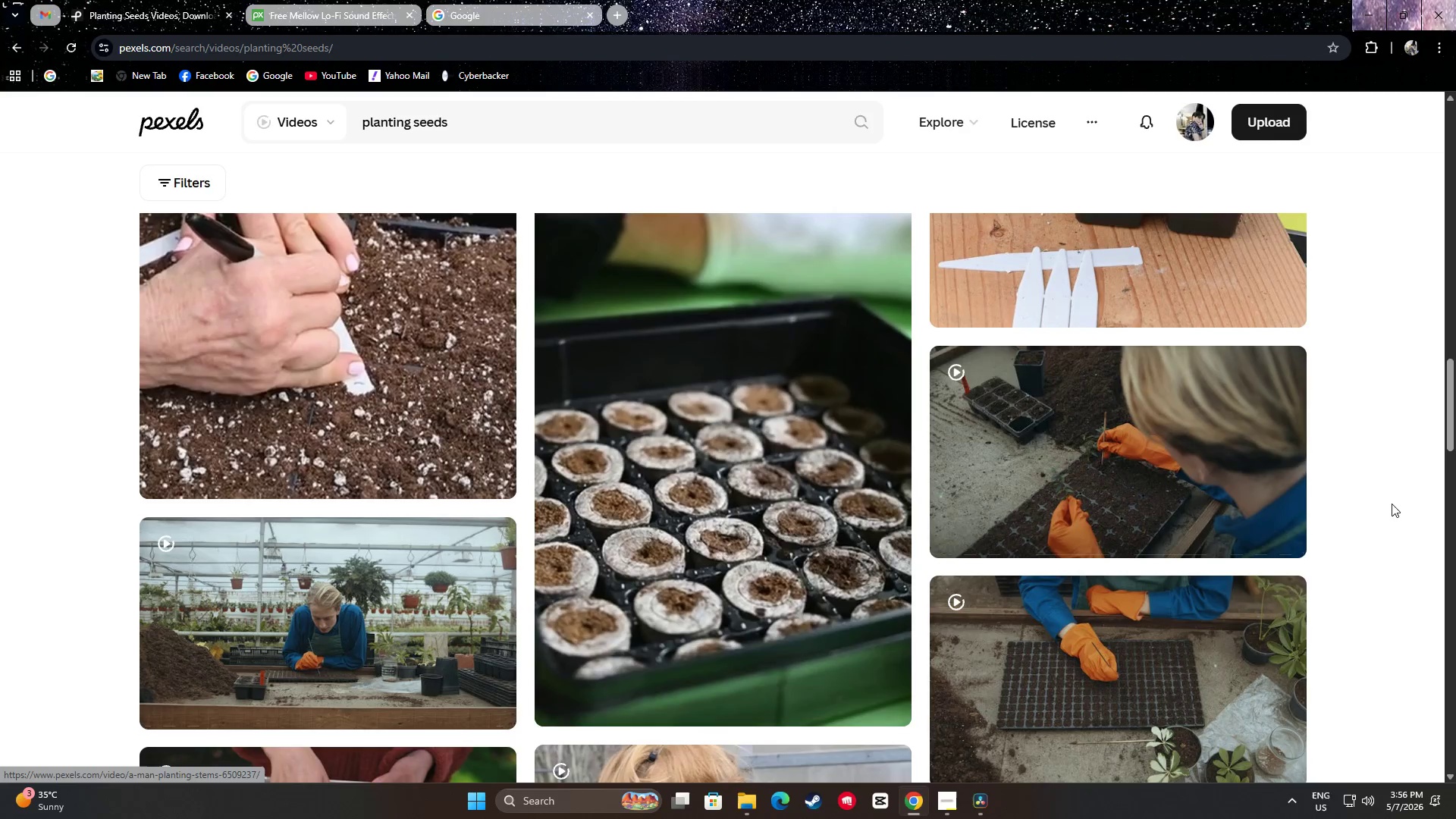 
scroll: coordinate [1363, 508], scroll_direction: down, amount: 11.0
 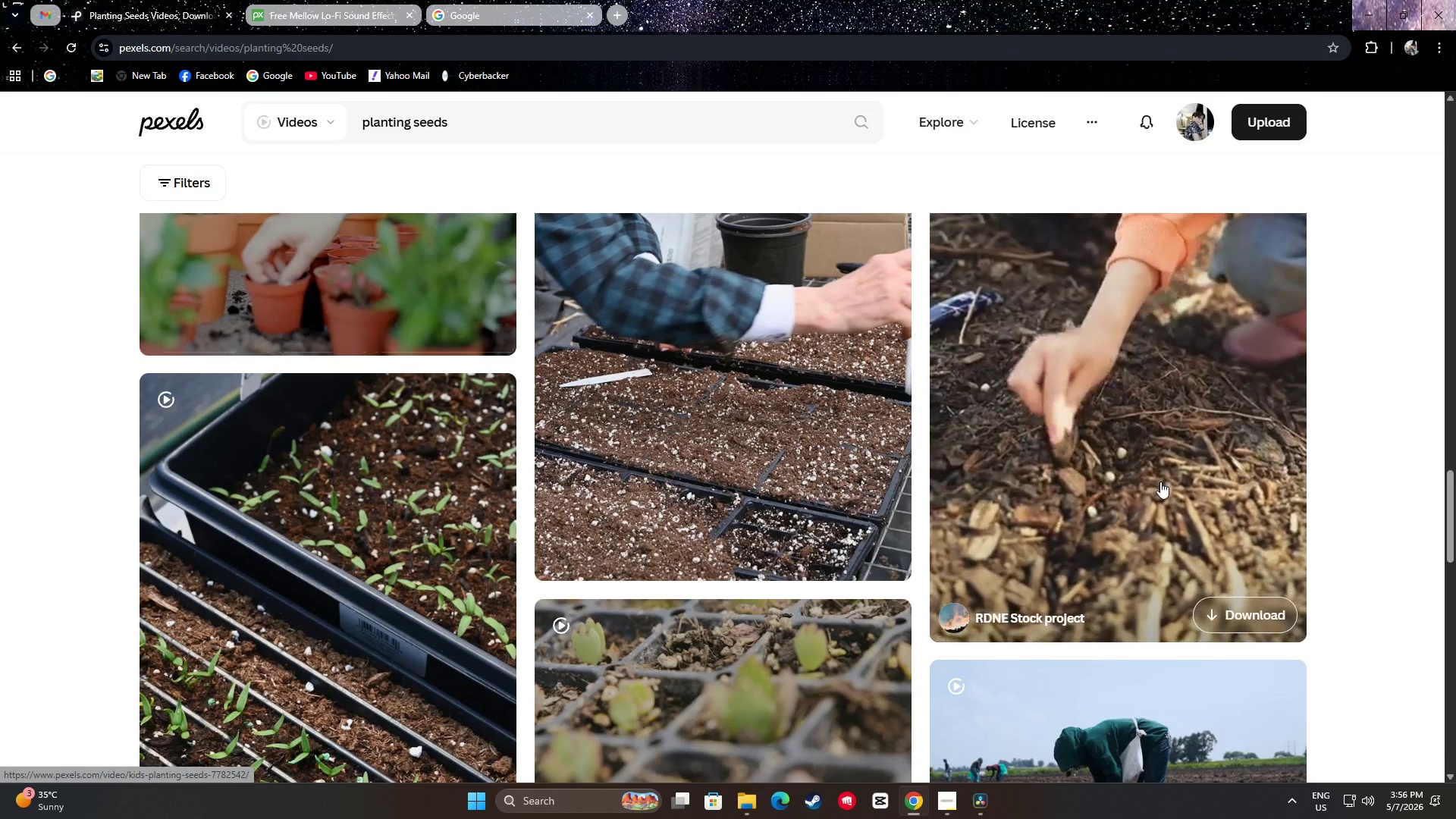 
wait(8.73)
 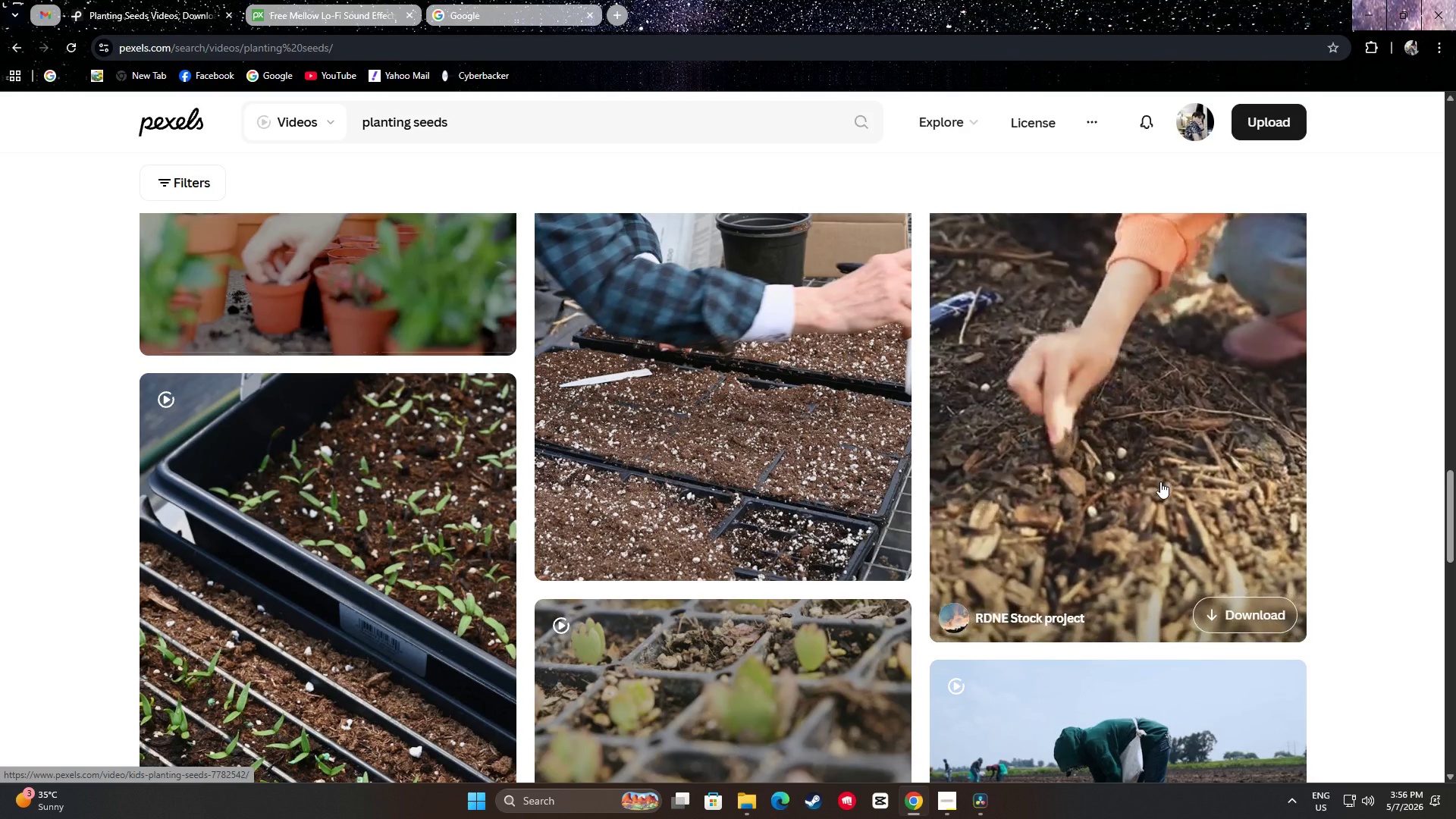 
scroll: coordinate [1414, 415], scroll_direction: down, amount: 3.0
 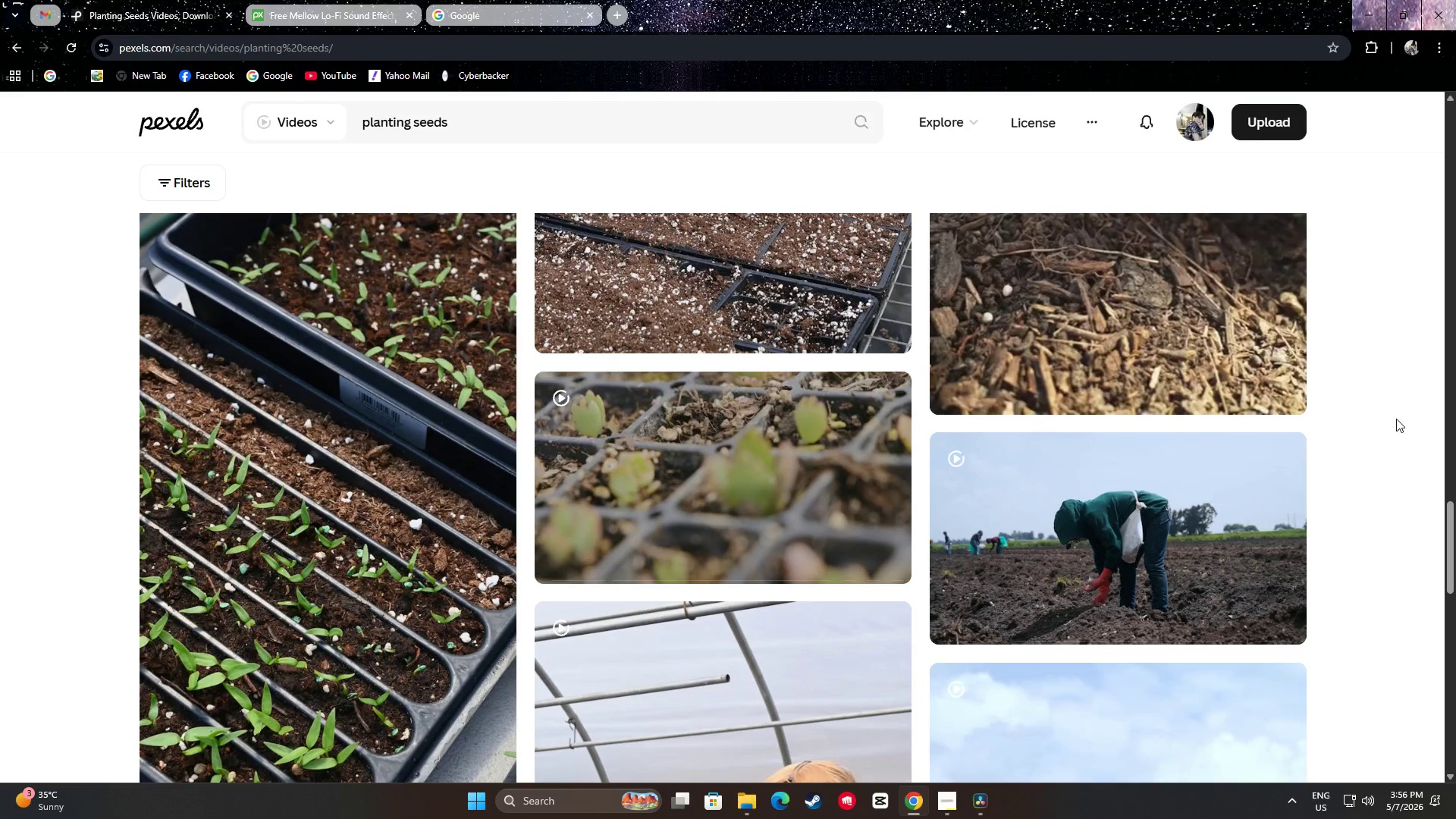 
scroll: coordinate [1387, 411], scroll_direction: up, amount: 1.0
 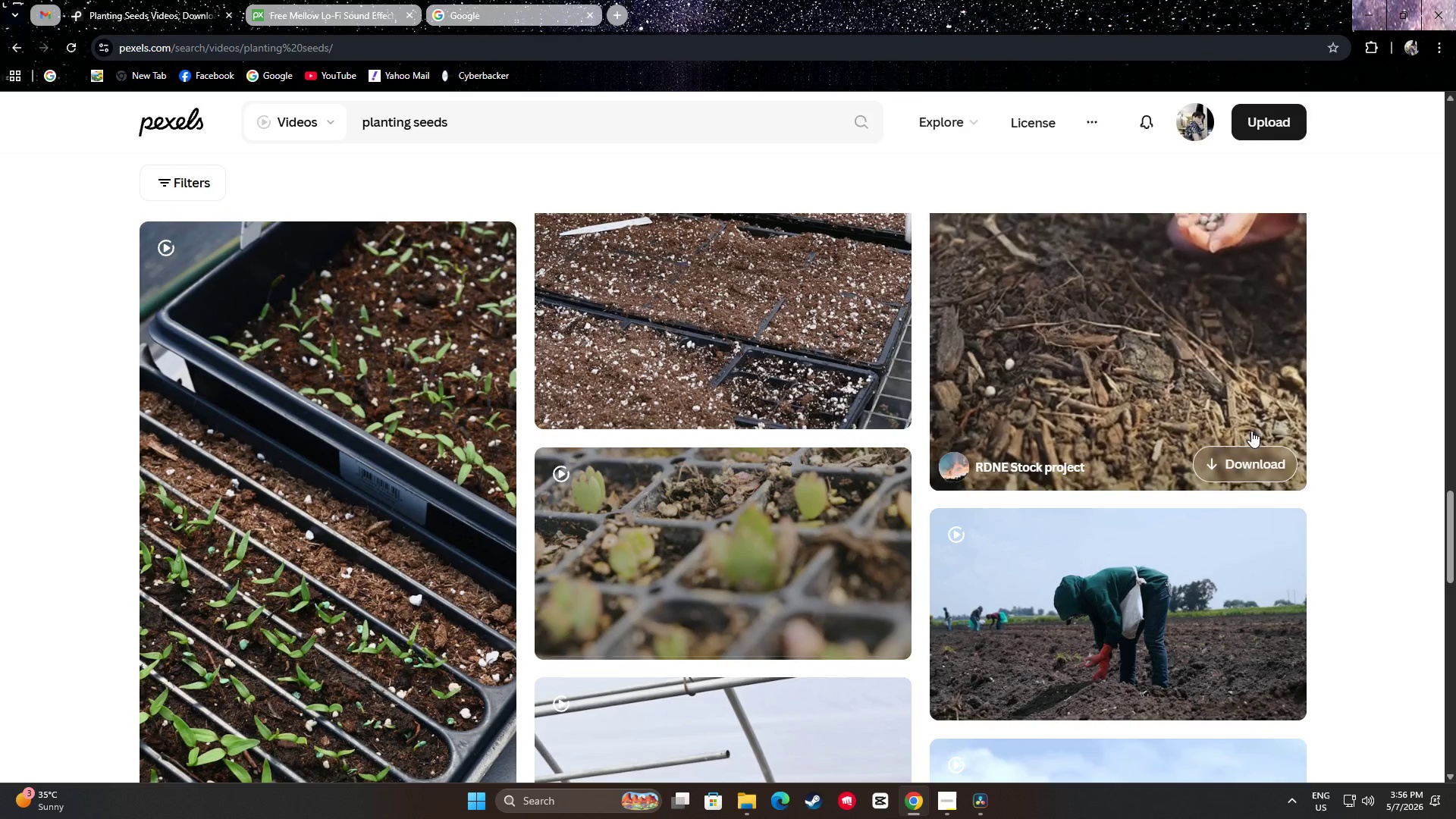 
scroll: coordinate [1395, 411], scroll_direction: down, amount: 4.0
 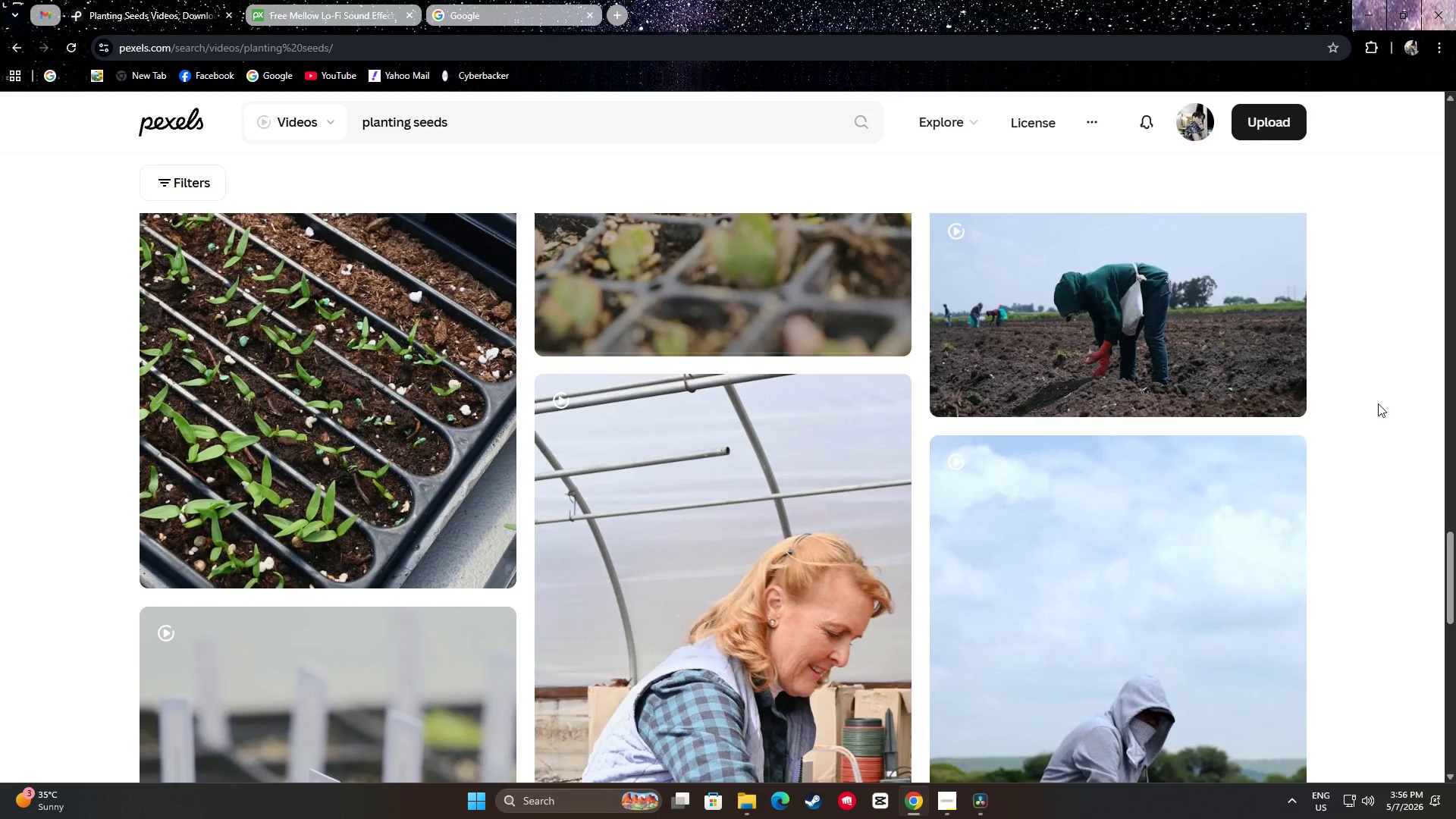 
scroll: coordinate [1384, 394], scroll_direction: up, amount: 6.0
 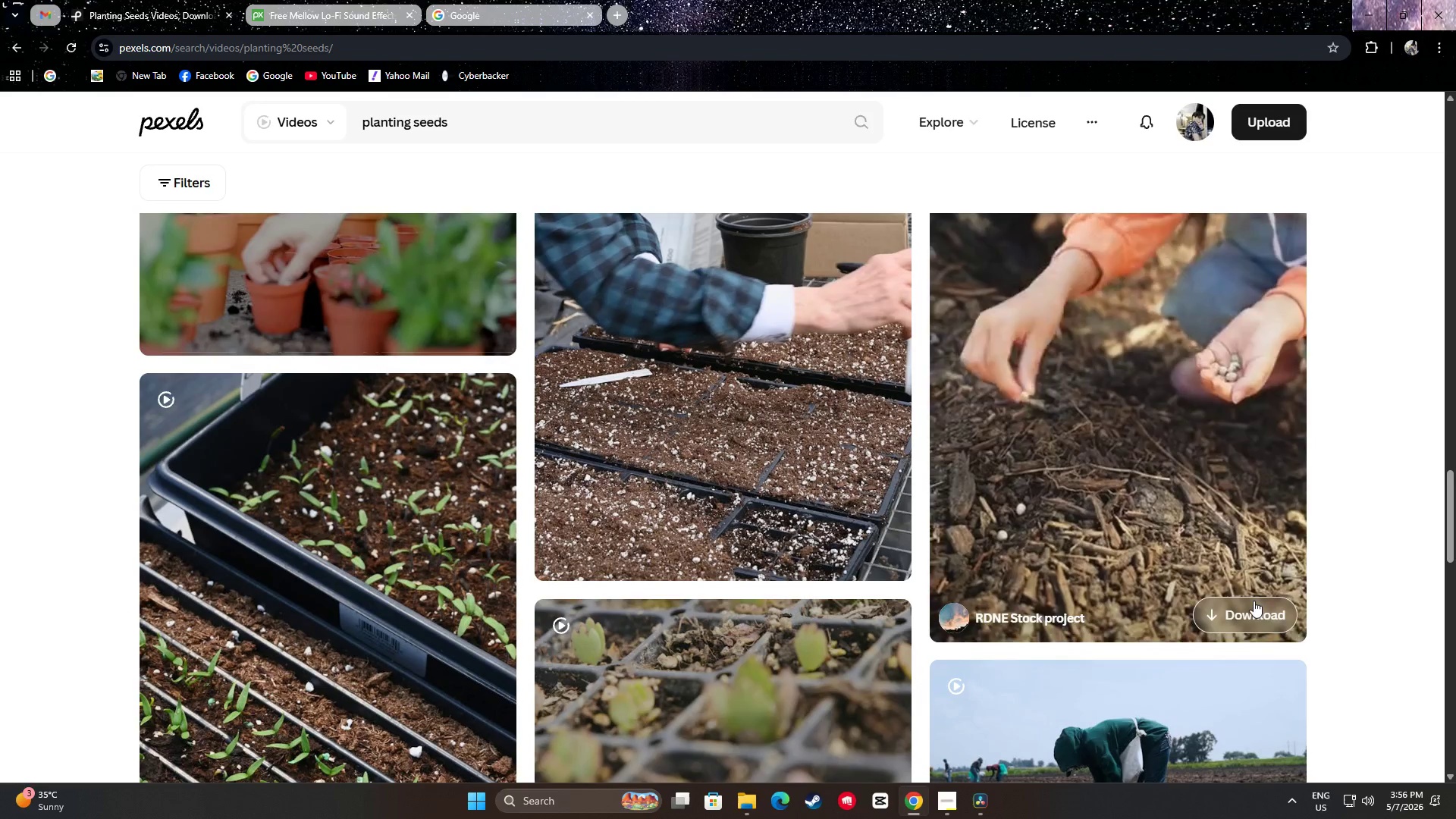 
left_click([1254, 604])
 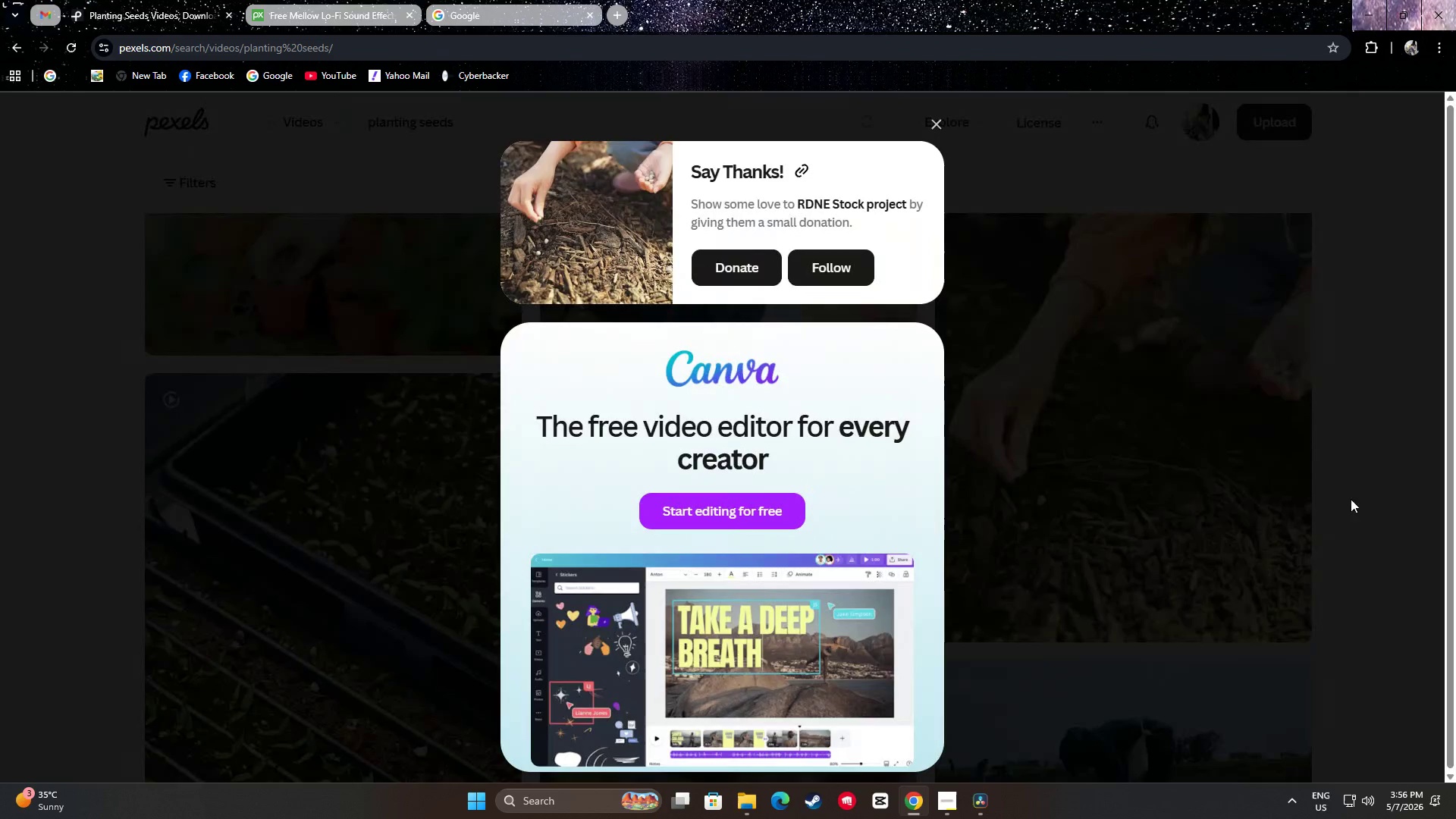 
left_click([1368, 462])
 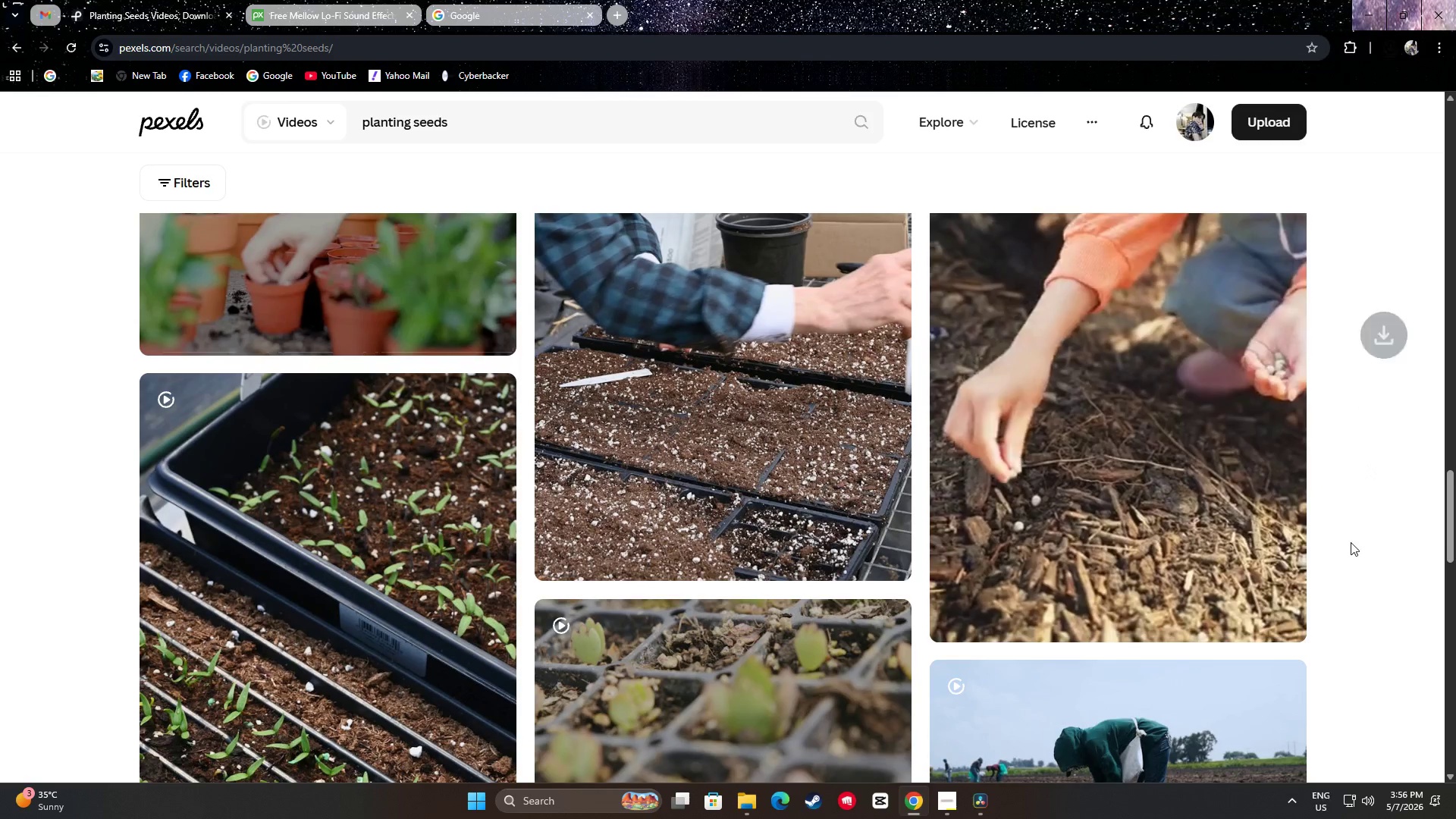 
left_click([1361, 486])
 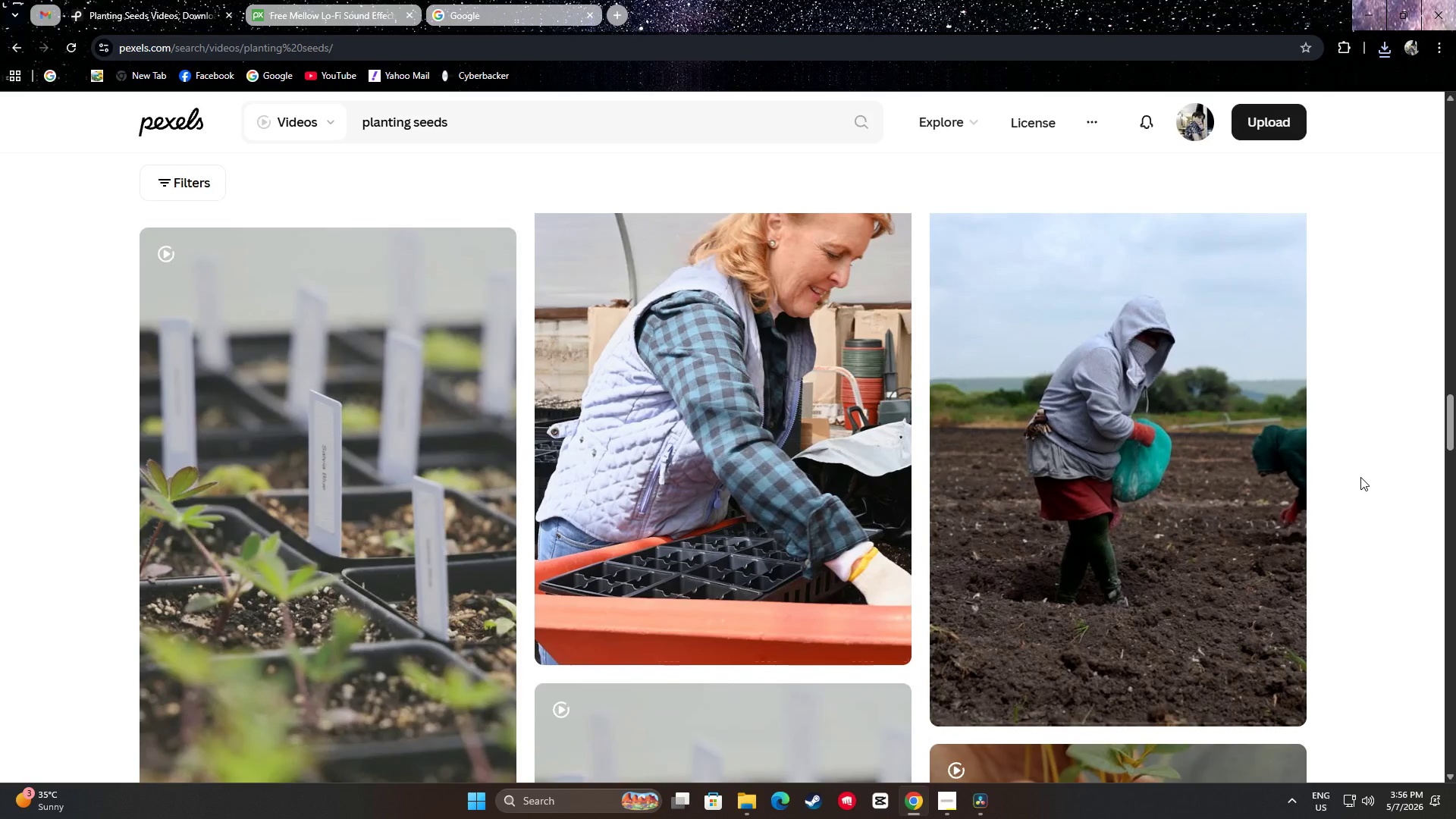 
scroll: coordinate [1360, 477], scroll_direction: down, amount: 17.0
 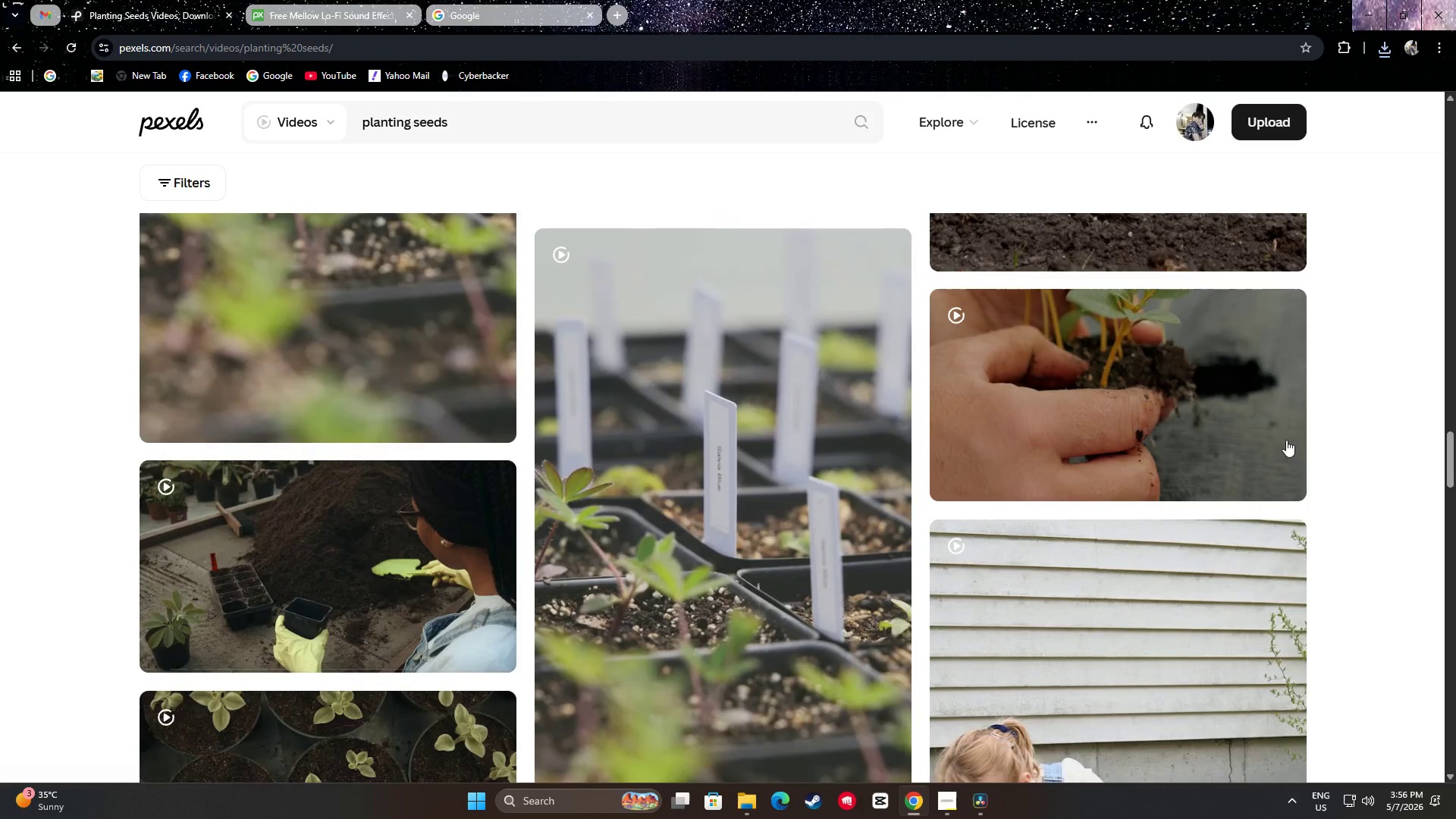 
mouse_move([1254, 411])
 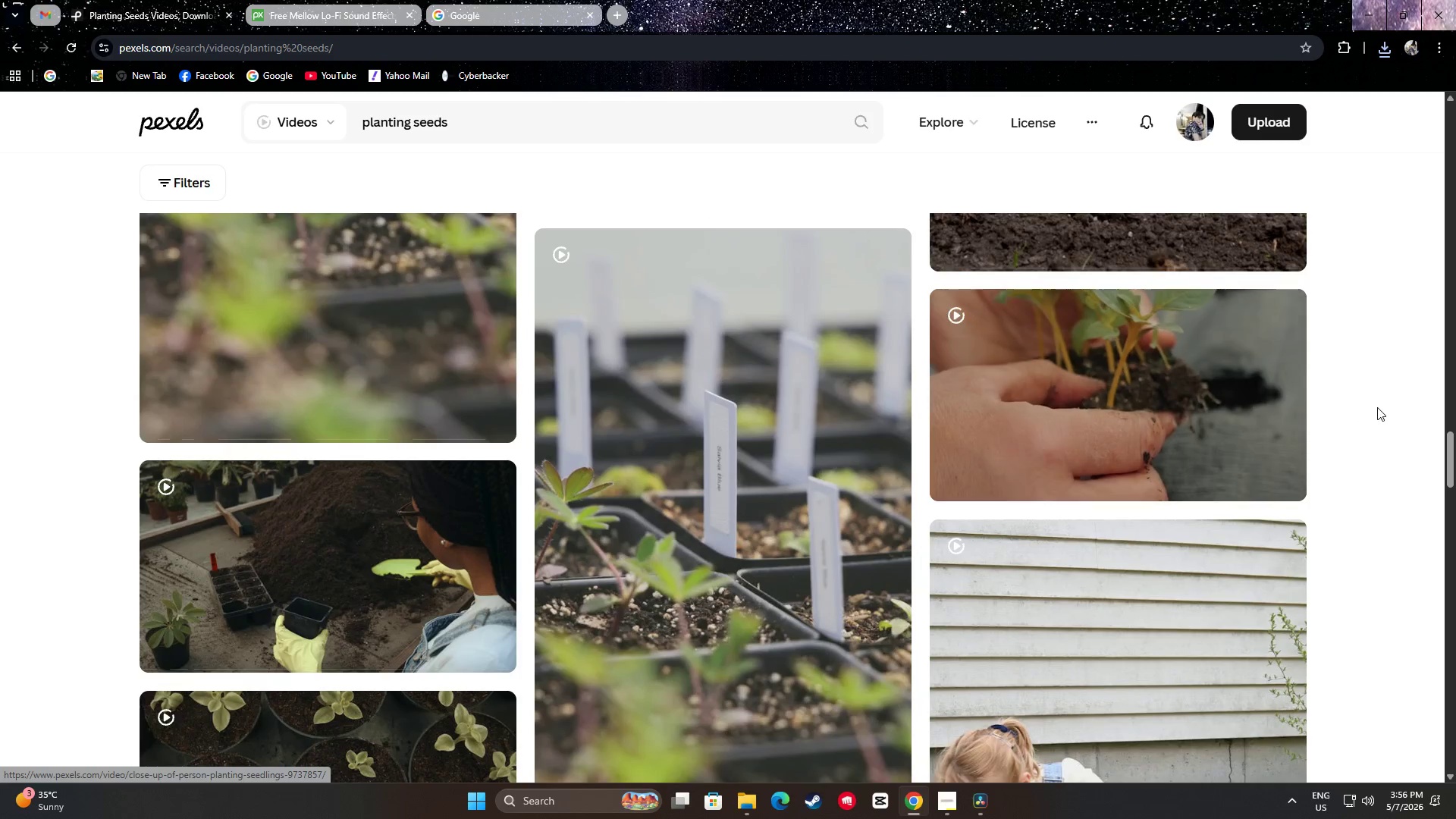 
scroll: coordinate [1377, 411], scroll_direction: down, amount: 12.0
 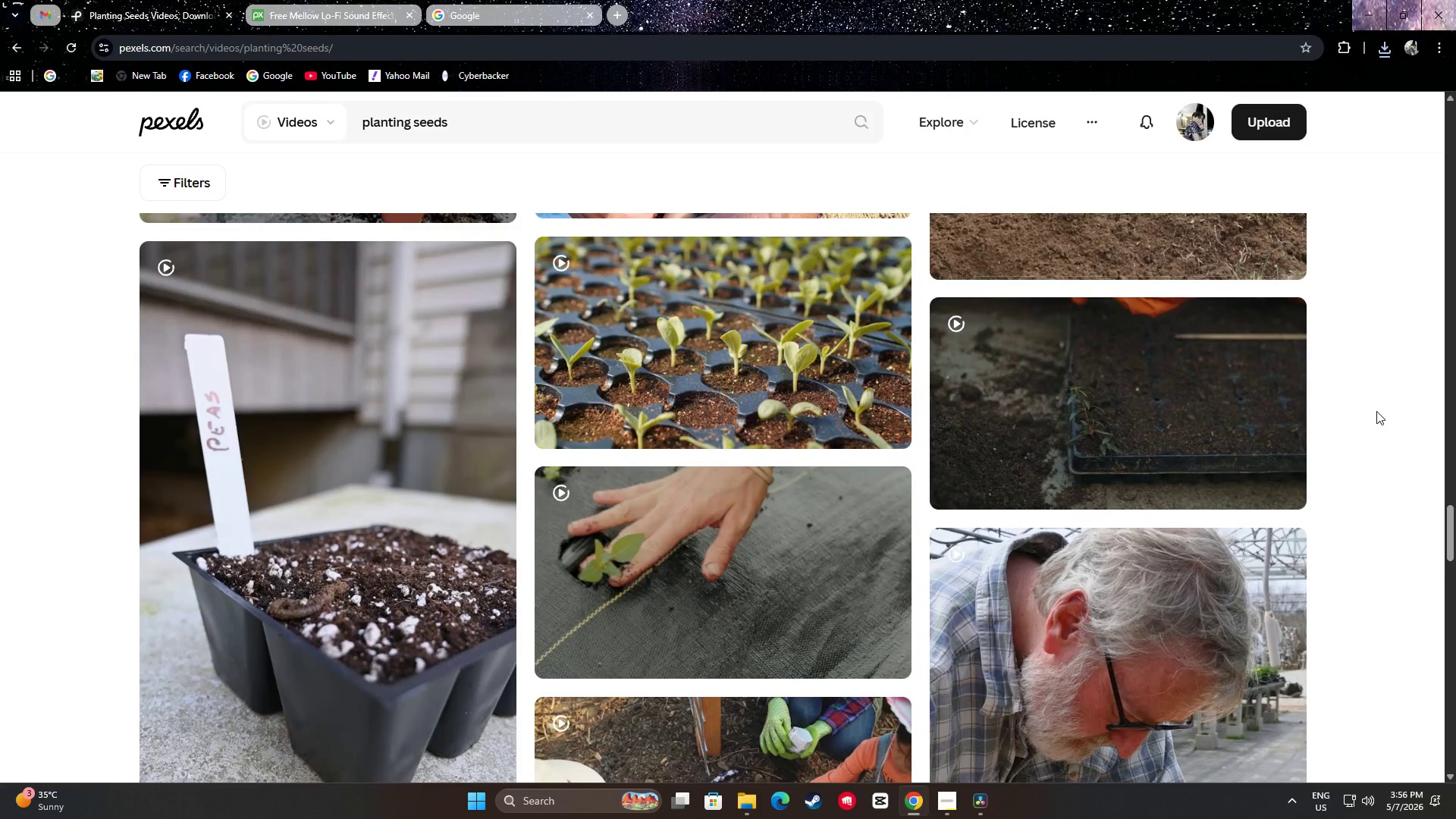 
scroll: coordinate [1372, 414], scroll_direction: up, amount: 4.0
 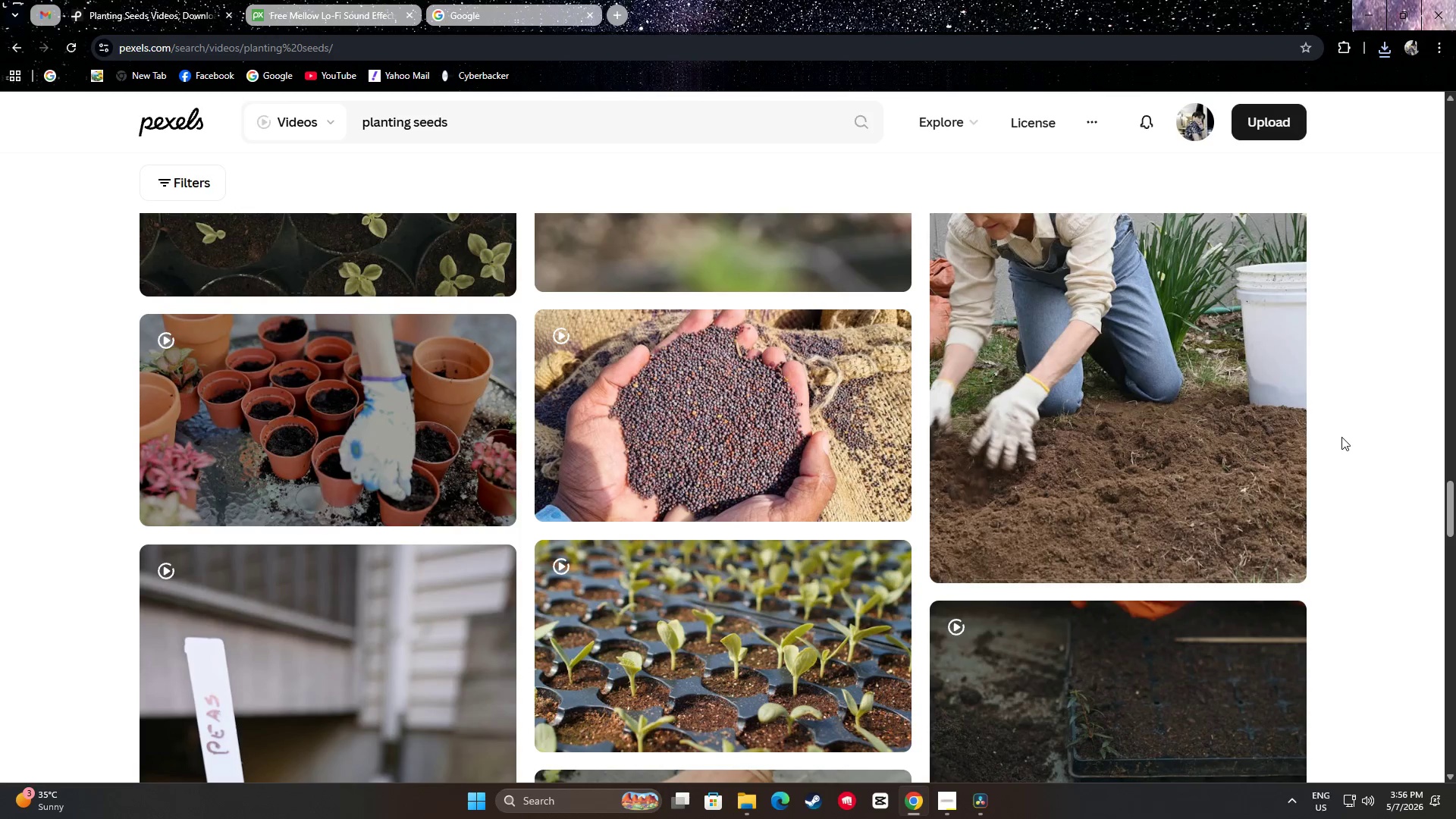 
scroll: coordinate [1340, 434], scroll_direction: down, amount: 2.0
 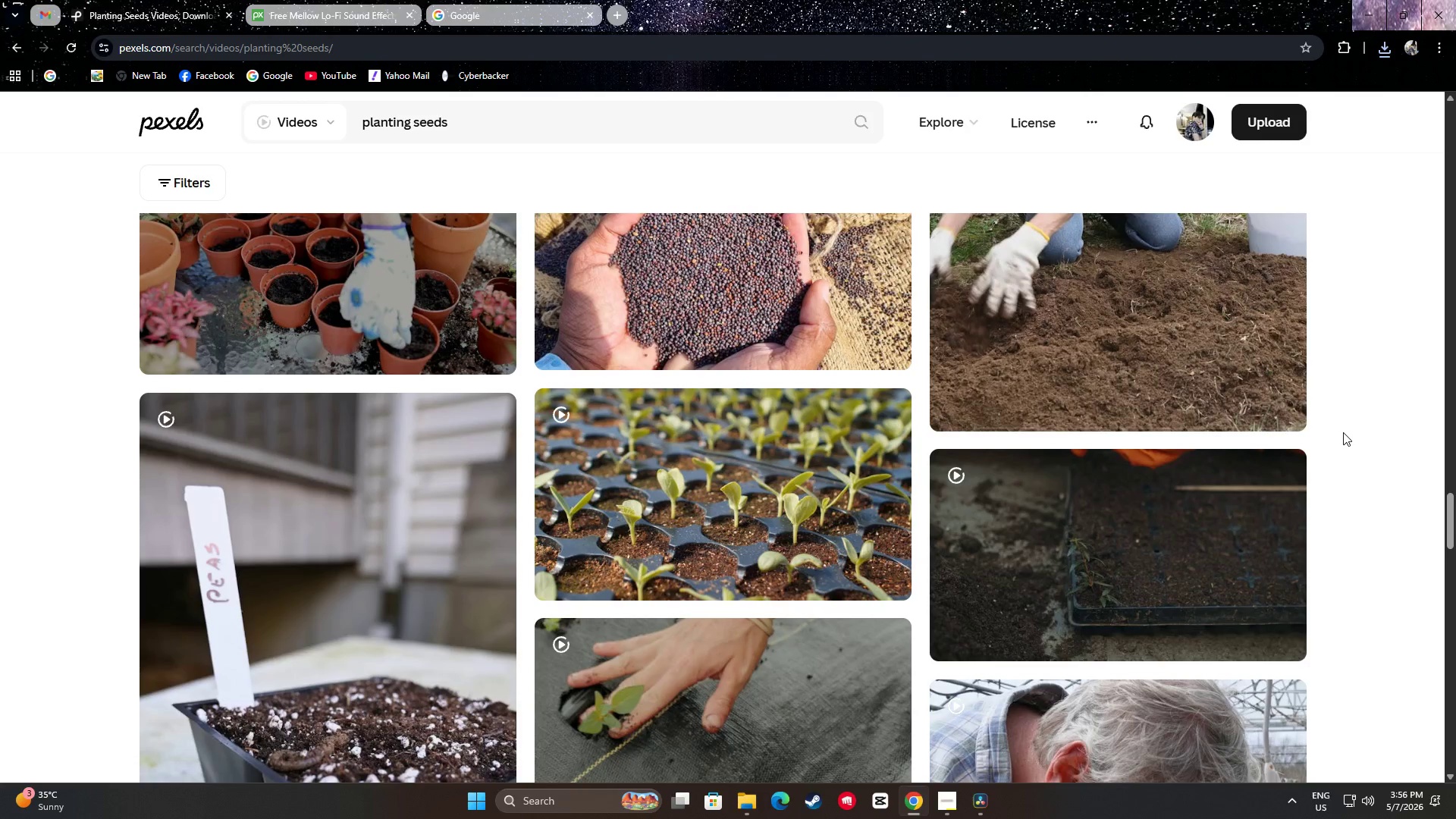 
scroll: coordinate [1211, 469], scroll_direction: up, amount: 4.0
 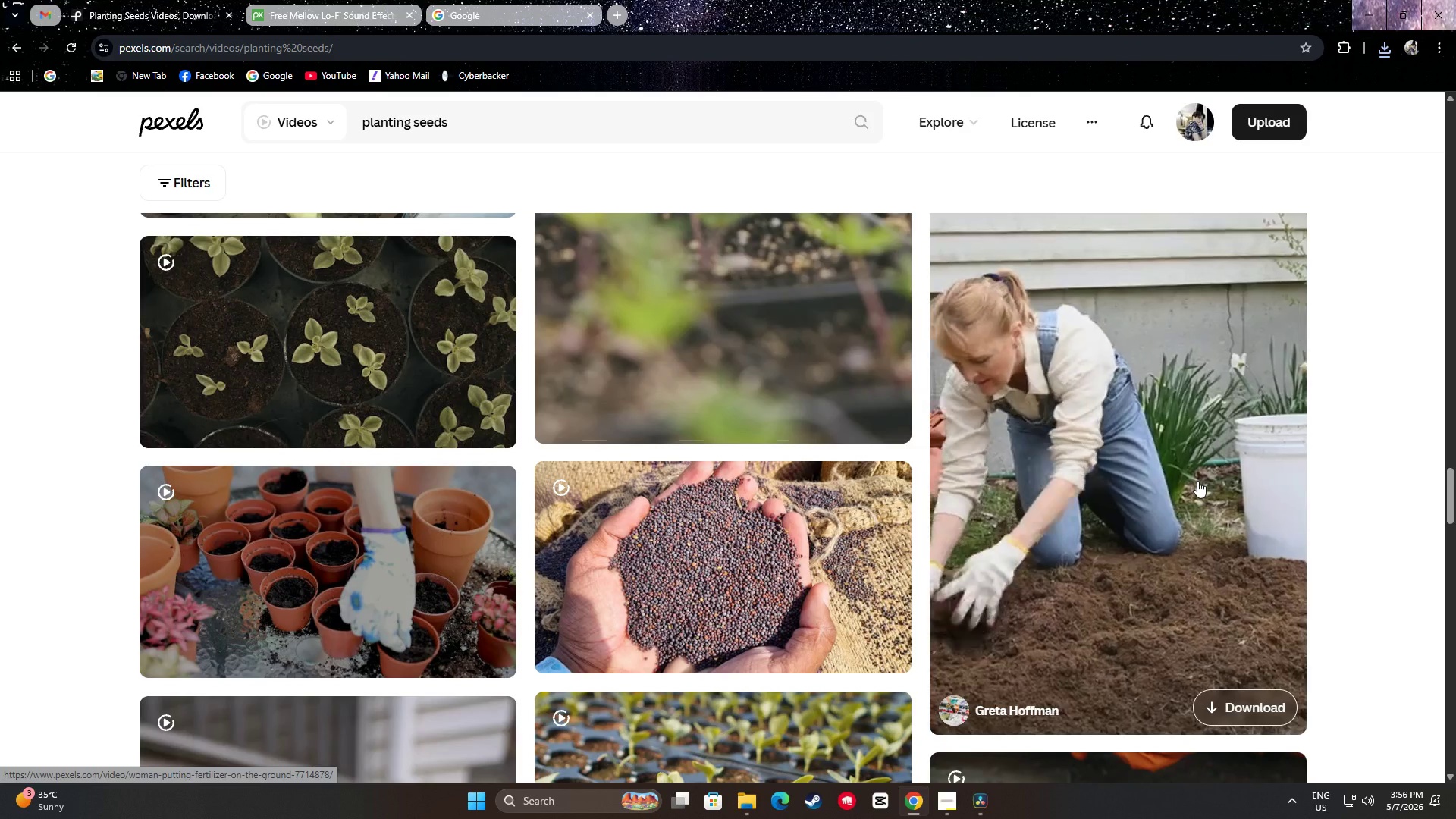 
scroll: coordinate [1348, 462], scroll_direction: down, amount: 9.0
 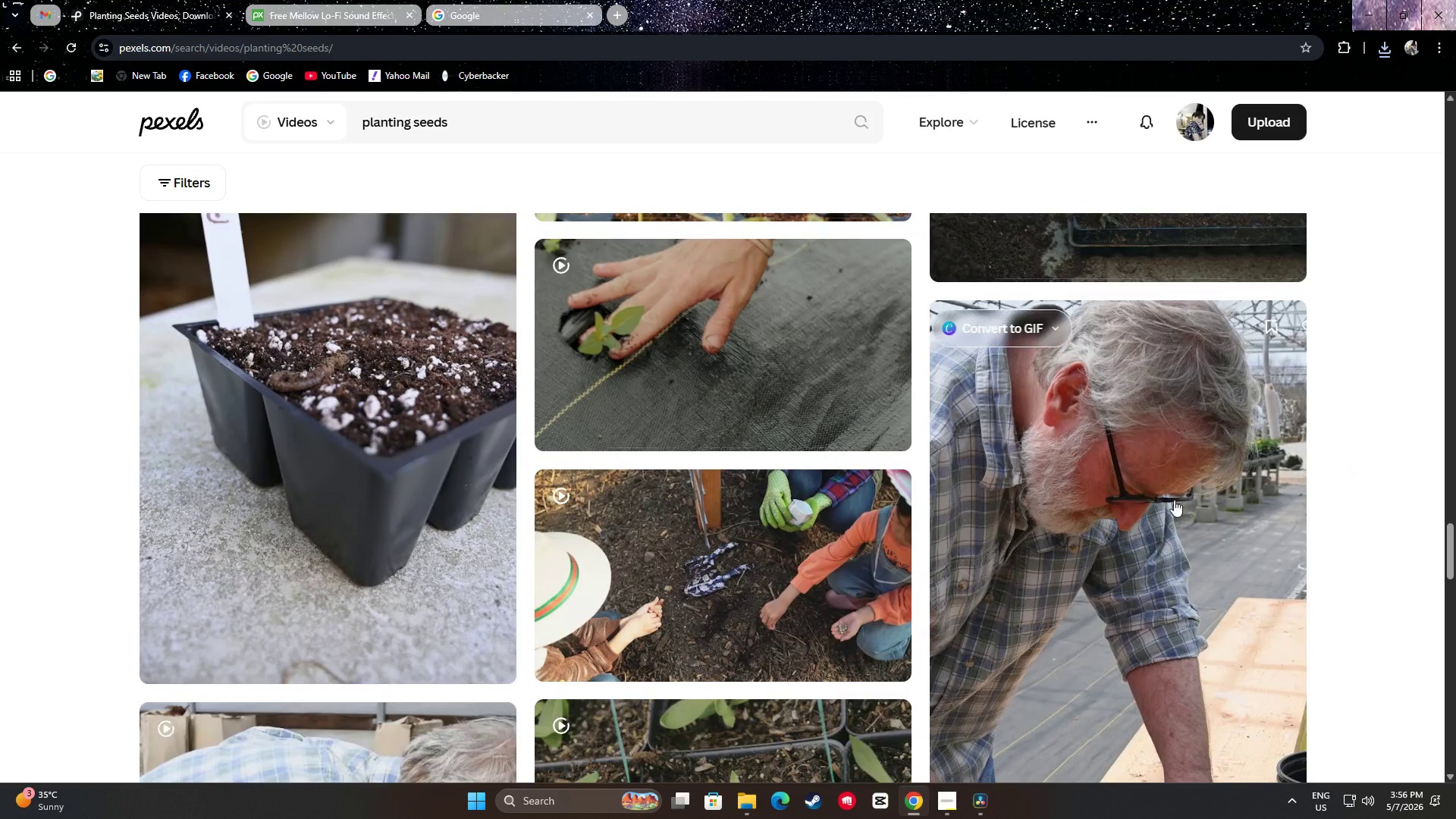 
mouse_move([776, 613])
 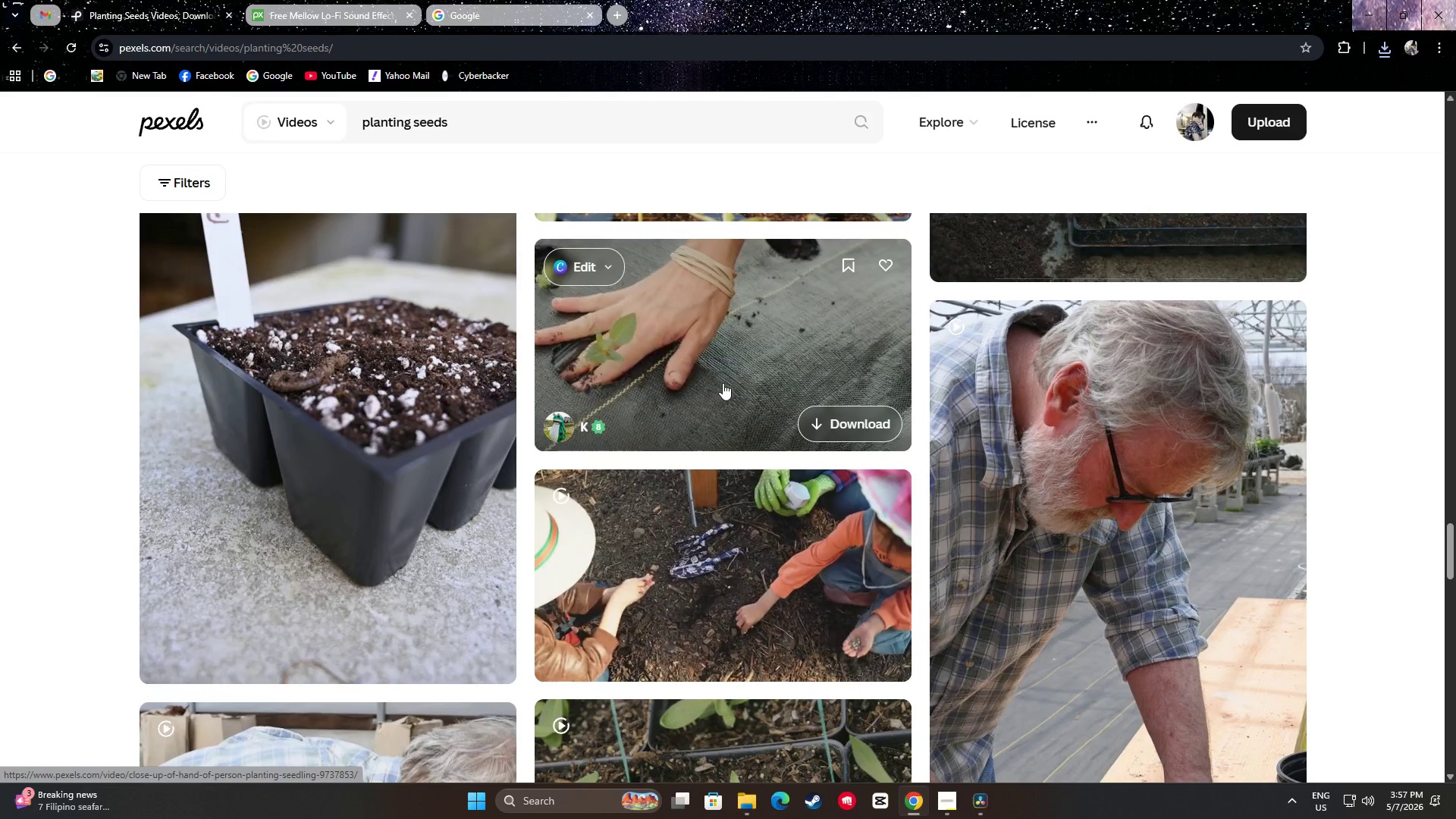 
wait(17.96)
 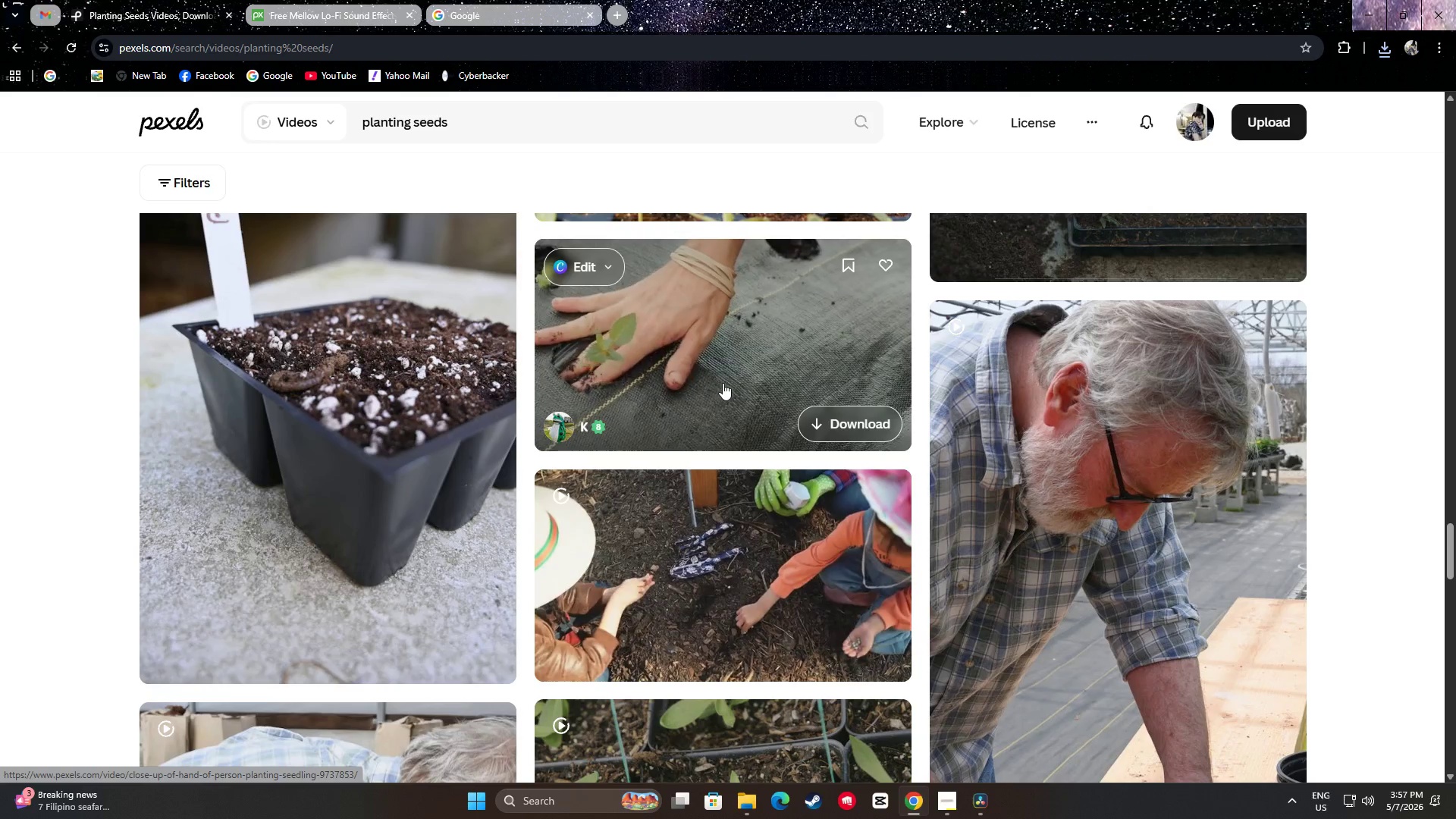 
scroll: coordinate [1376, 409], scroll_direction: down, amount: 19.0
 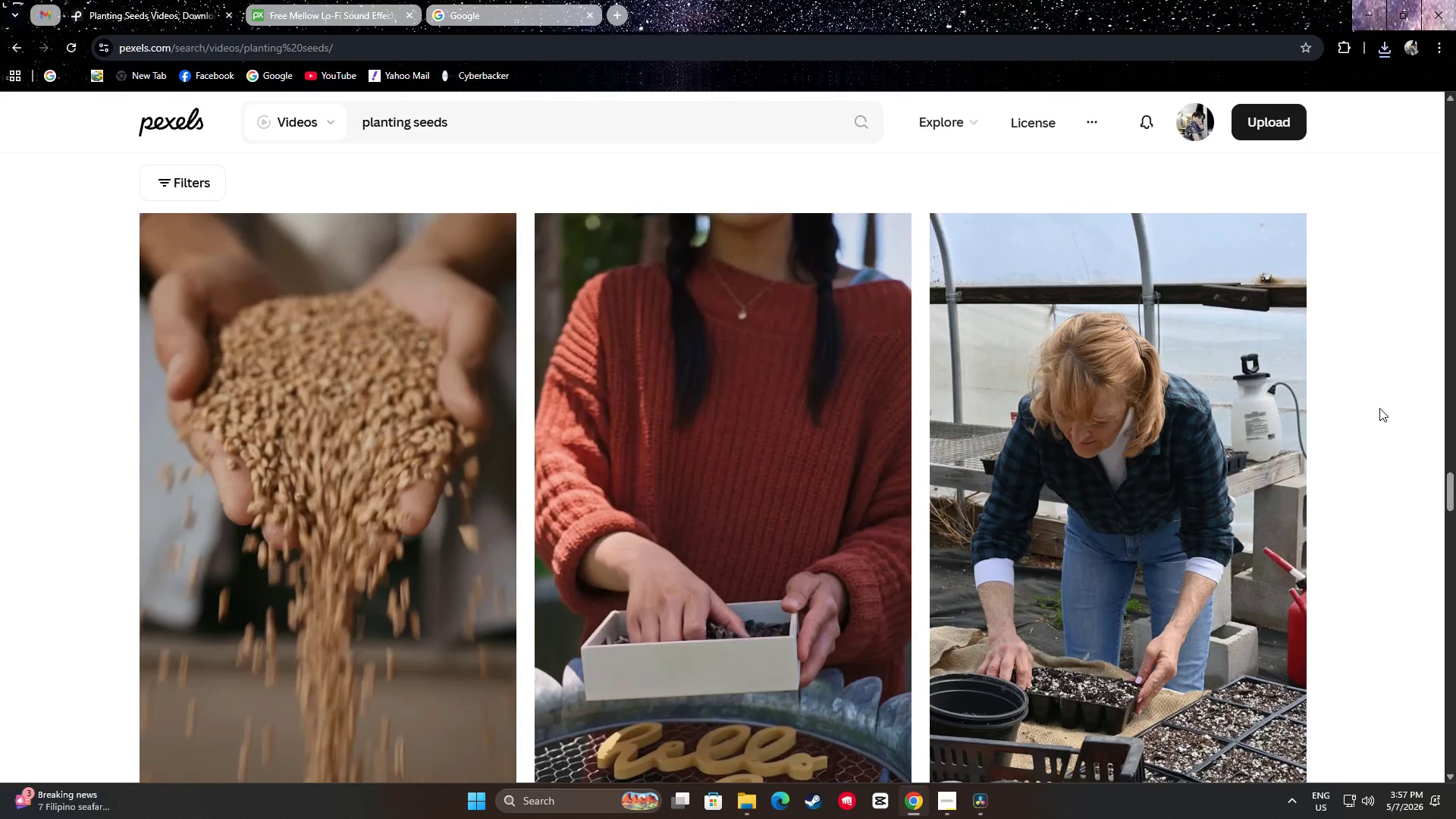 
scroll: coordinate [424, 426], scroll_direction: down, amount: 16.0
 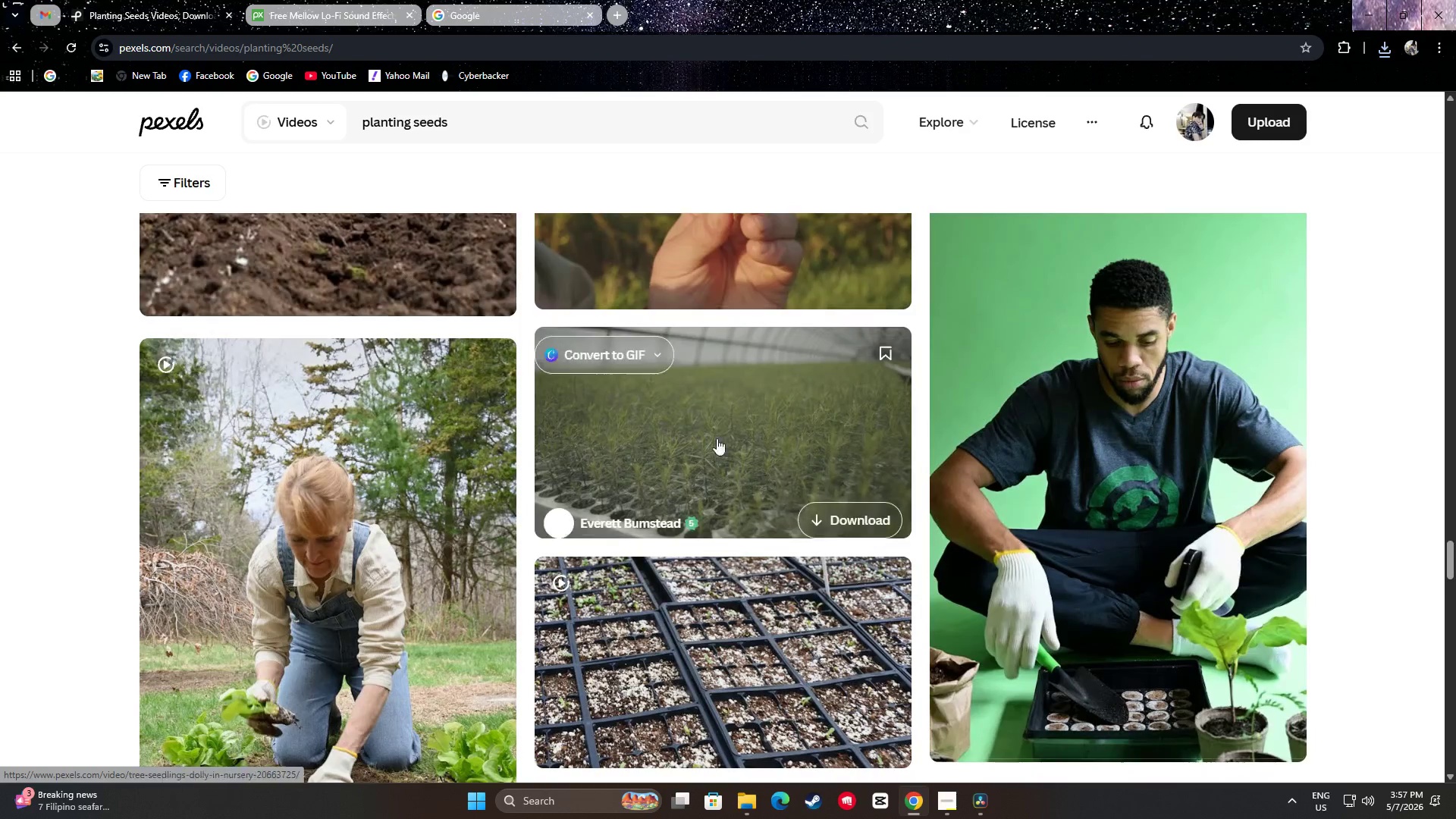 
scroll: coordinate [1411, 475], scroll_direction: down, amount: 20.0
 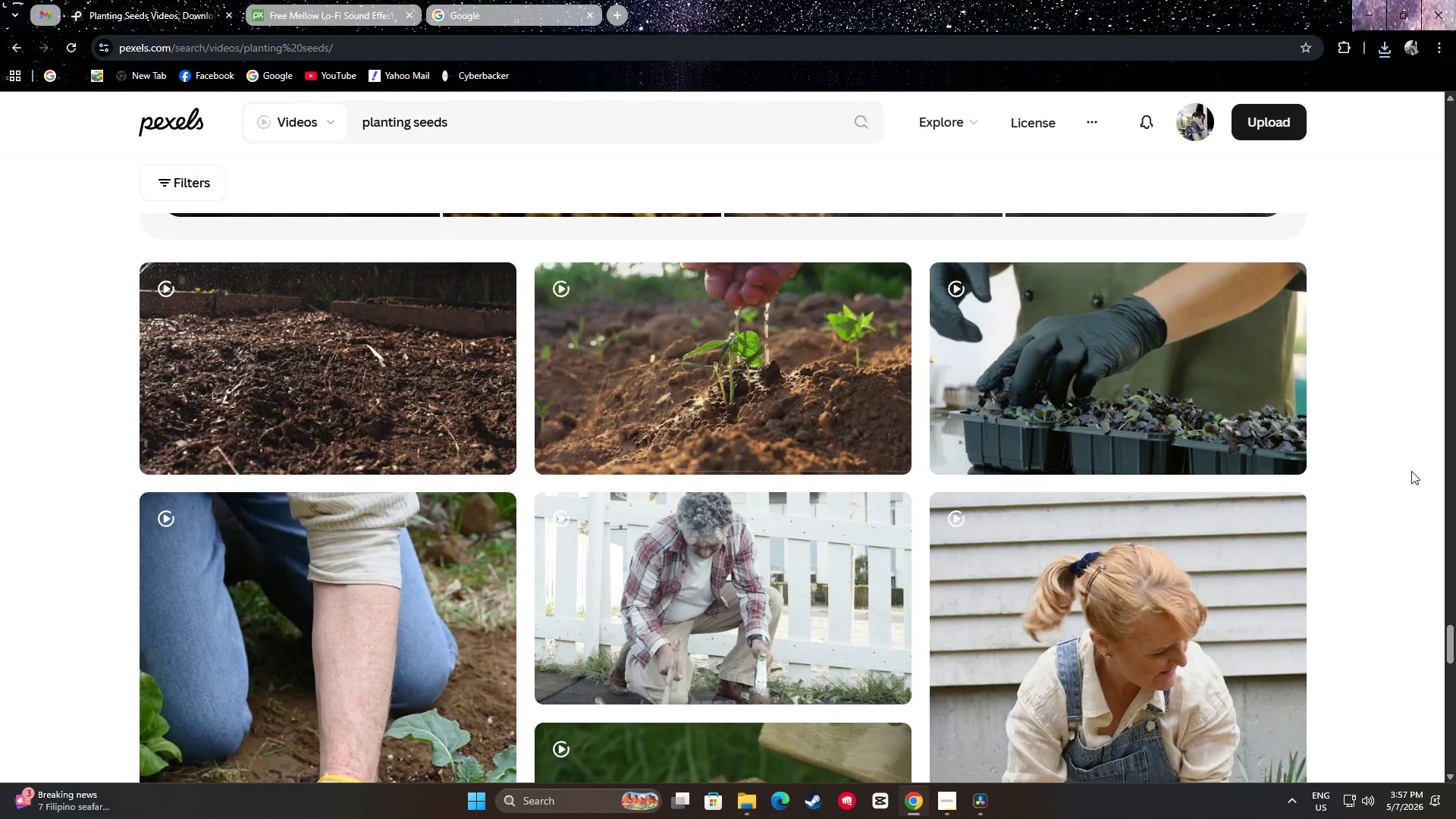 
scroll: coordinate [1419, 469], scroll_direction: down, amount: 7.0
 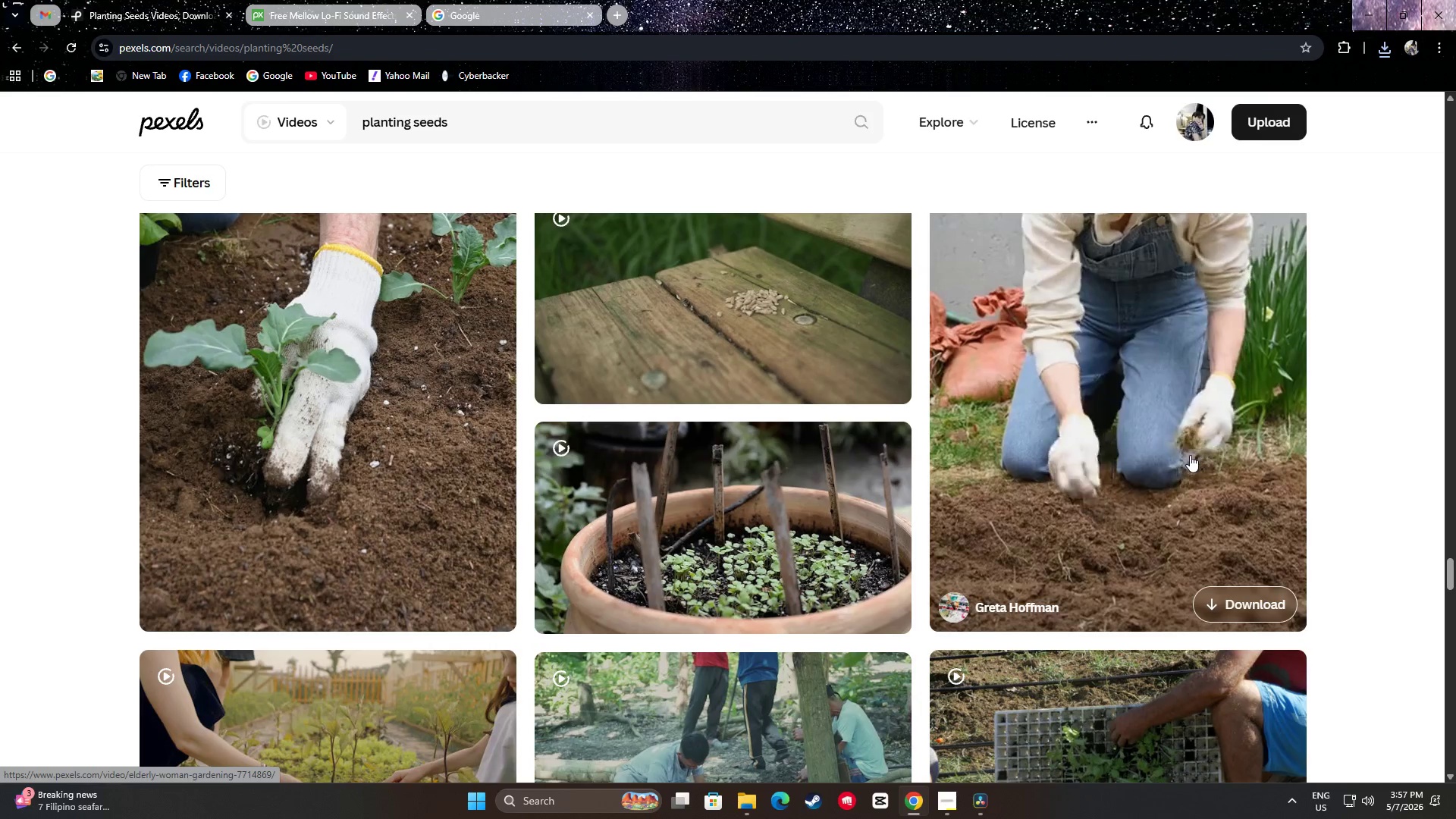 
scroll: coordinate [1167, 472], scroll_direction: up, amount: 1.0
 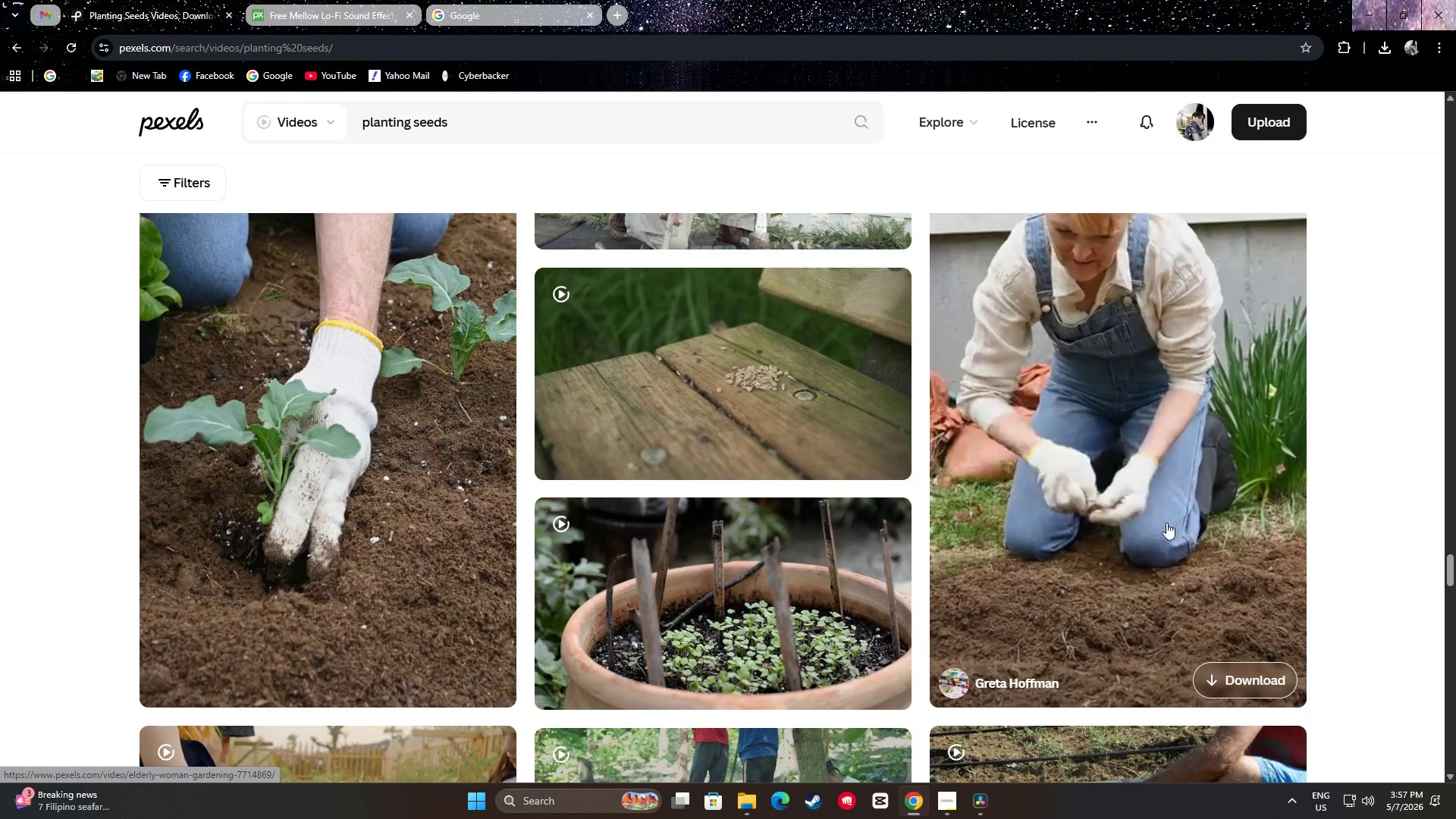 
wait(6.07)
 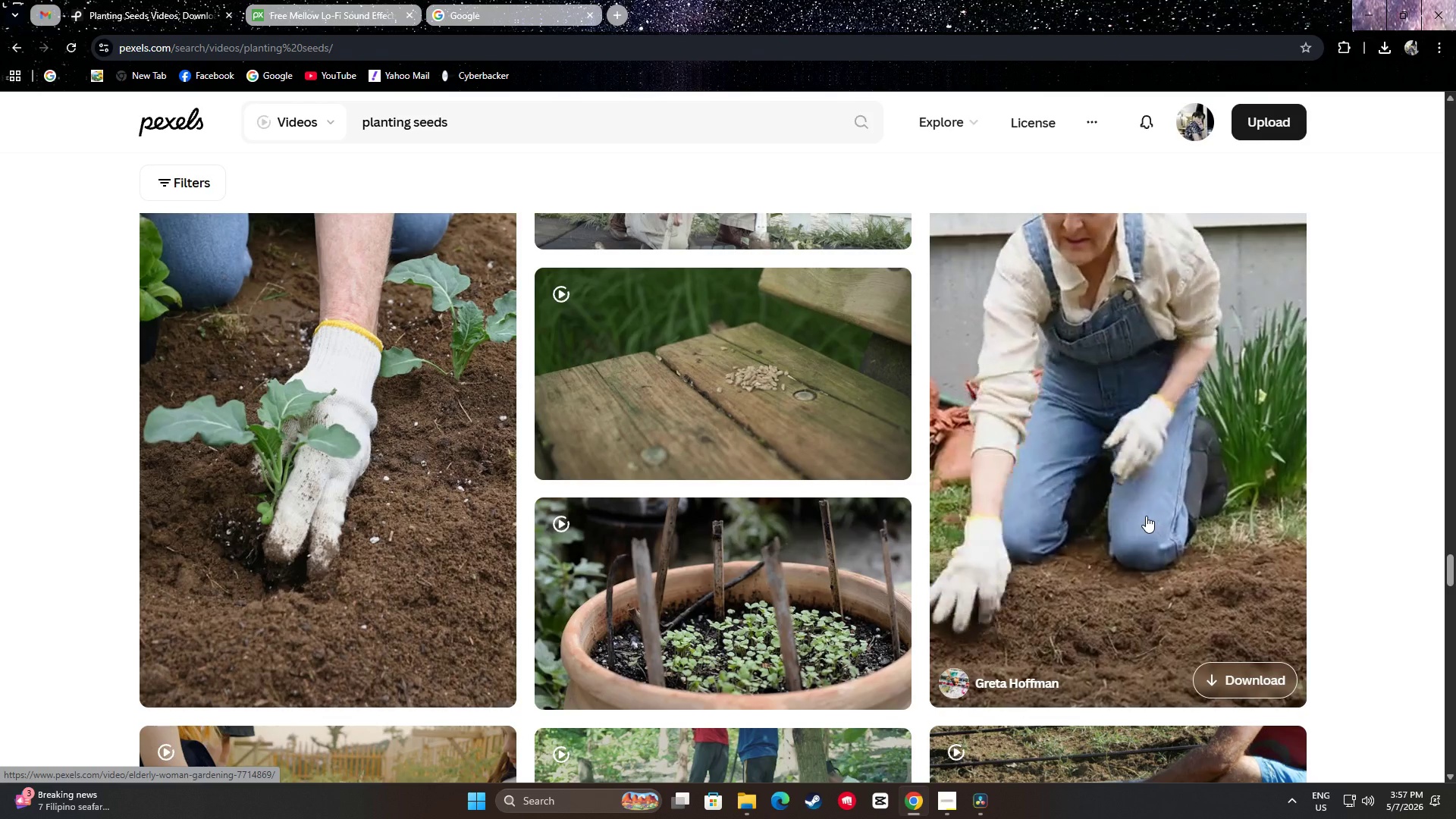 
scroll: coordinate [1382, 435], scroll_direction: down, amount: 12.0
 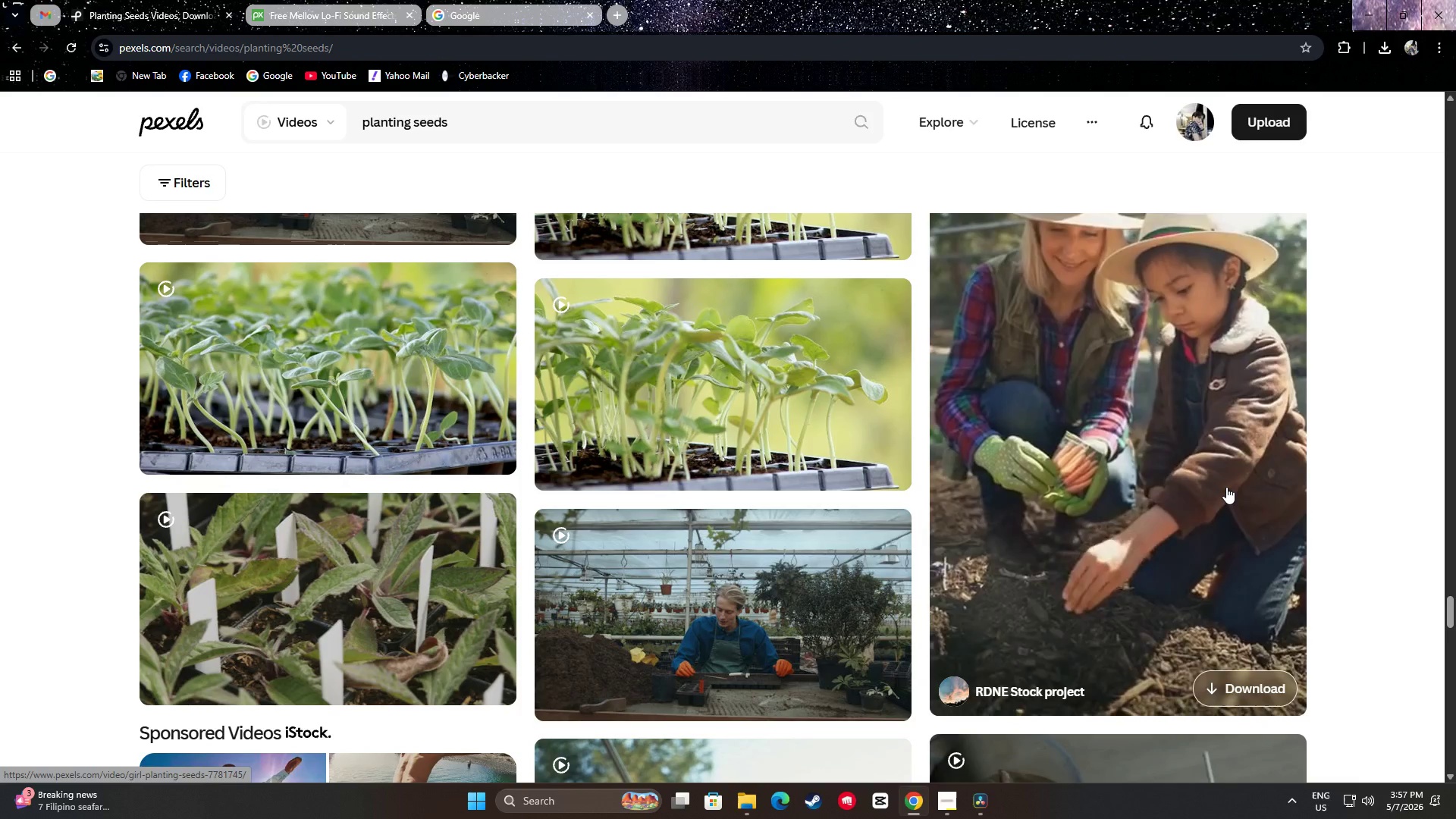 
wait(6.81)
 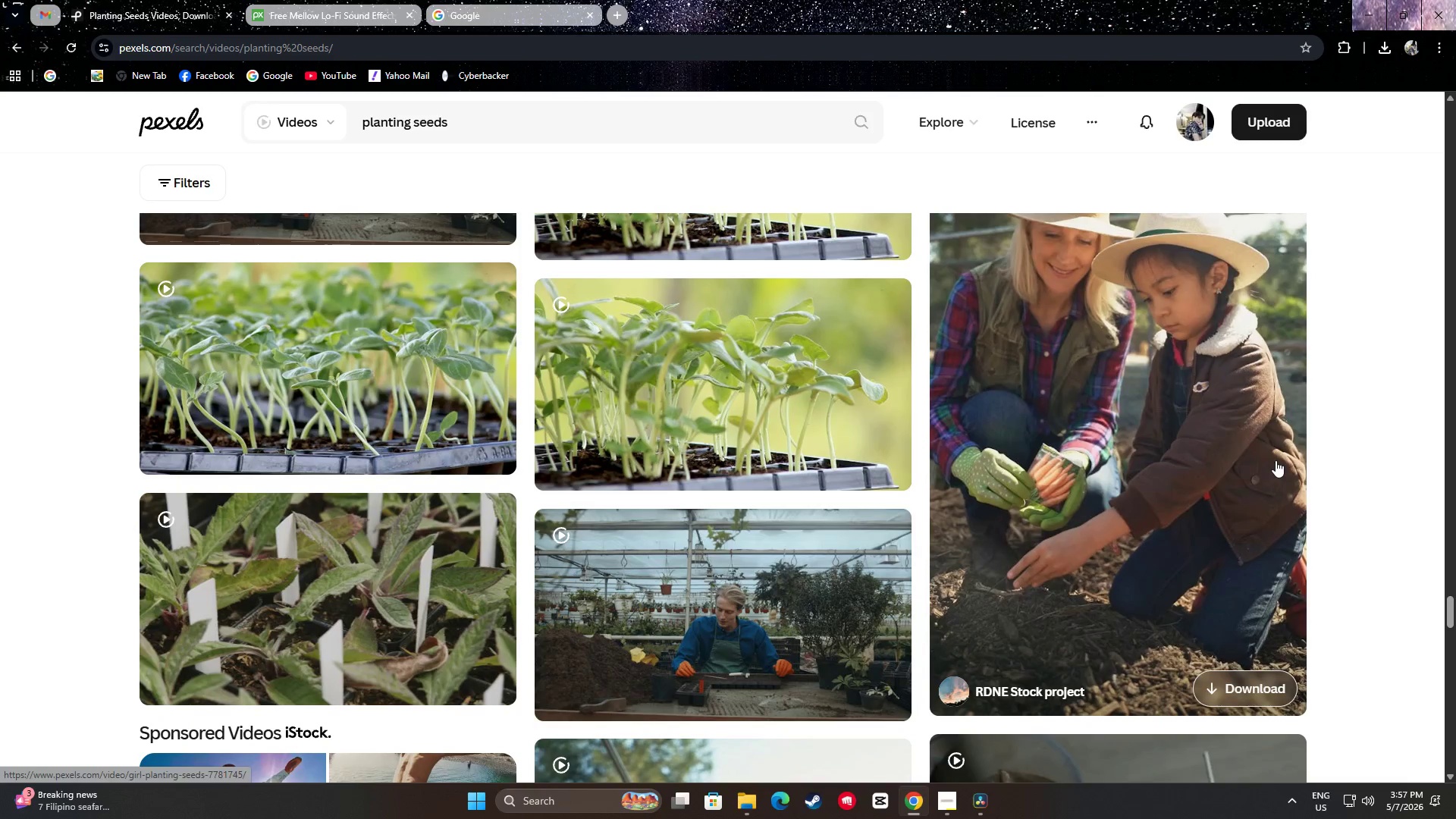 
scroll: coordinate [1439, 459], scroll_direction: down, amount: 18.0
 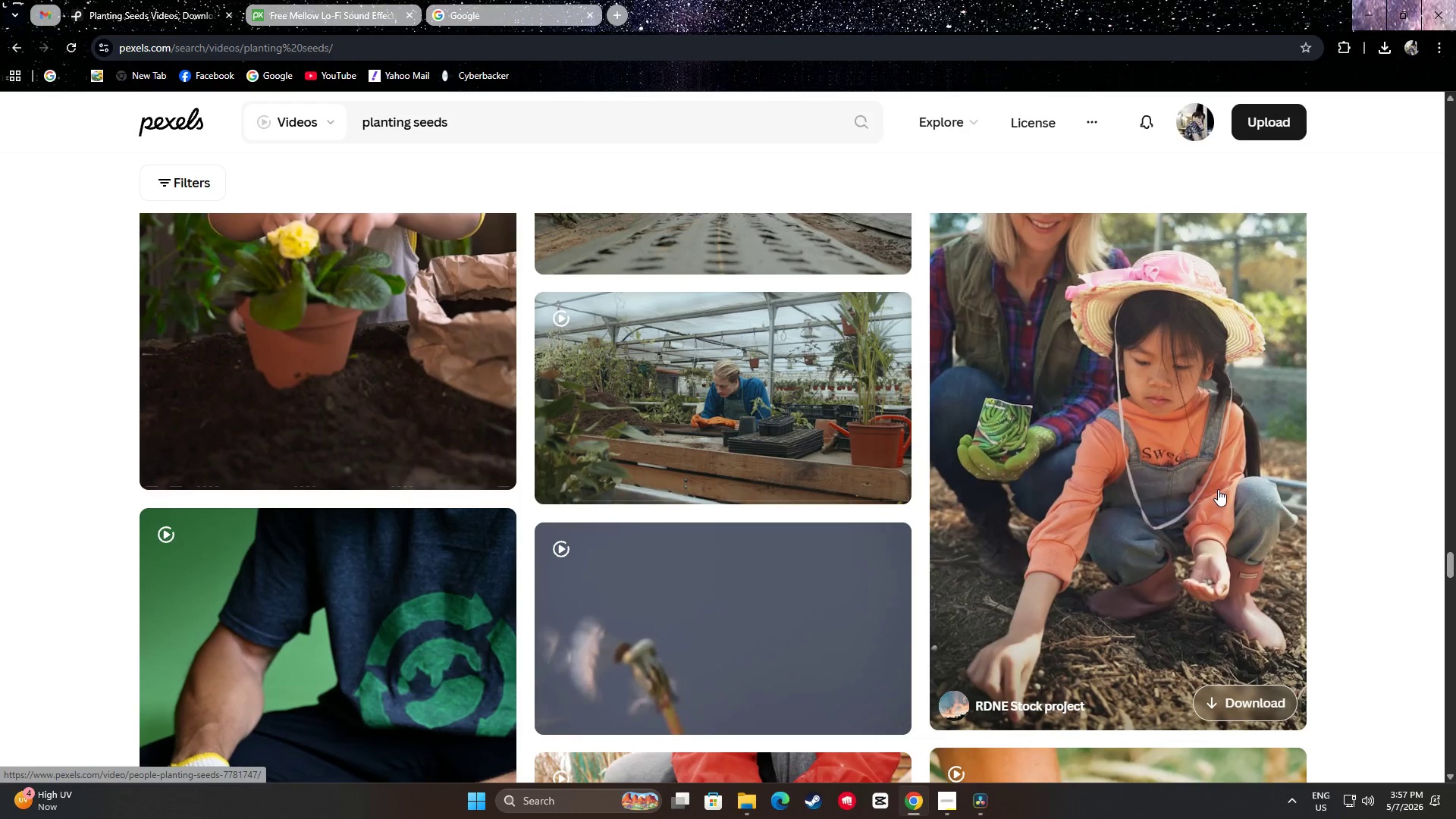 
scroll: coordinate [1194, 477], scroll_direction: down, amount: 1.0
 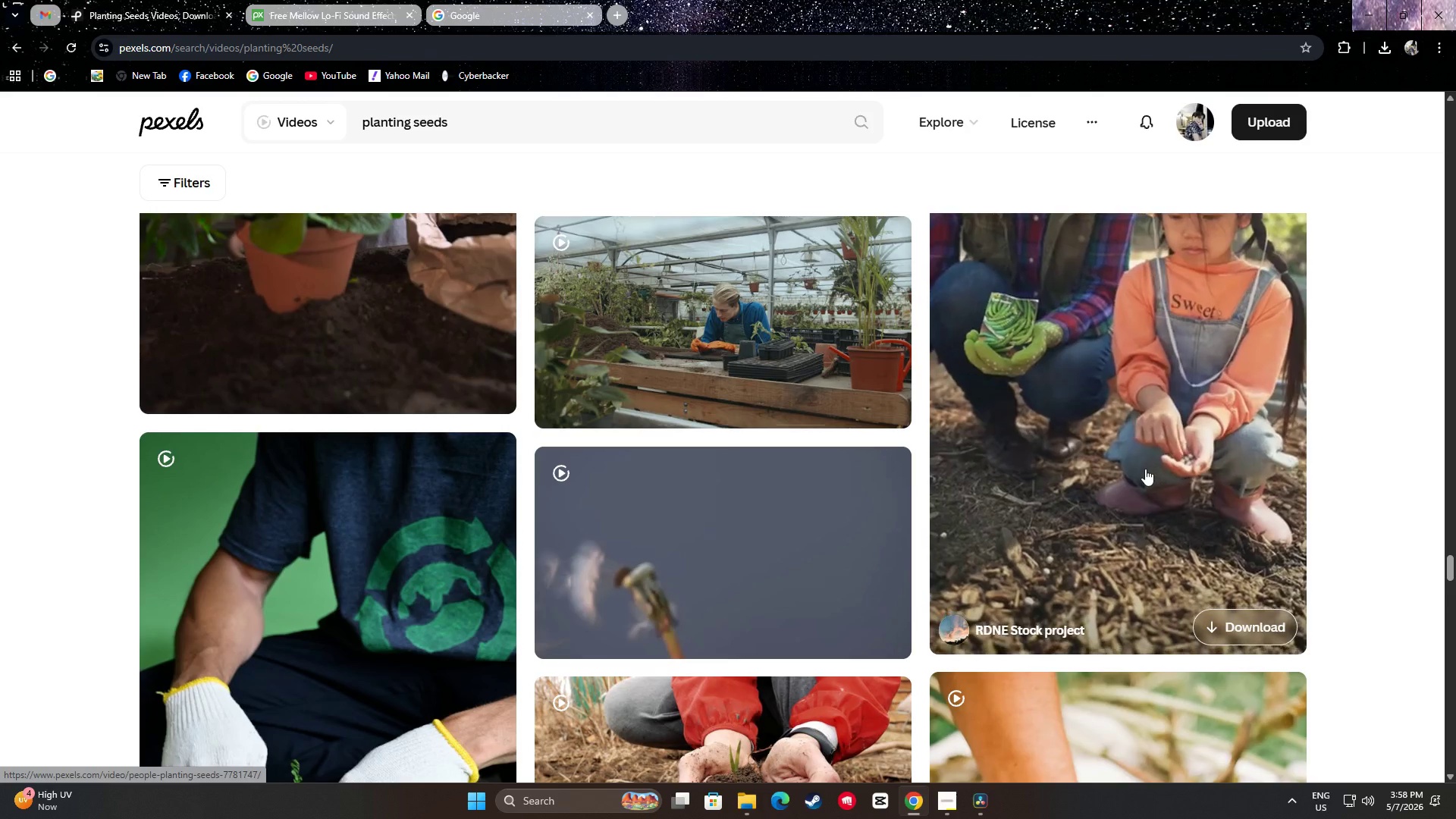 
wait(7.62)
 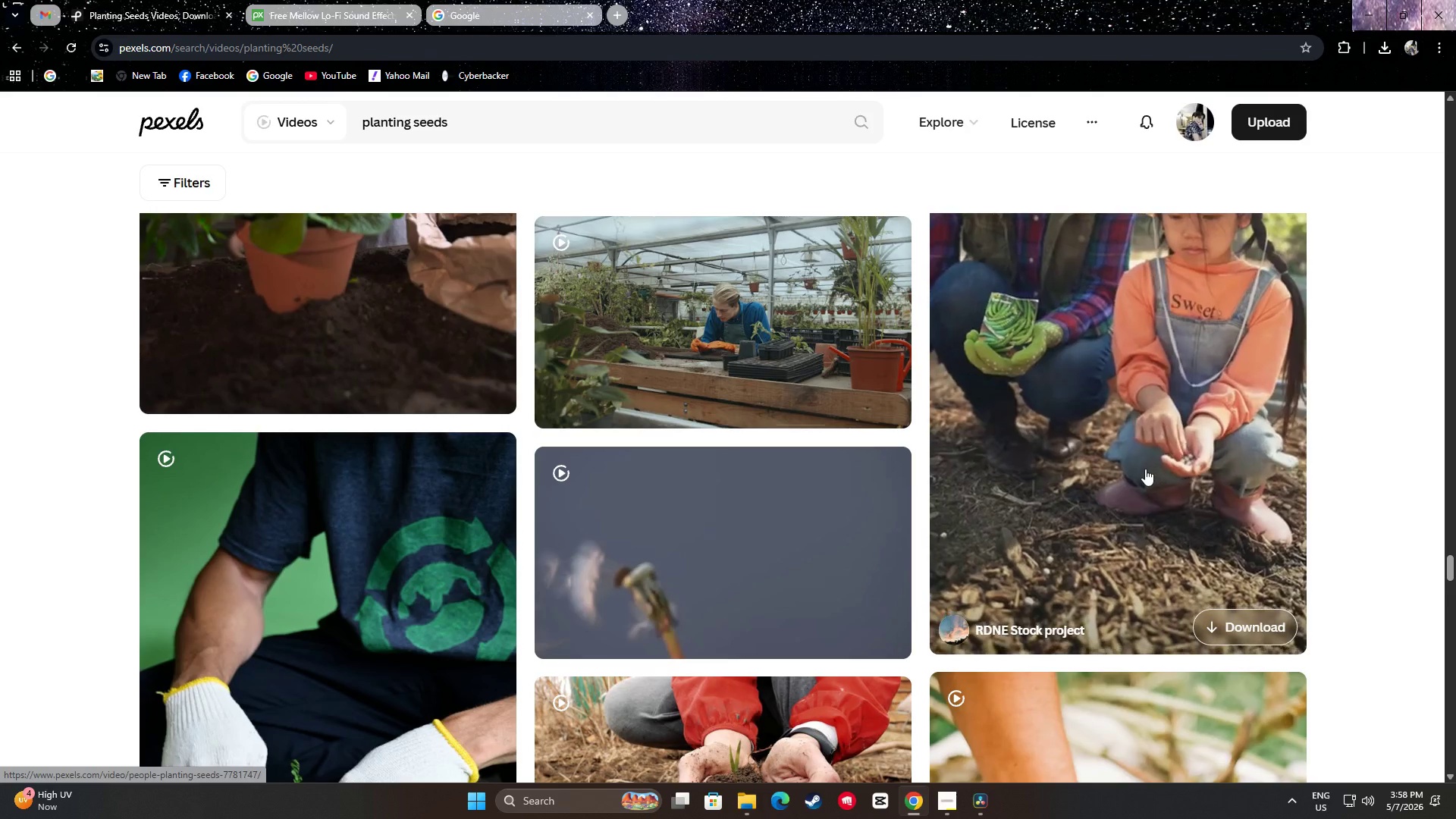 
scroll: coordinate [1351, 463], scroll_direction: down, amount: 5.0
 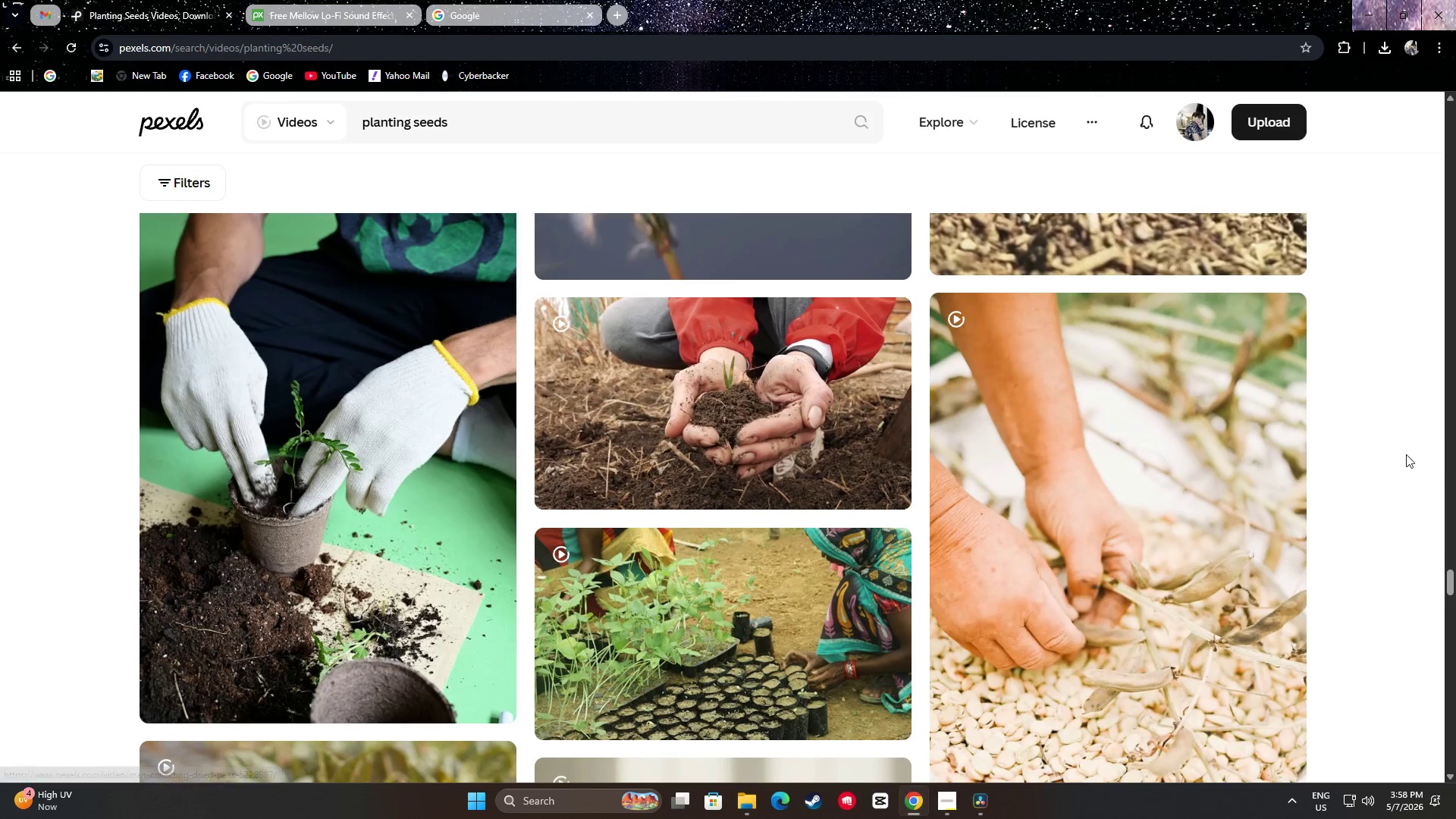 
wait(5.48)
 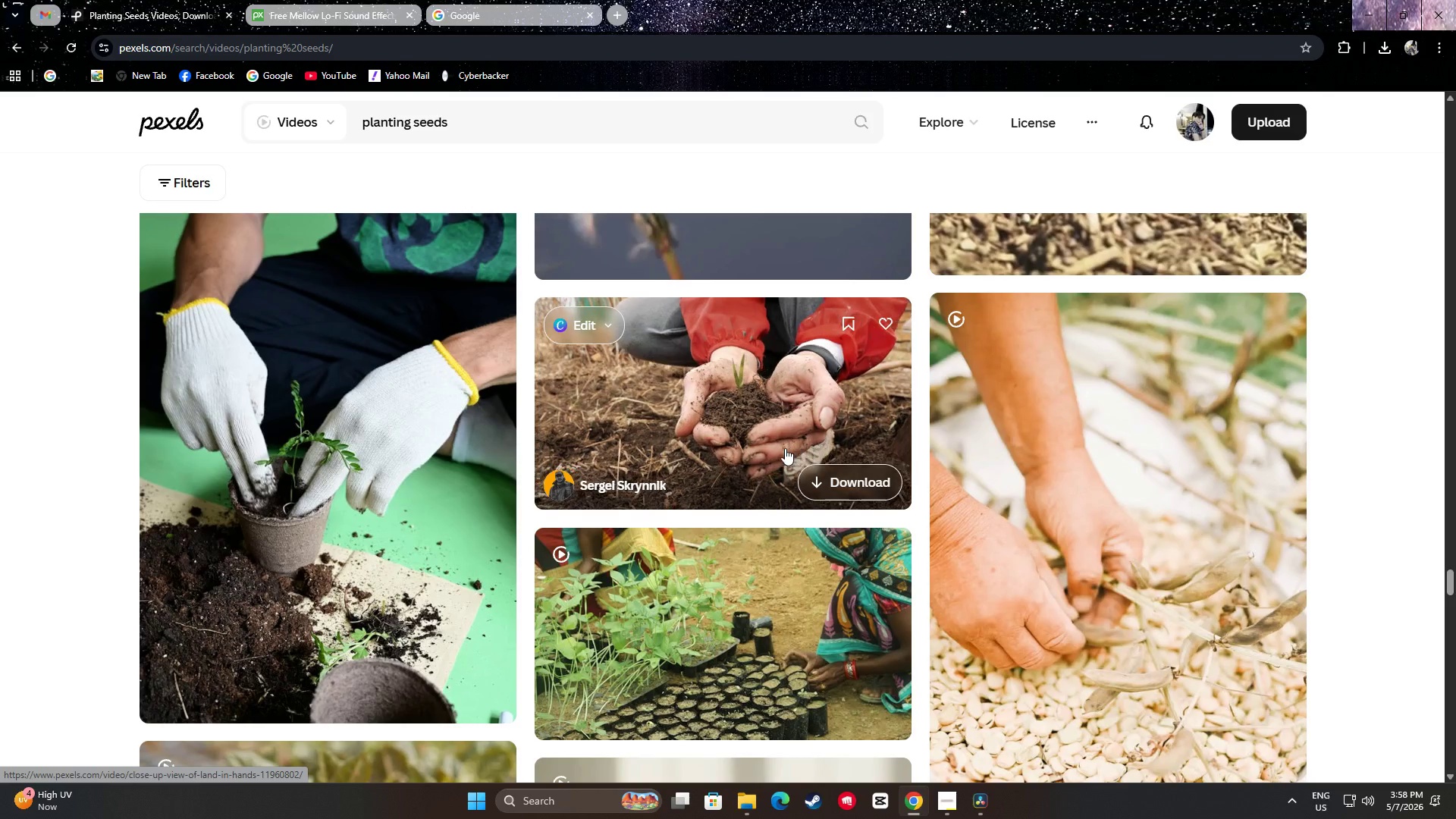 
scroll: coordinate [1395, 462], scroll_direction: down, amount: 2.0
 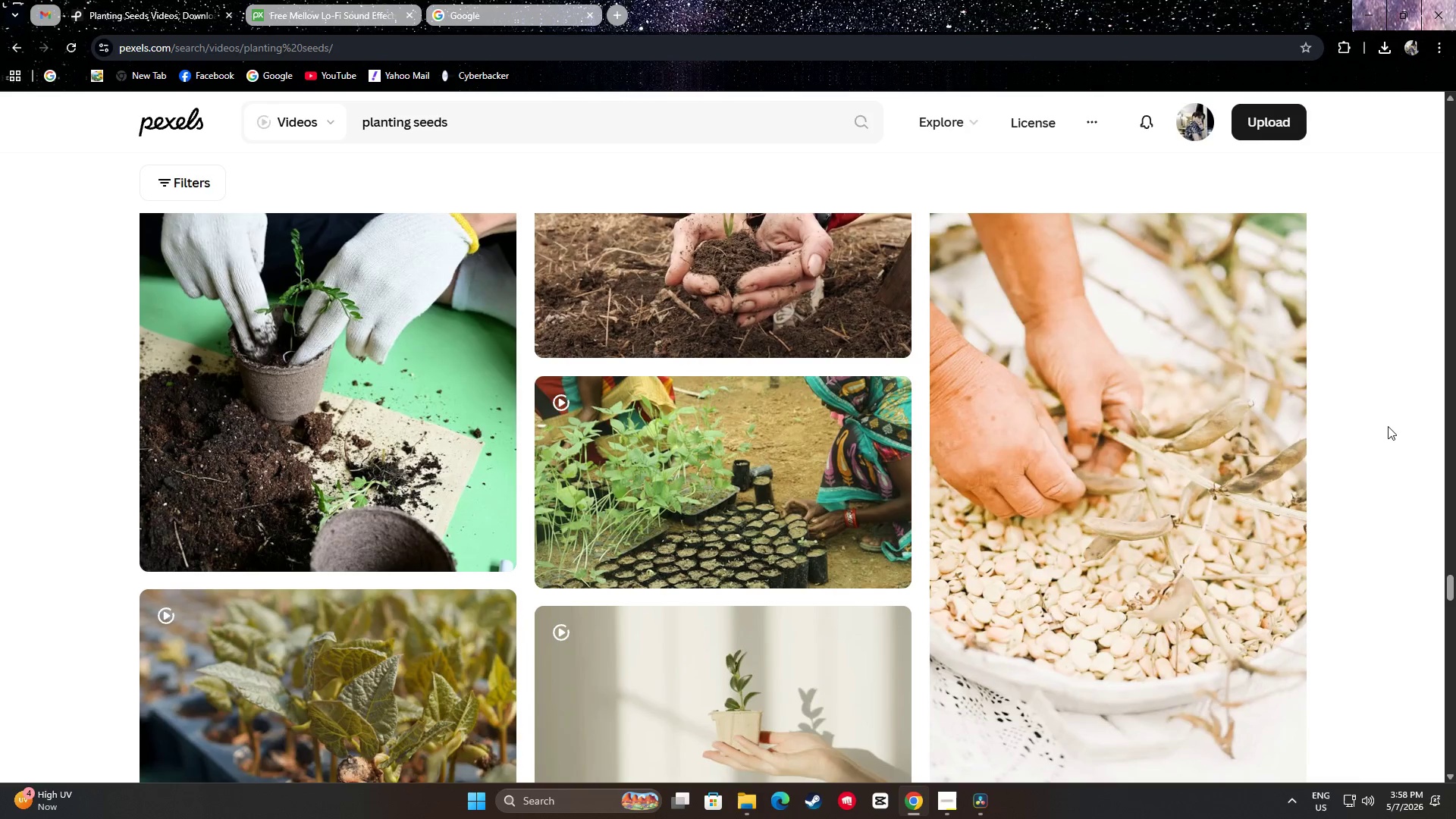 
scroll: coordinate [1406, 416], scroll_direction: up, amount: 2.0
 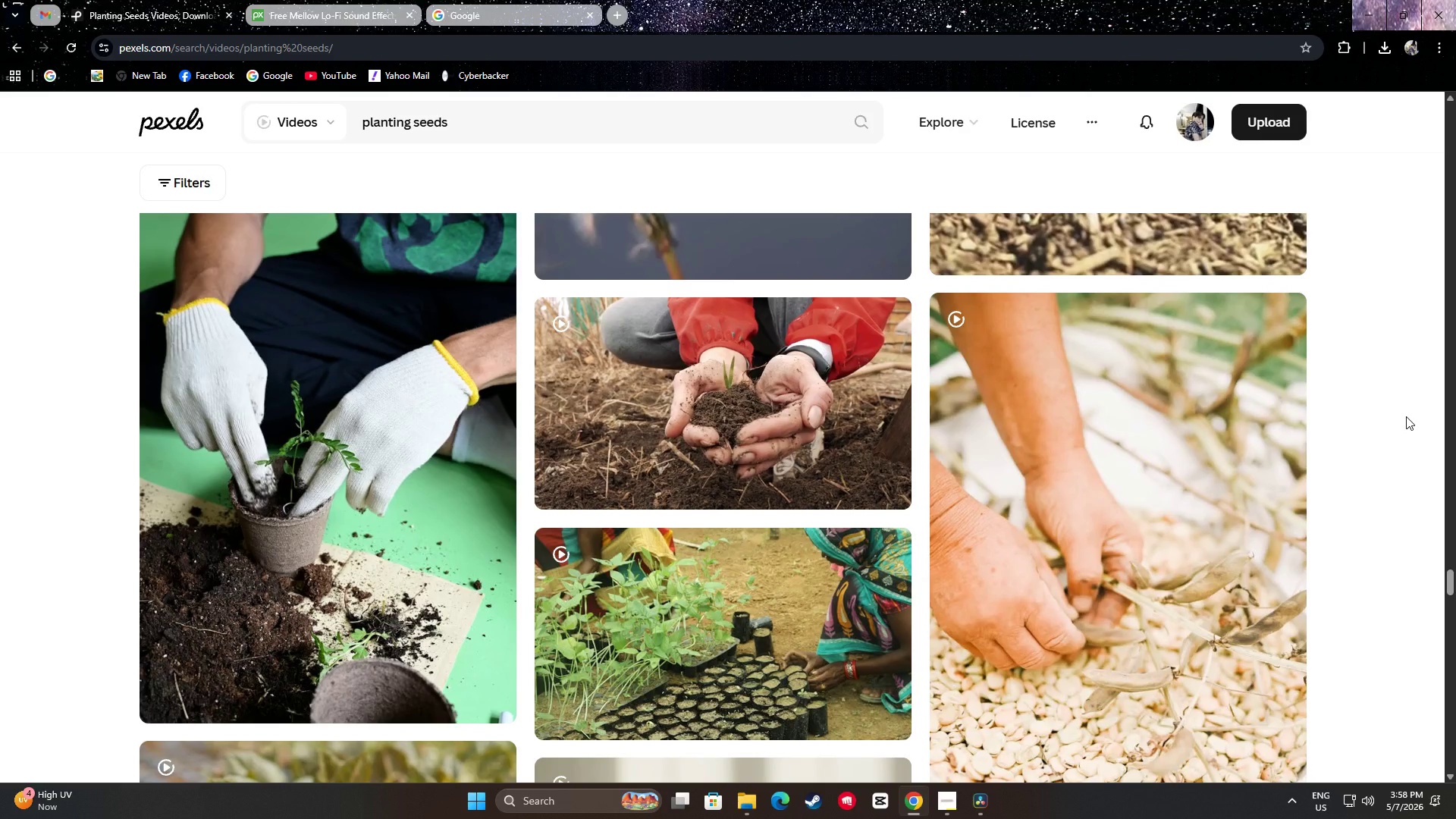 
scroll: coordinate [1405, 416], scroll_direction: down, amount: 1.0
 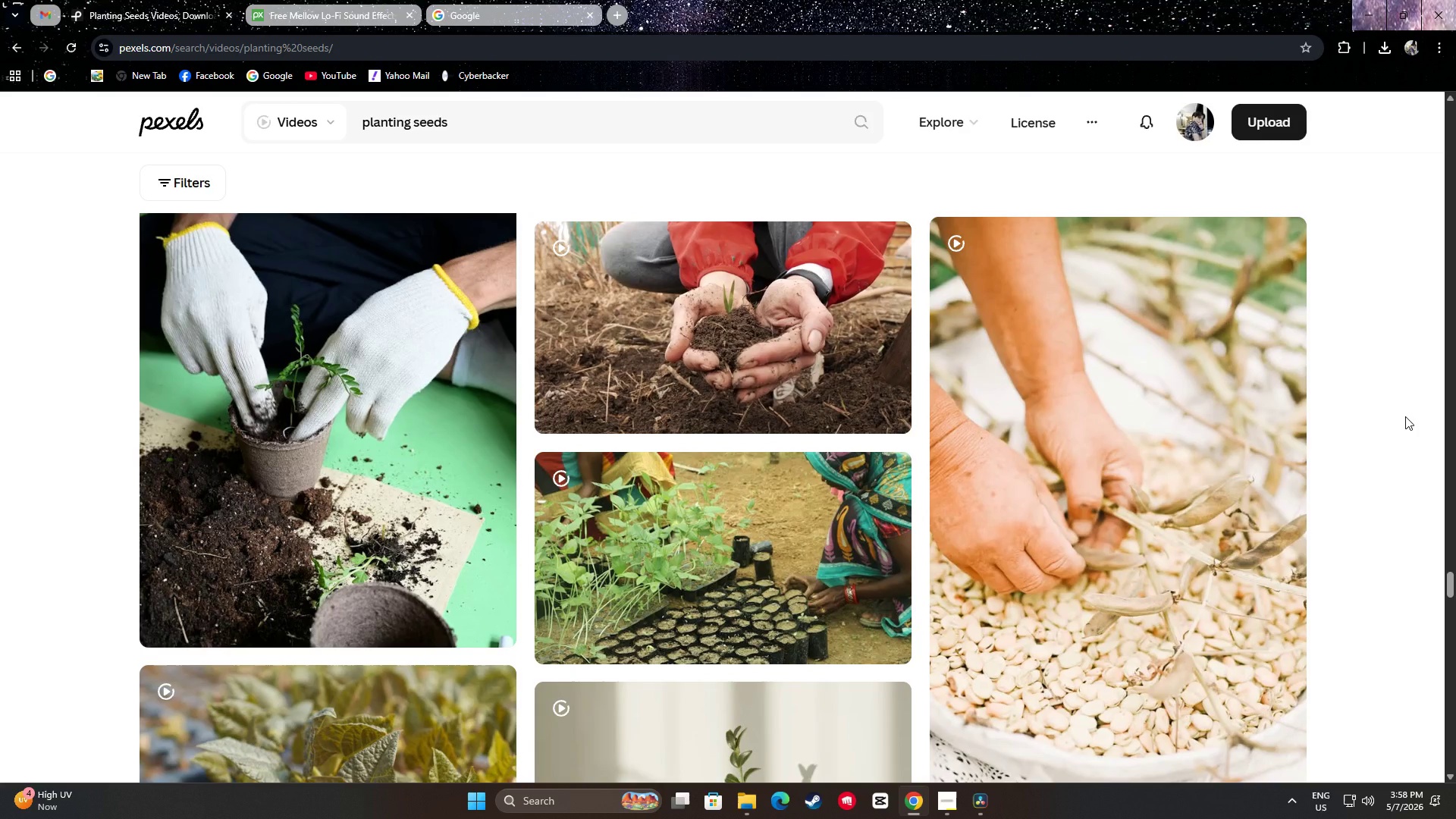 
scroll: coordinate [1401, 413], scroll_direction: up, amount: 1.0
 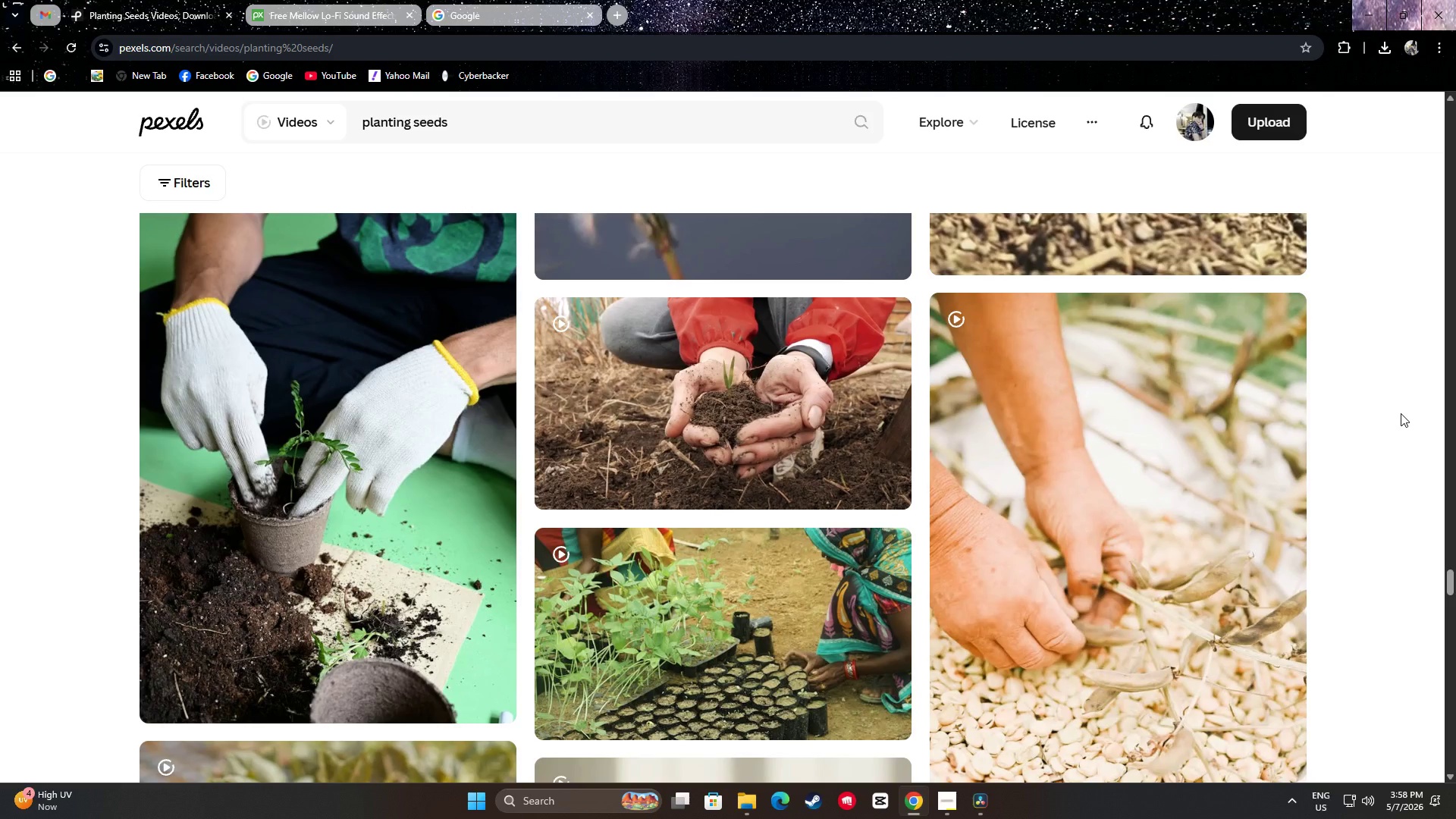 
scroll: coordinate [1396, 421], scroll_direction: down, amount: 3.0
 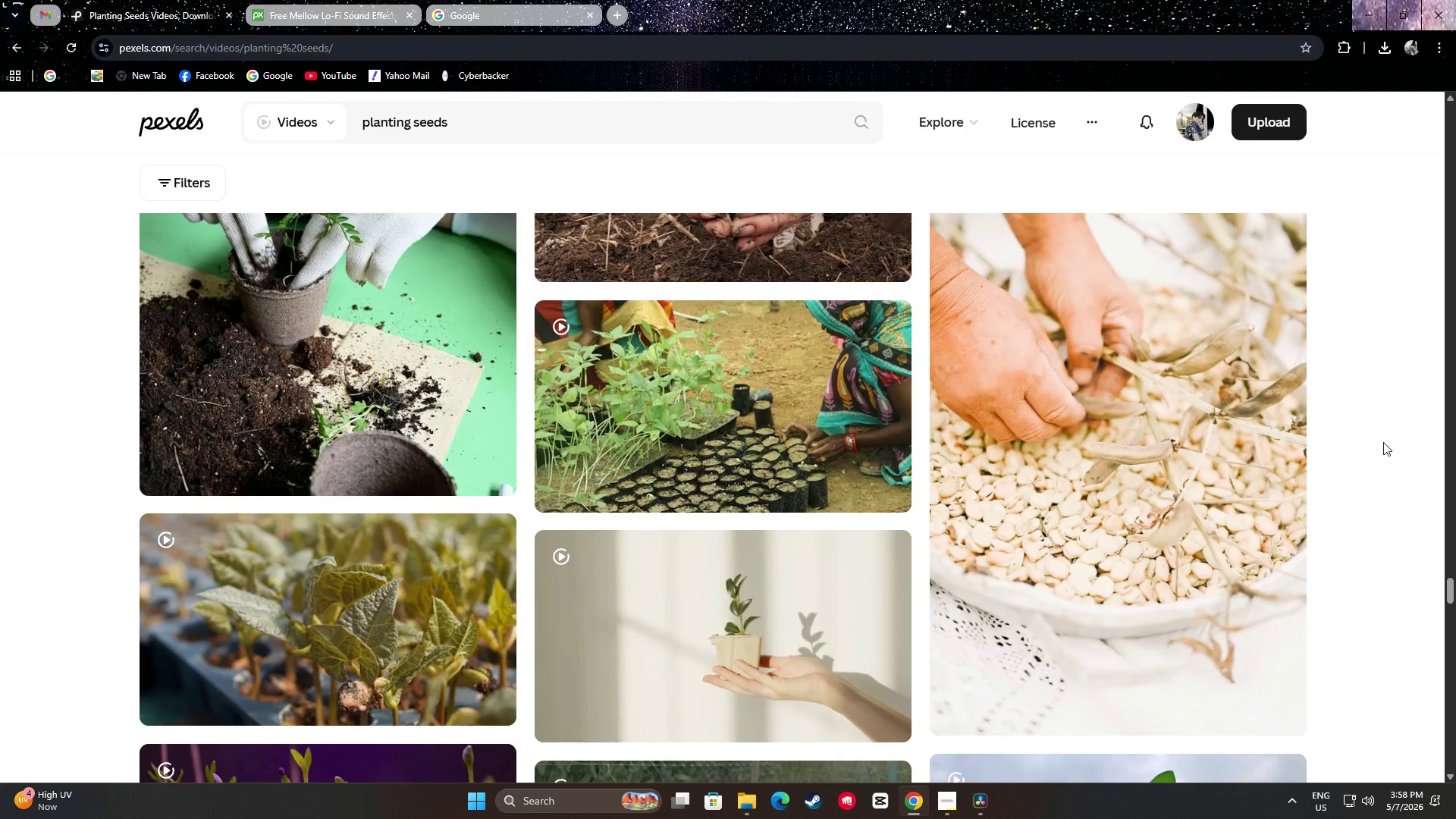 
scroll: coordinate [1399, 431], scroll_direction: up, amount: 11.0
 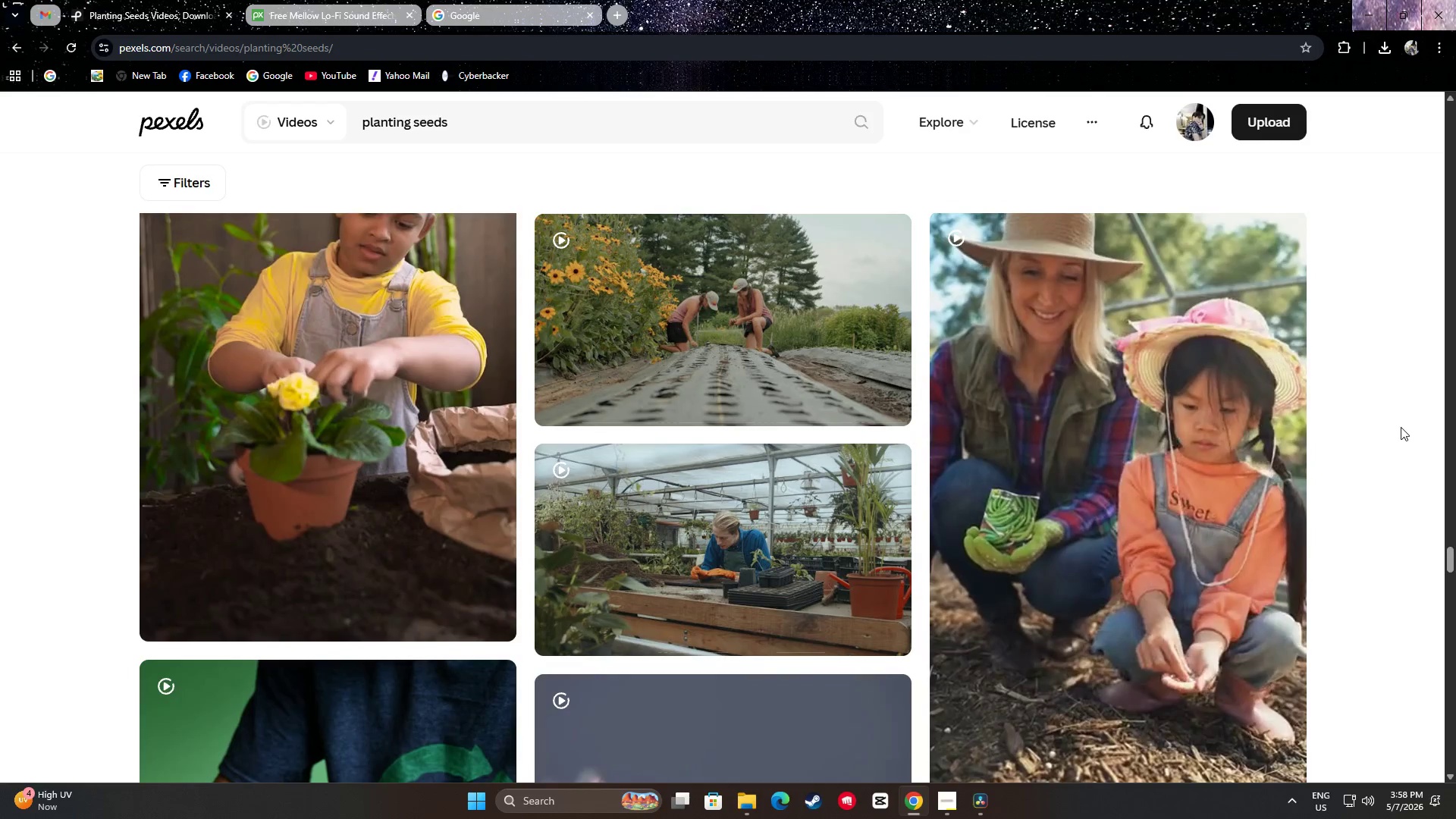 
scroll: coordinate [1389, 418], scroll_direction: down, amount: 28.0
 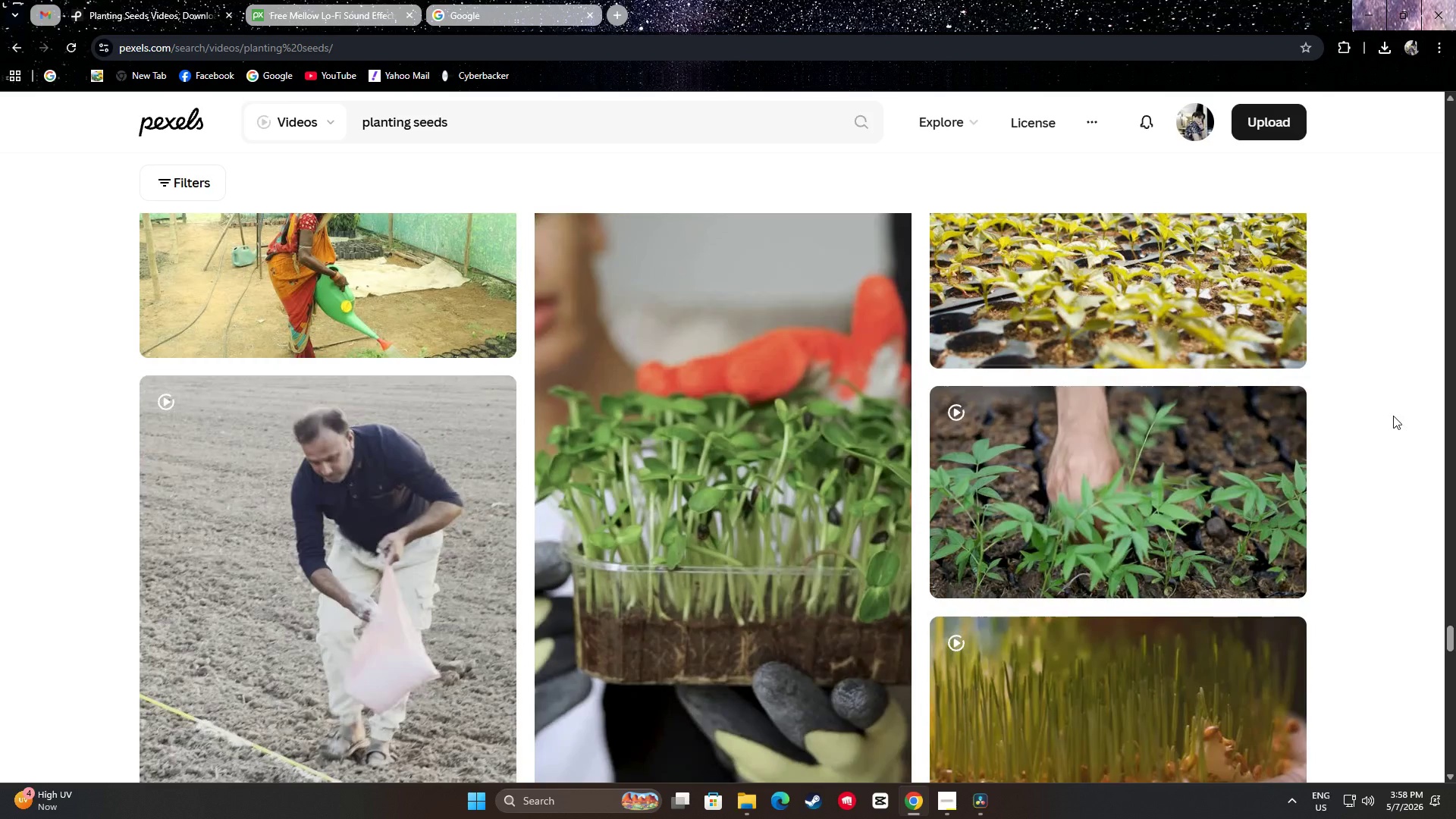 
scroll: coordinate [1402, 413], scroll_direction: down, amount: 17.0
 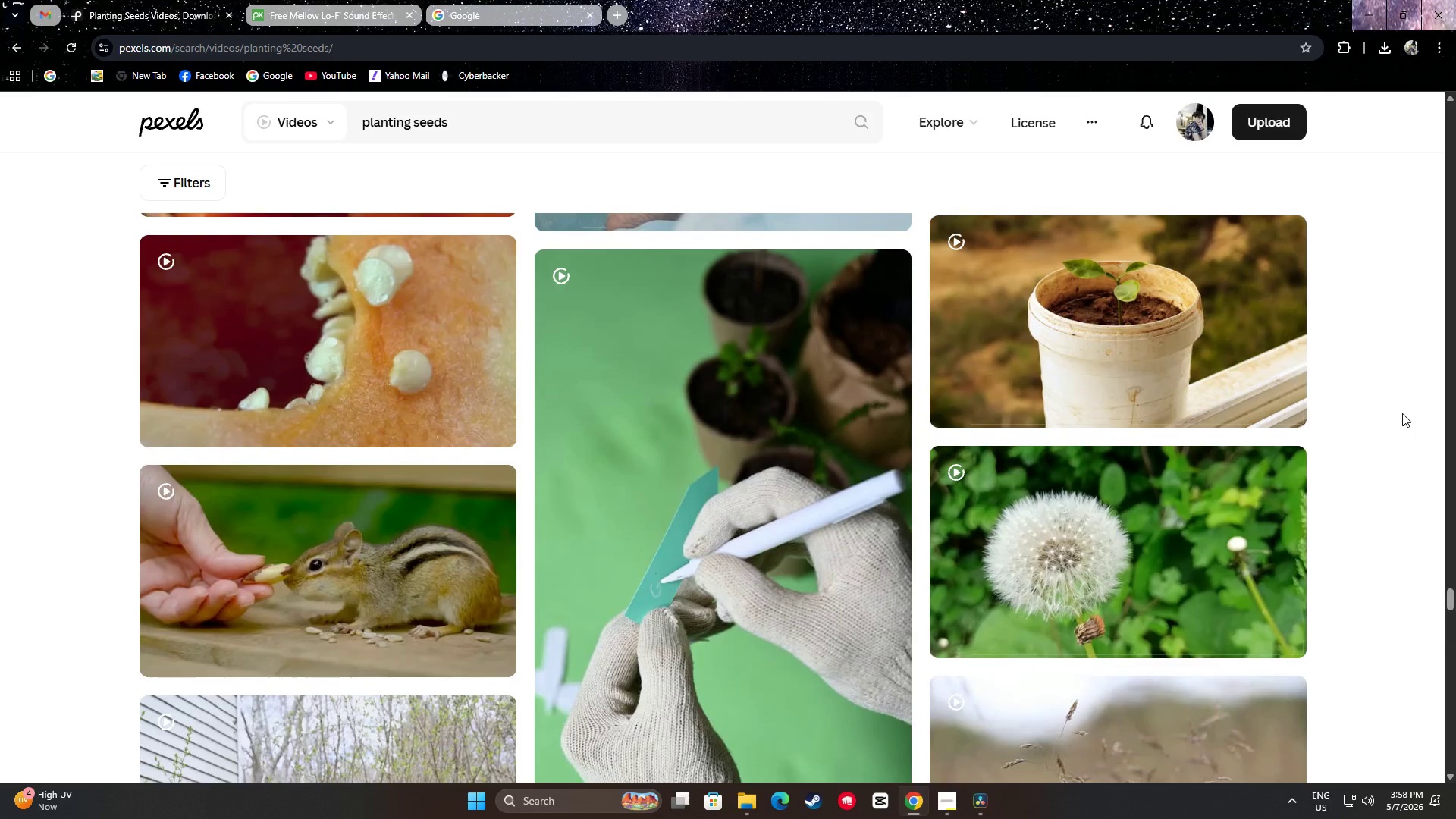 
scroll: coordinate [12, 666], scroll_direction: up, amount: 7.0
 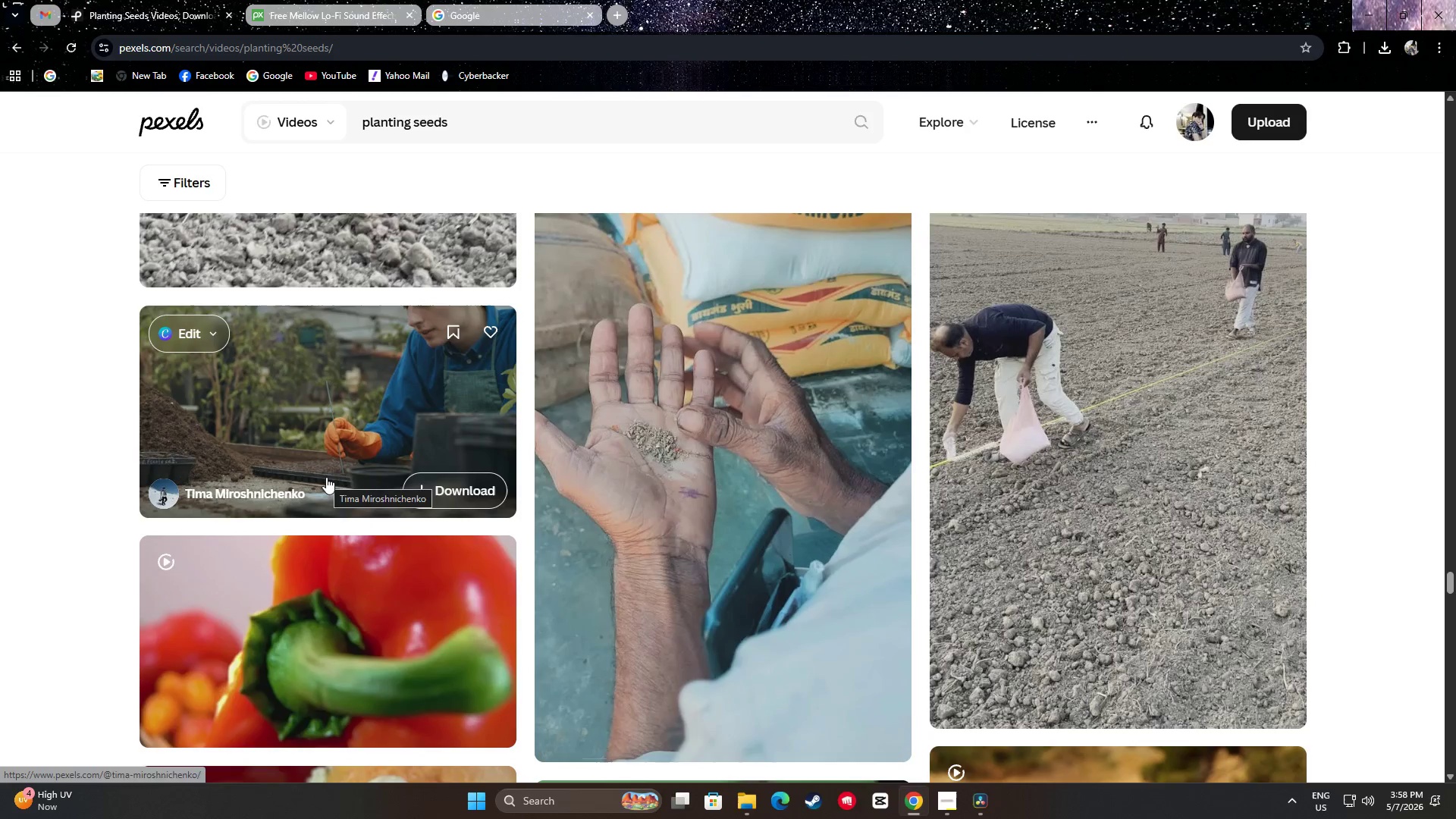 
scroll: coordinate [107, 445], scroll_direction: down, amount: 21.0
 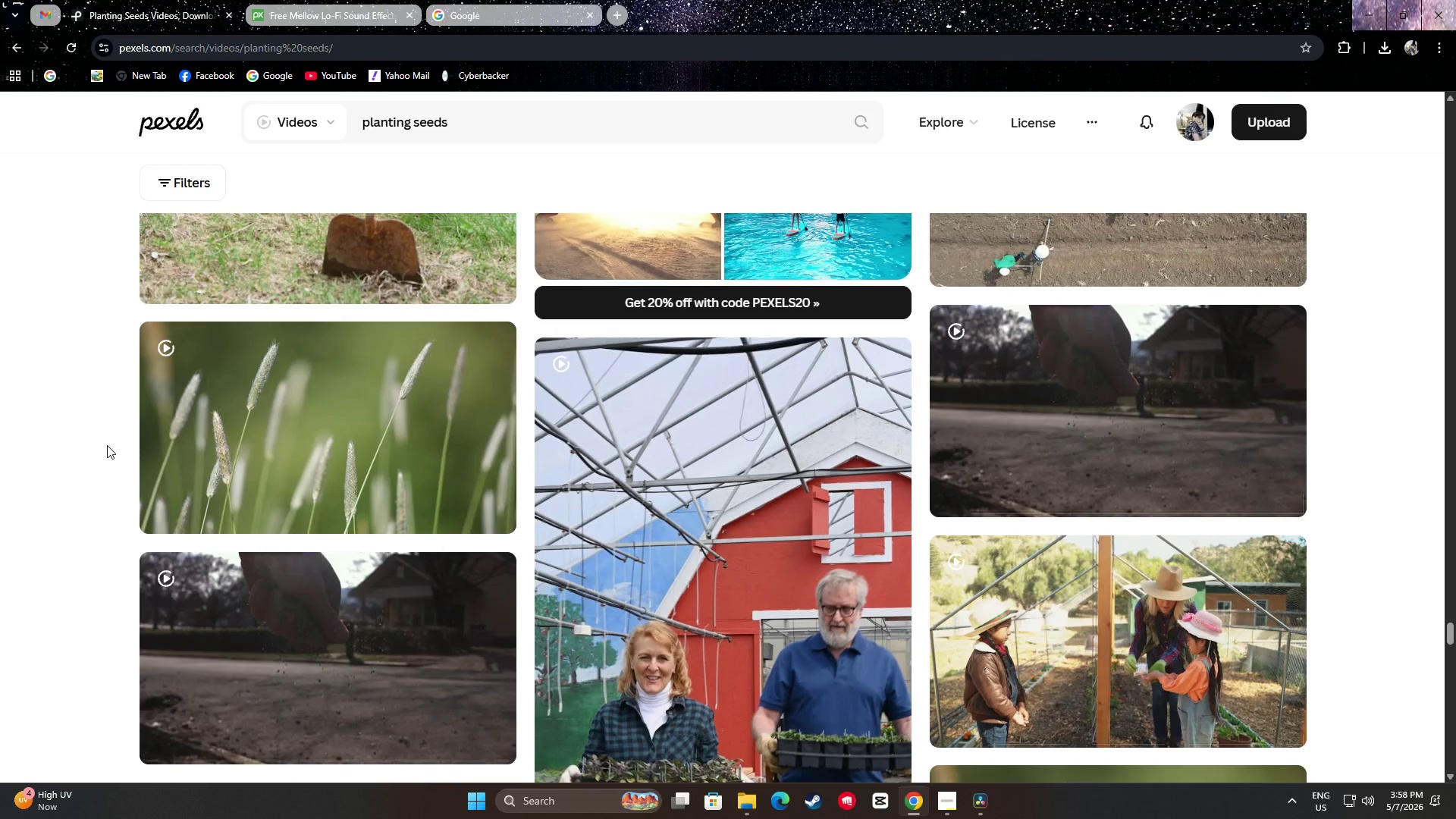 
mouse_move([169, 422])
 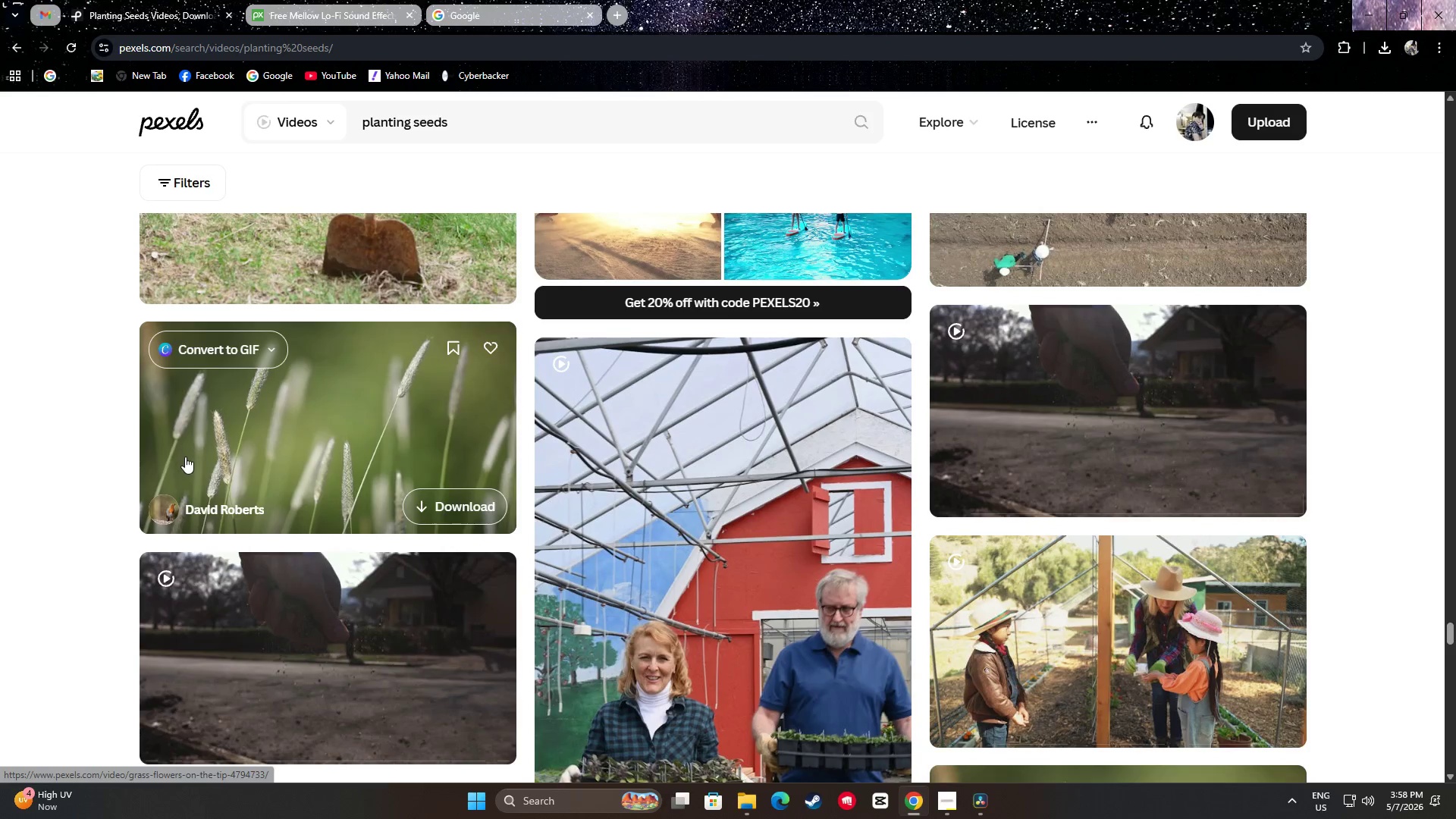 
scroll: coordinate [63, 455], scroll_direction: down, amount: 20.0
 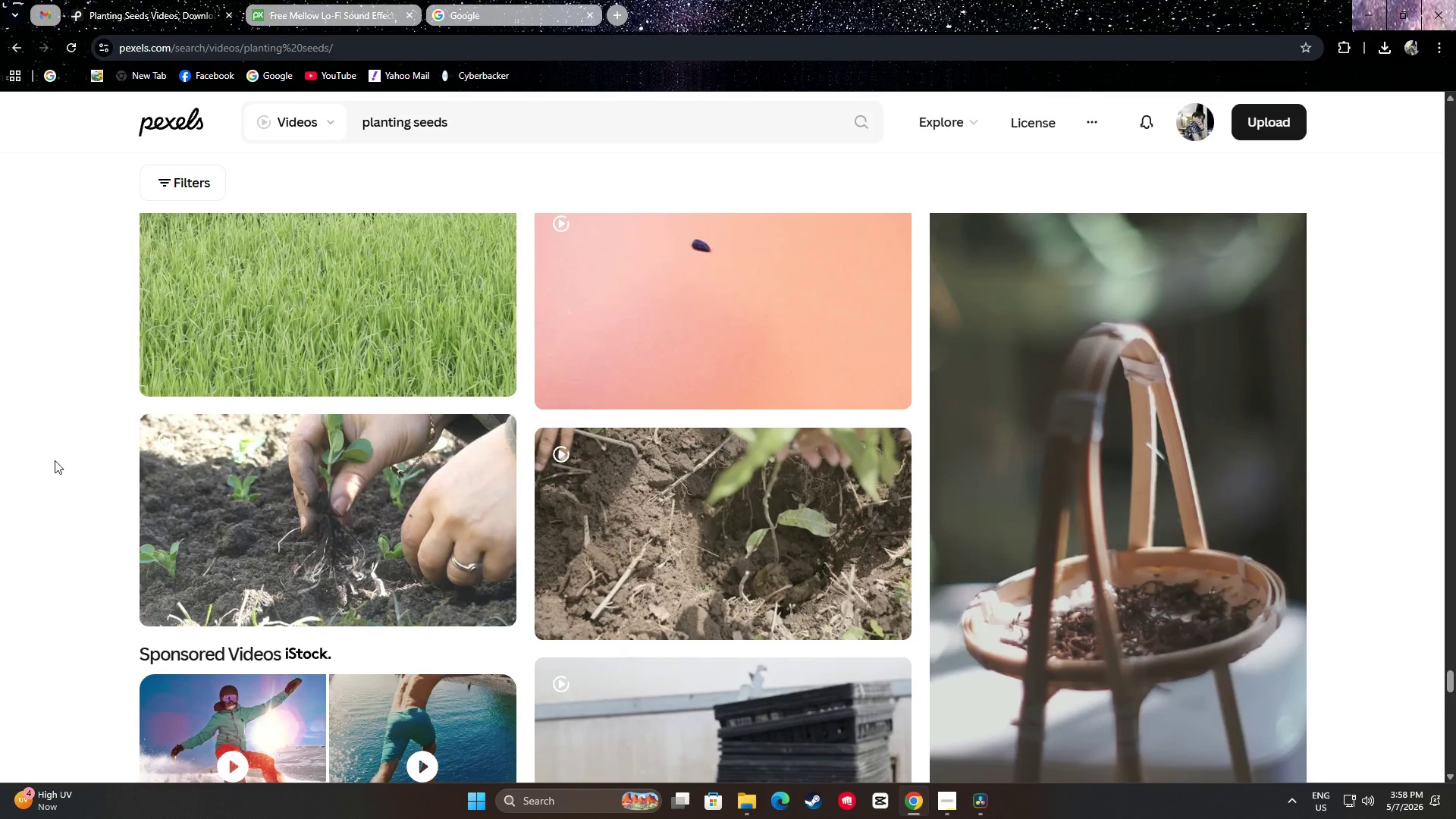 
left_click_drag(start_coordinate=[463, 130], to_coordinate=[370, 132])
 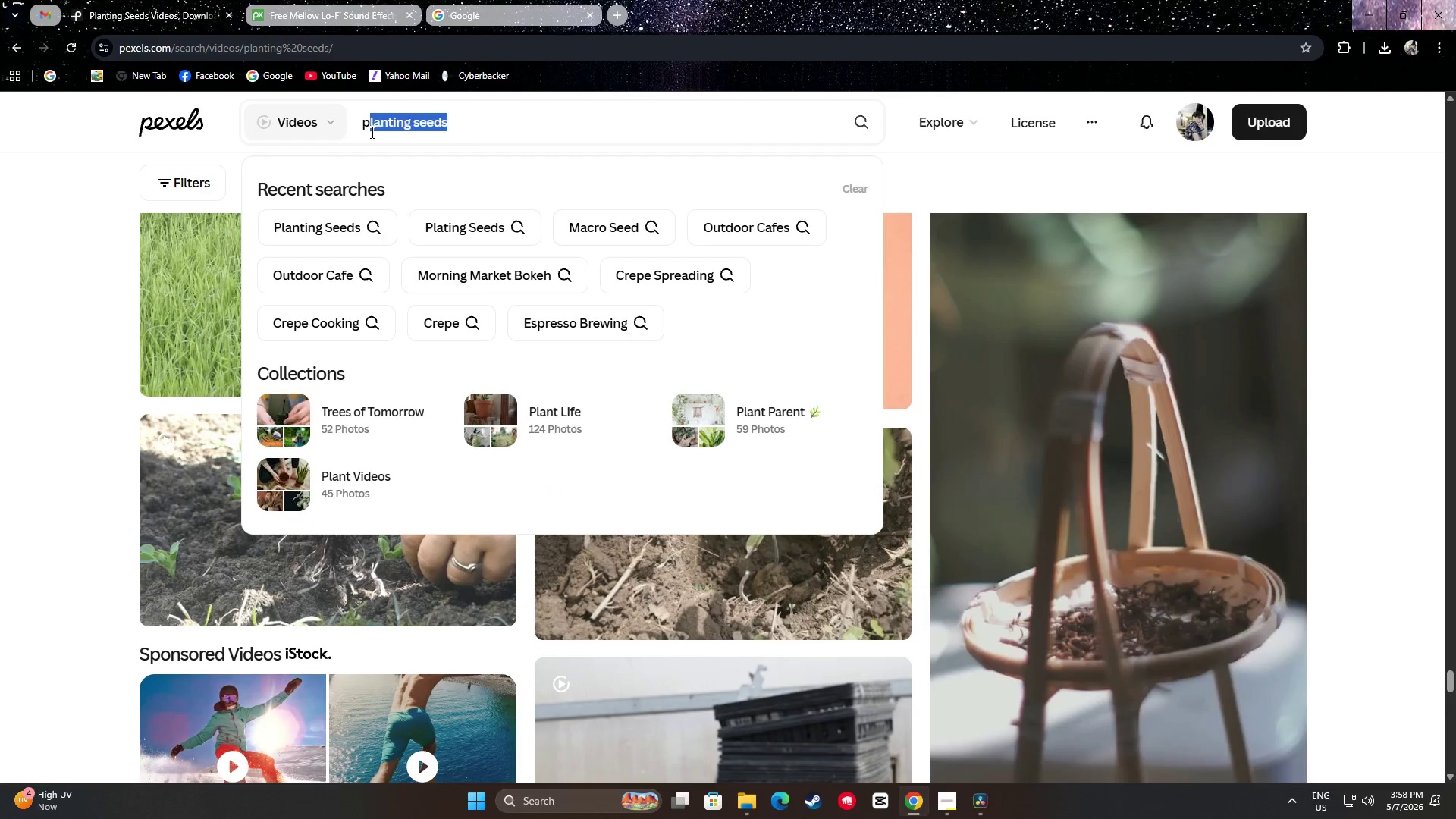 
key(Backspace)
key(Backspace)
key(Backspace)
type(soil)
 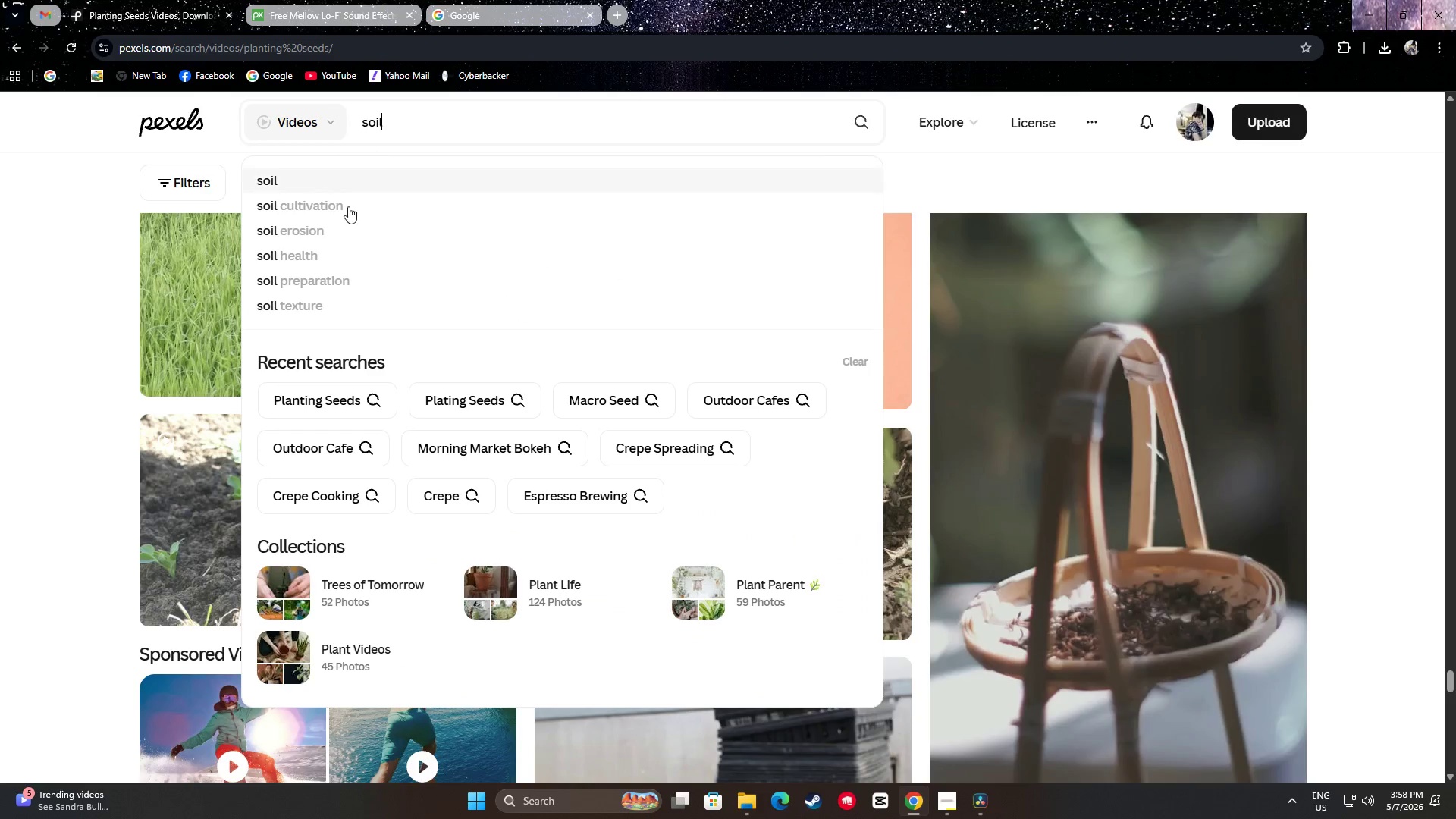 
left_click([296, 307])
 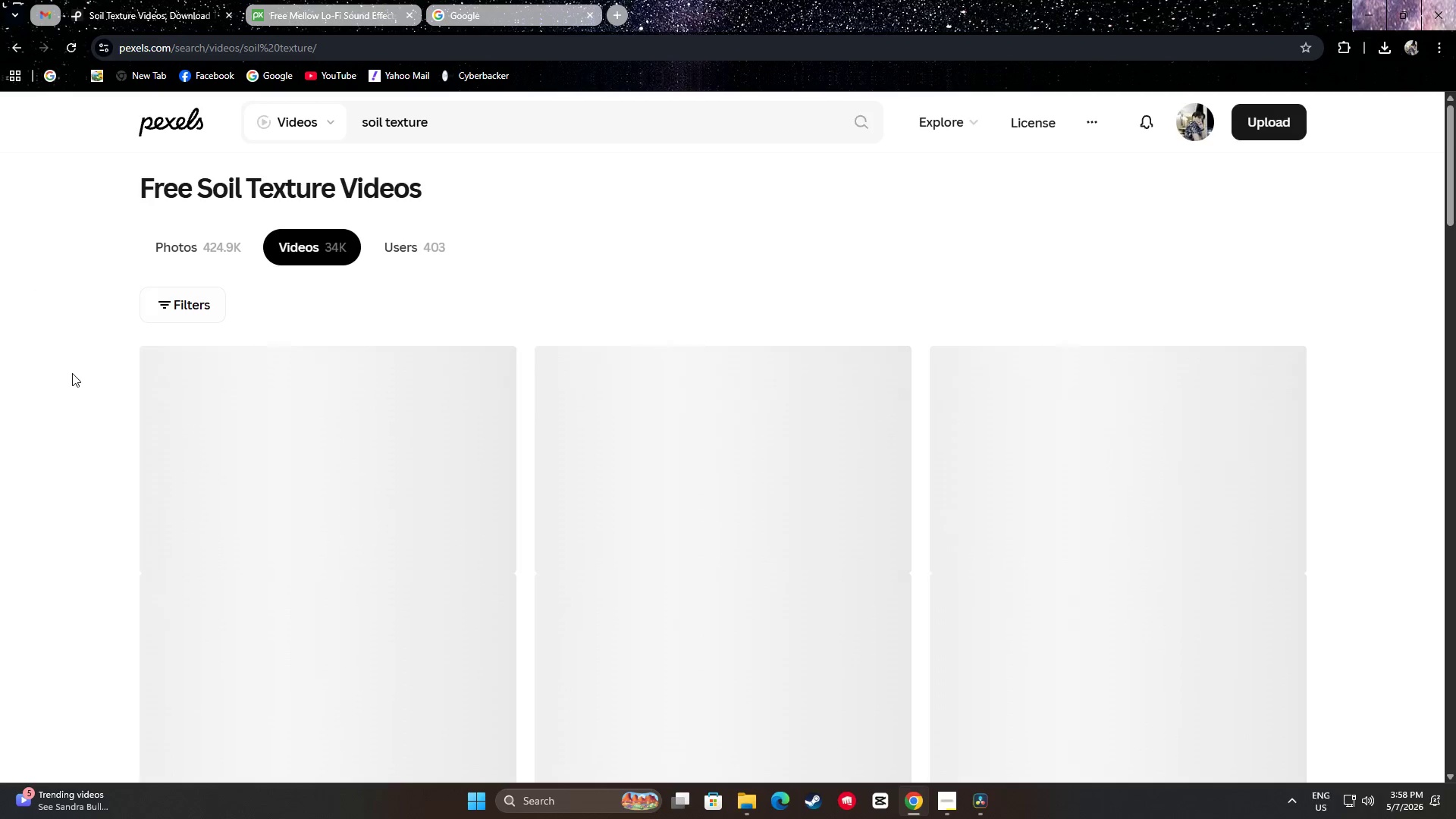 
scroll: coordinate [61, 373], scroll_direction: down, amount: 2.0
 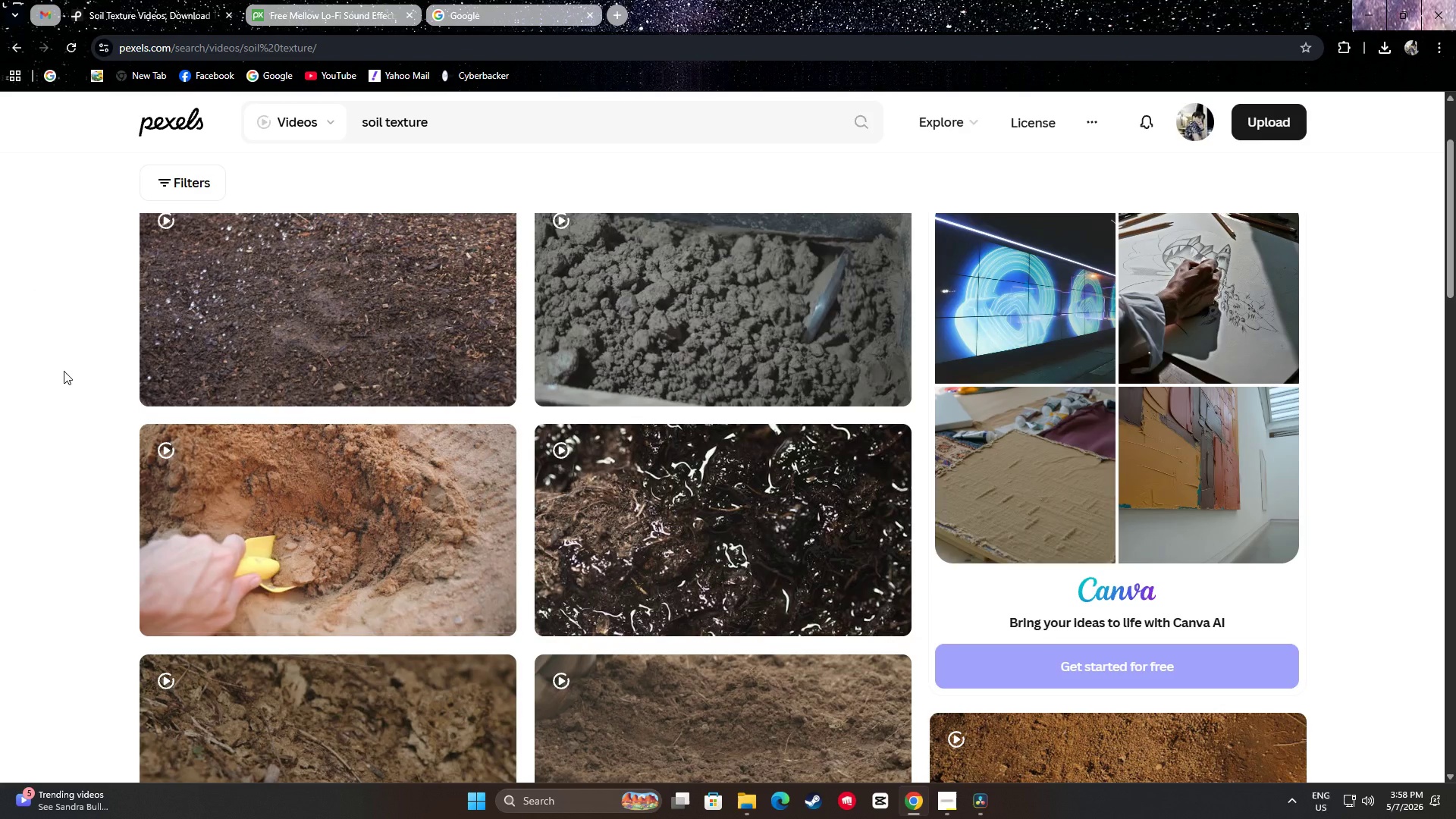 
scroll: coordinate [64, 369], scroll_direction: up, amount: 1.0
 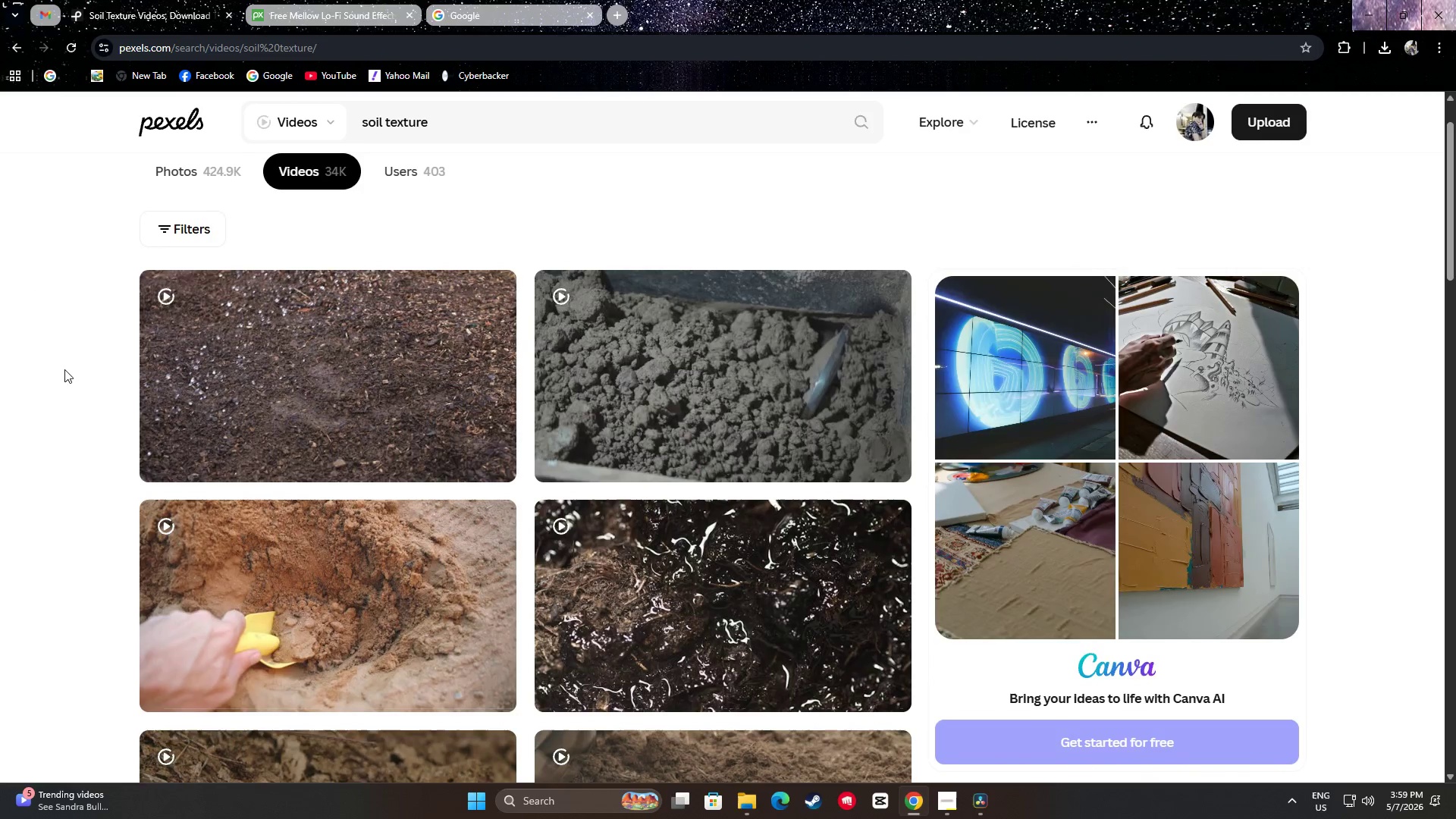 
mouse_move([324, 394])
 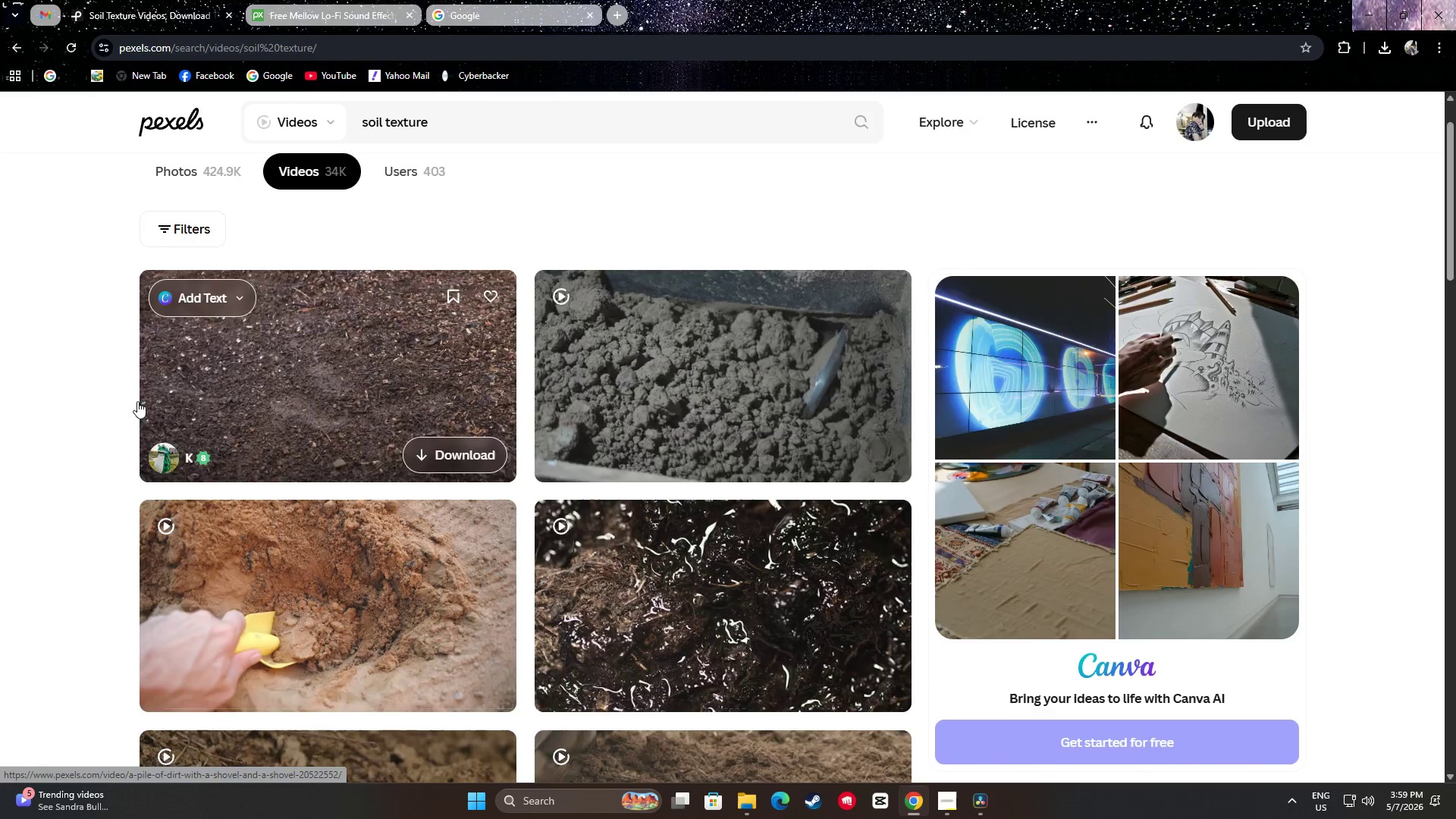 
scroll: coordinate [376, 420], scroll_direction: down, amount: 10.0
 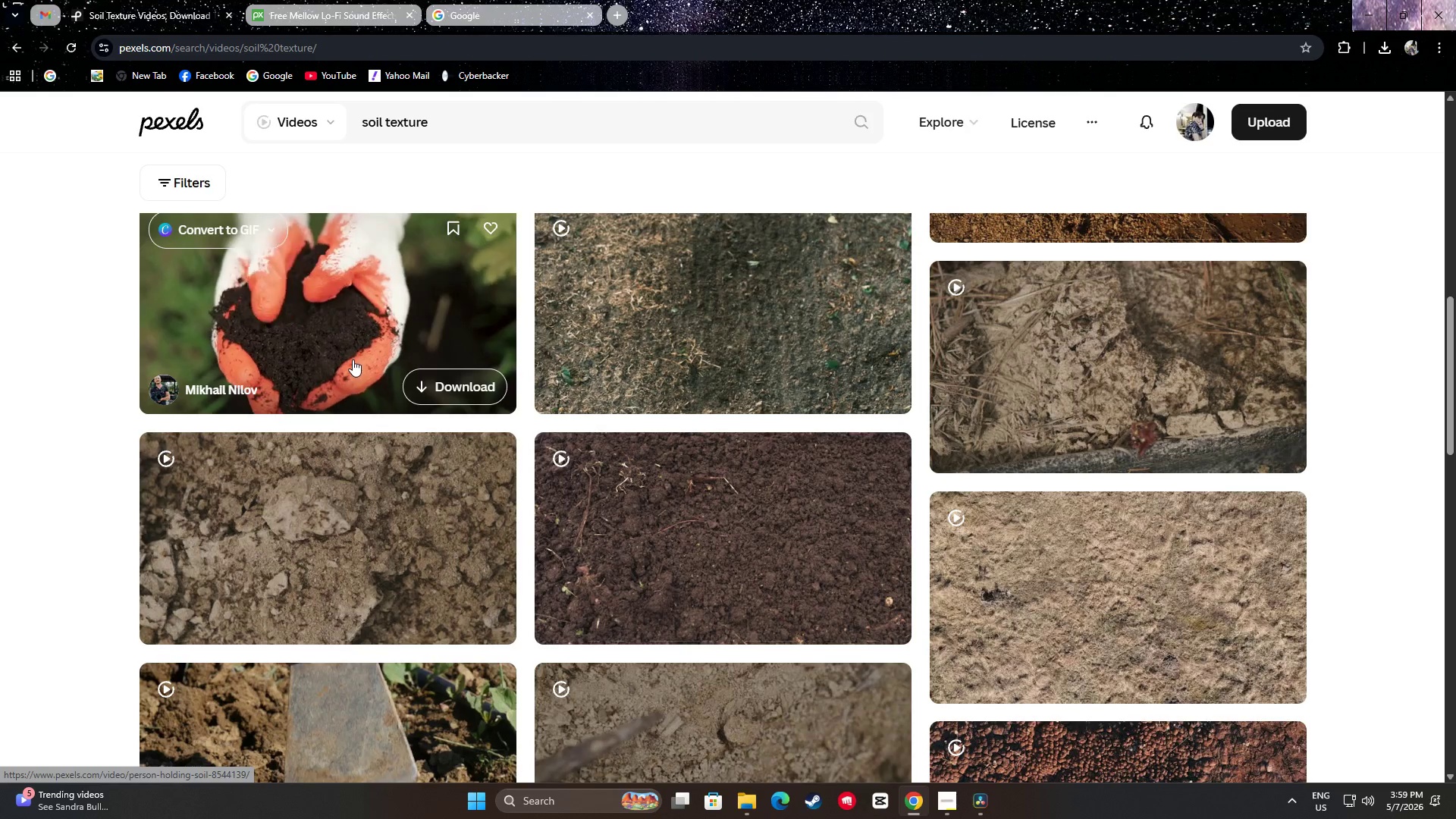 
scroll: coordinate [356, 360], scroll_direction: down, amount: 4.0
 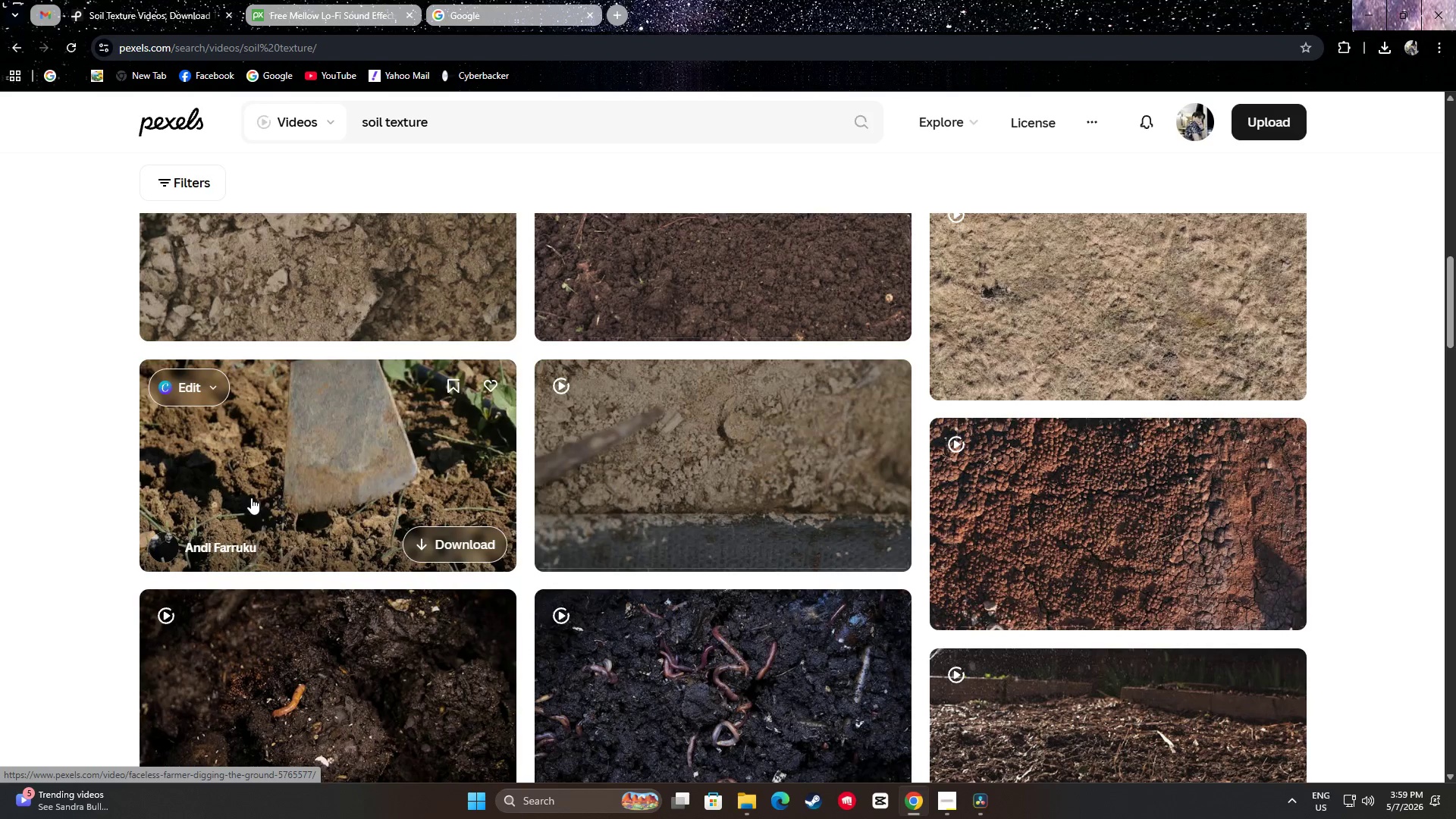 
scroll: coordinate [318, 496], scroll_direction: up, amount: 5.0
 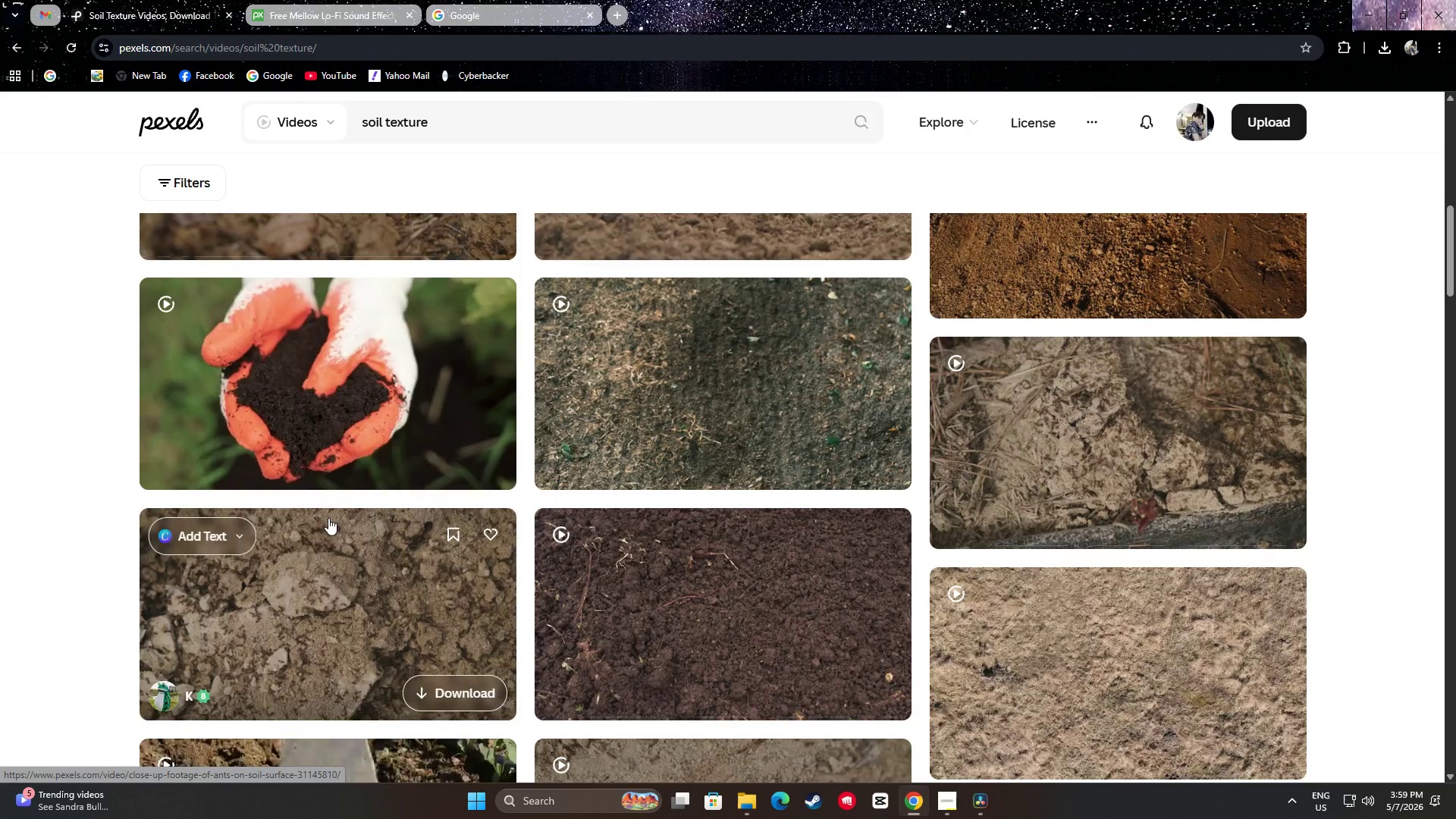 
mouse_move([352, 431])
 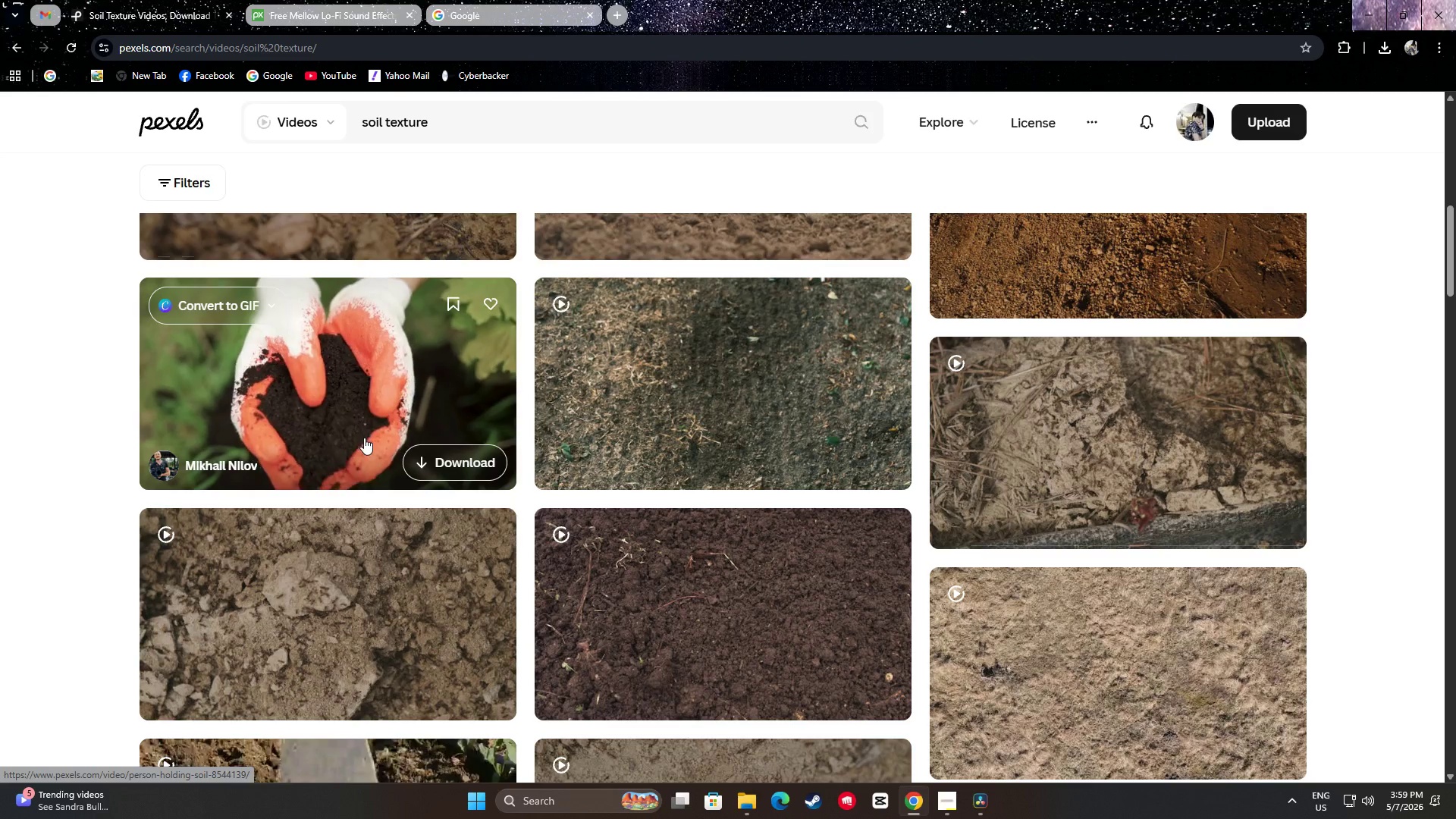 
scroll: coordinate [1412, 519], scroll_direction: down, amount: 14.0
 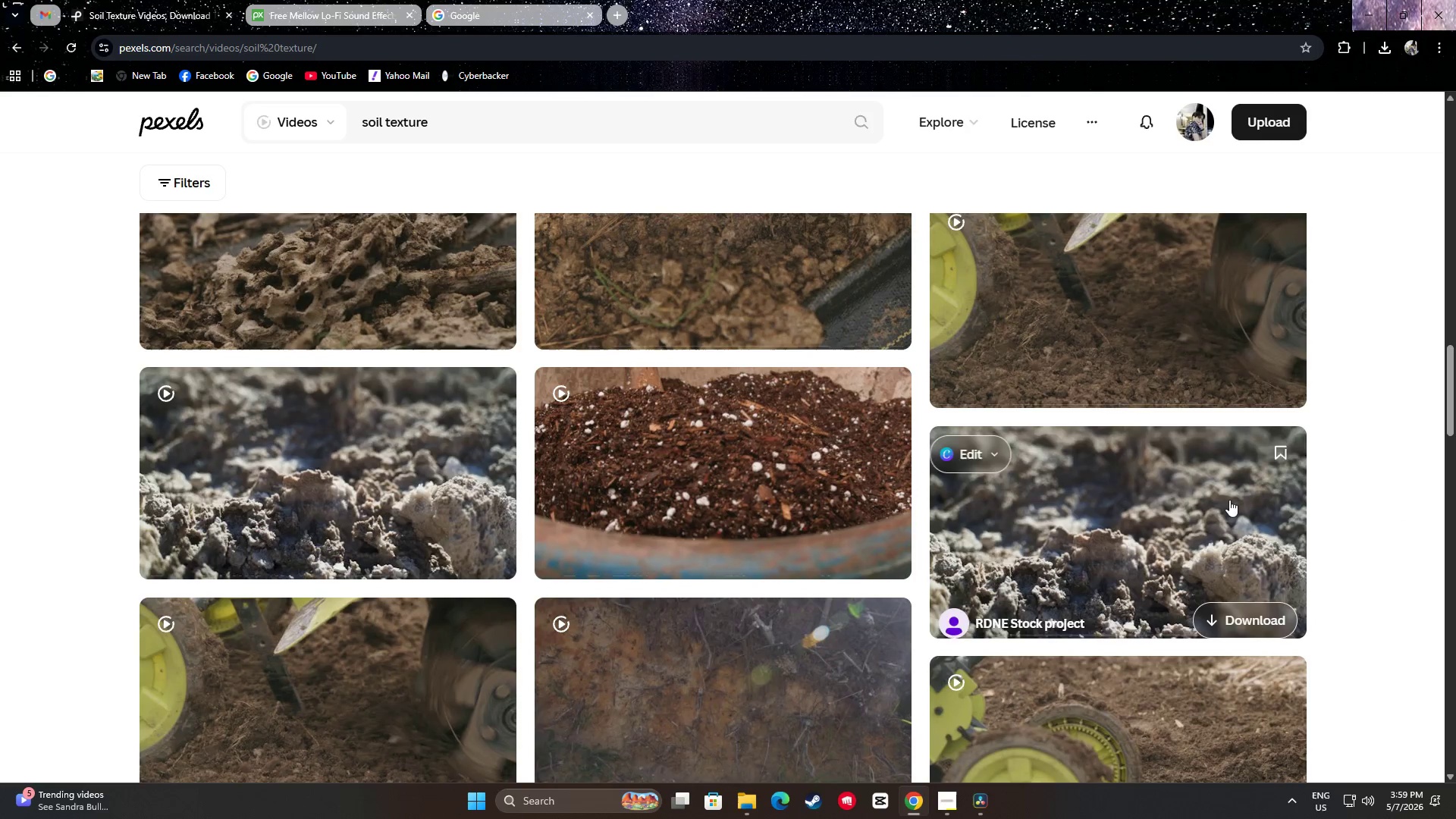 
mouse_move([831, 476])
 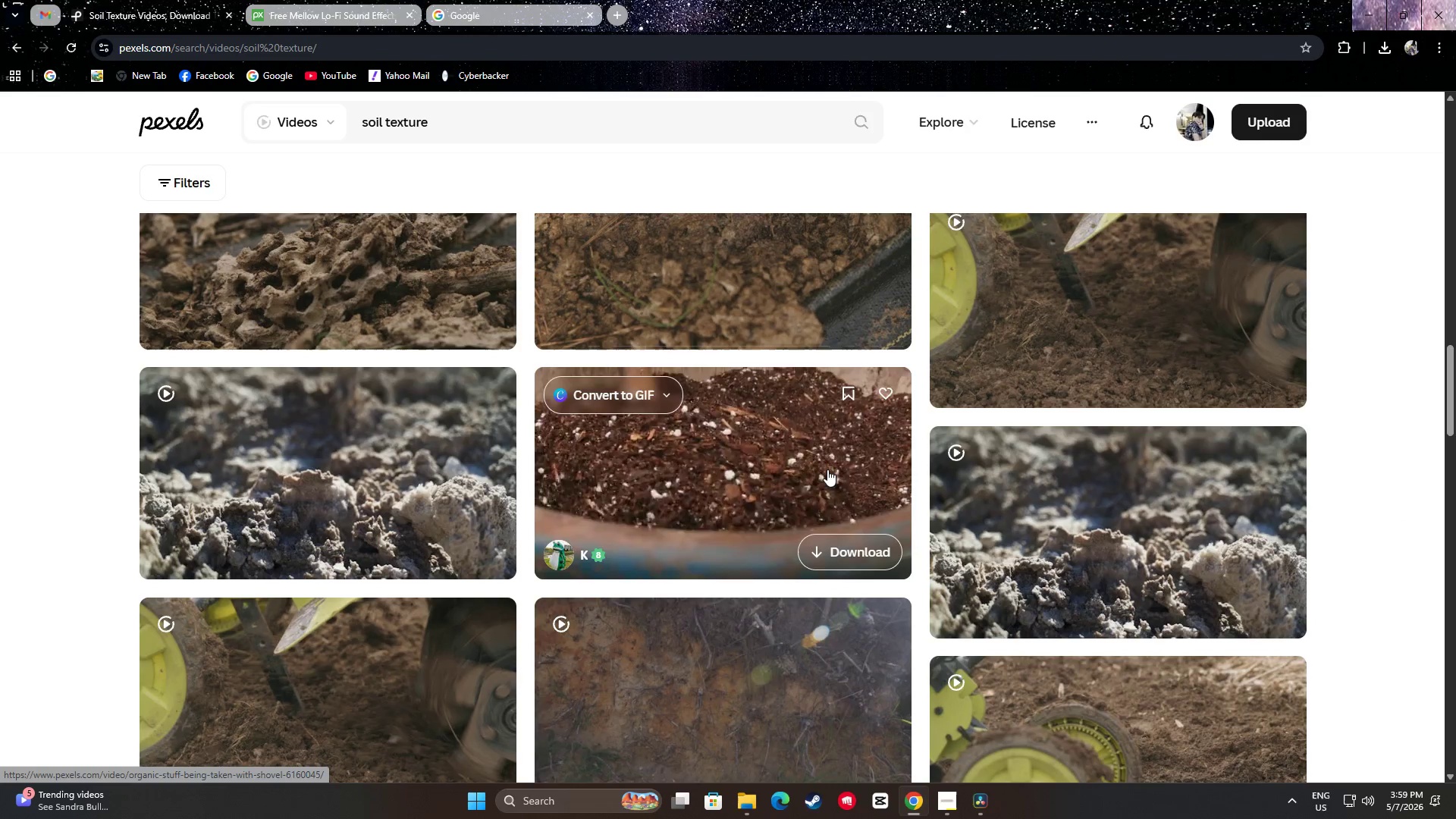 
mouse_move([1072, 385])
 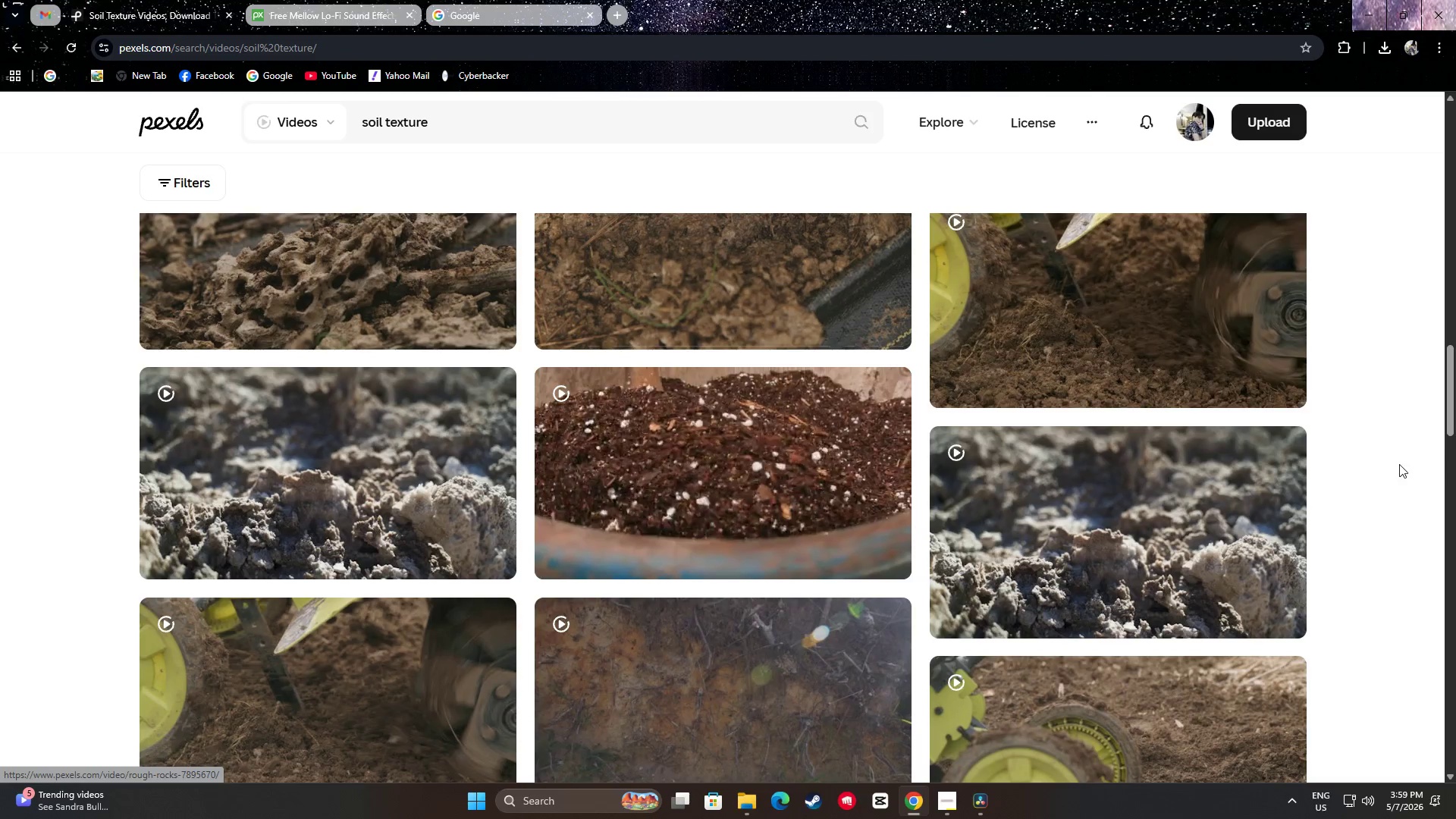 
scroll: coordinate [1386, 449], scroll_direction: down, amount: 14.0
 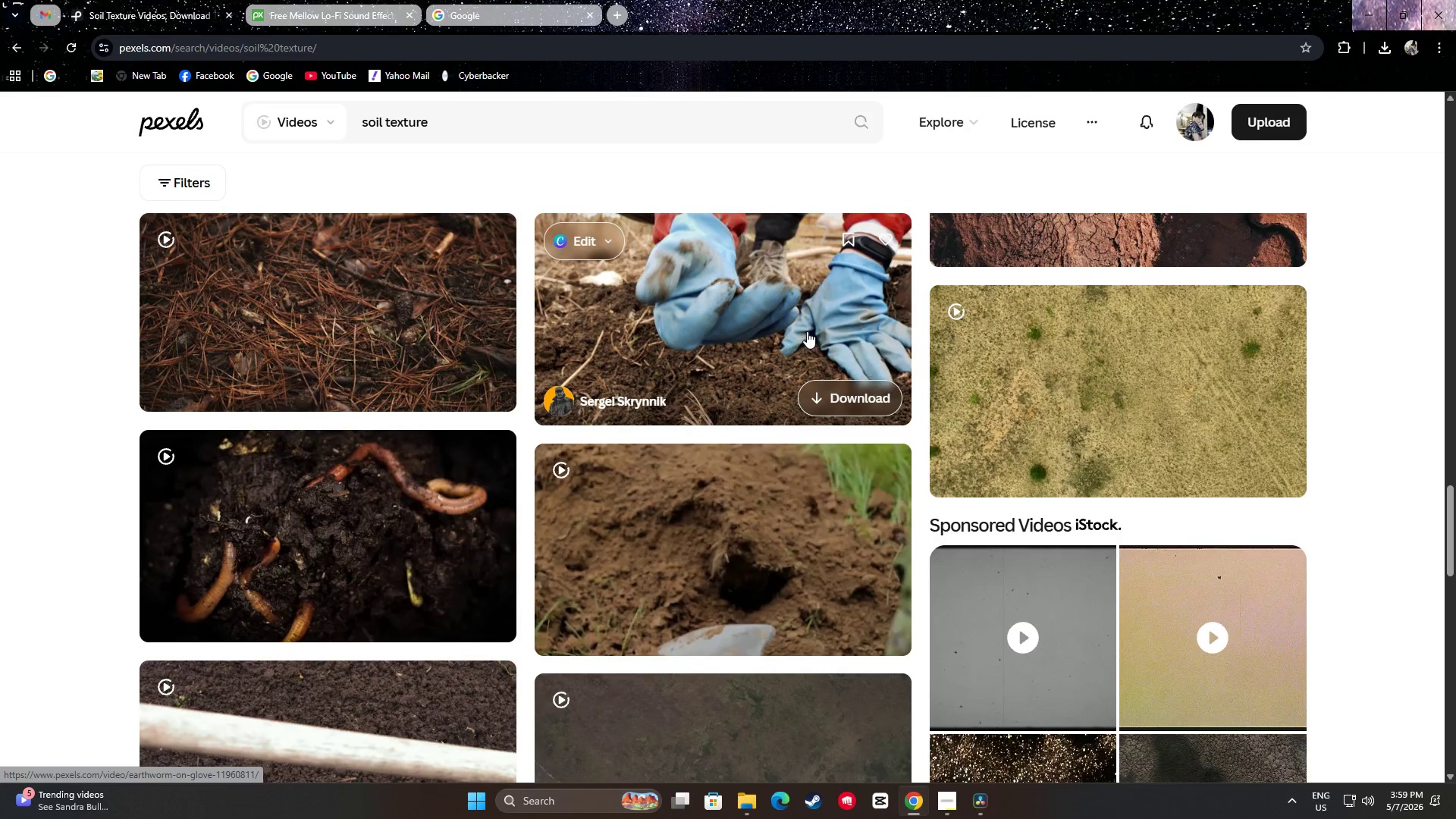 
scroll: coordinate [805, 332], scroll_direction: up, amount: 1.0
 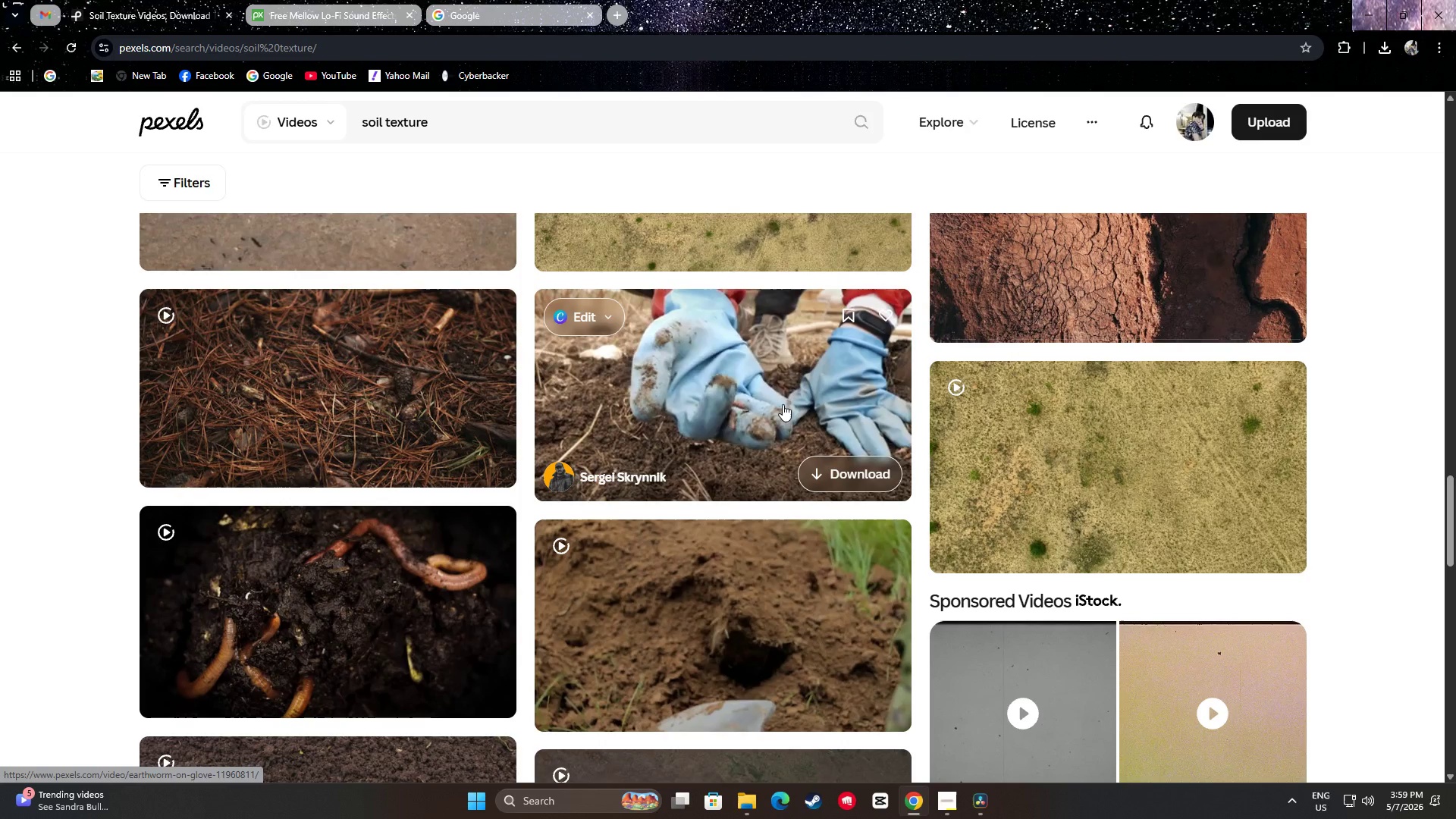 
scroll: coordinate [1361, 436], scroll_direction: down, amount: 10.0
 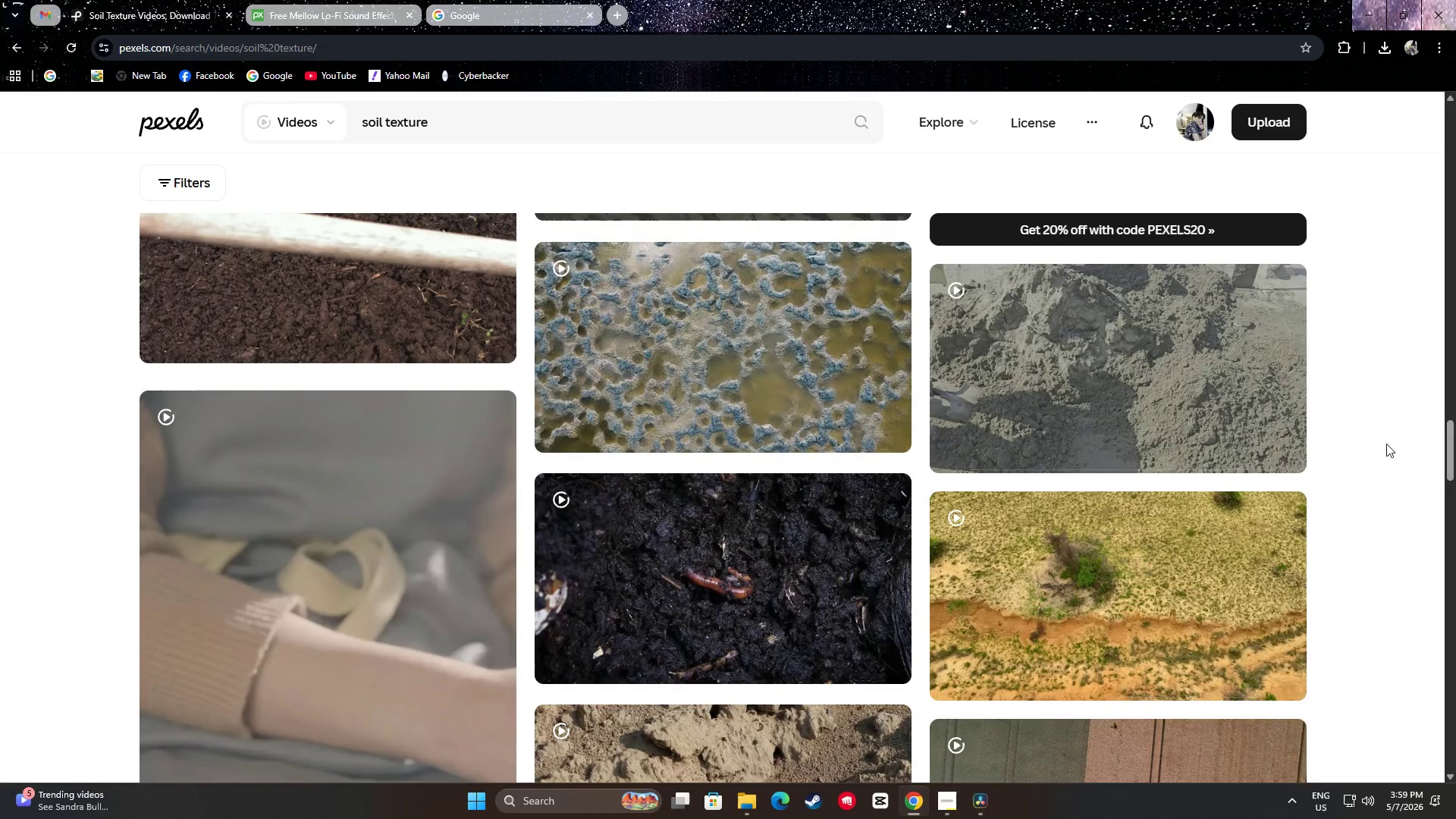 
scroll: coordinate [1419, 424], scroll_direction: up, amount: 39.0
 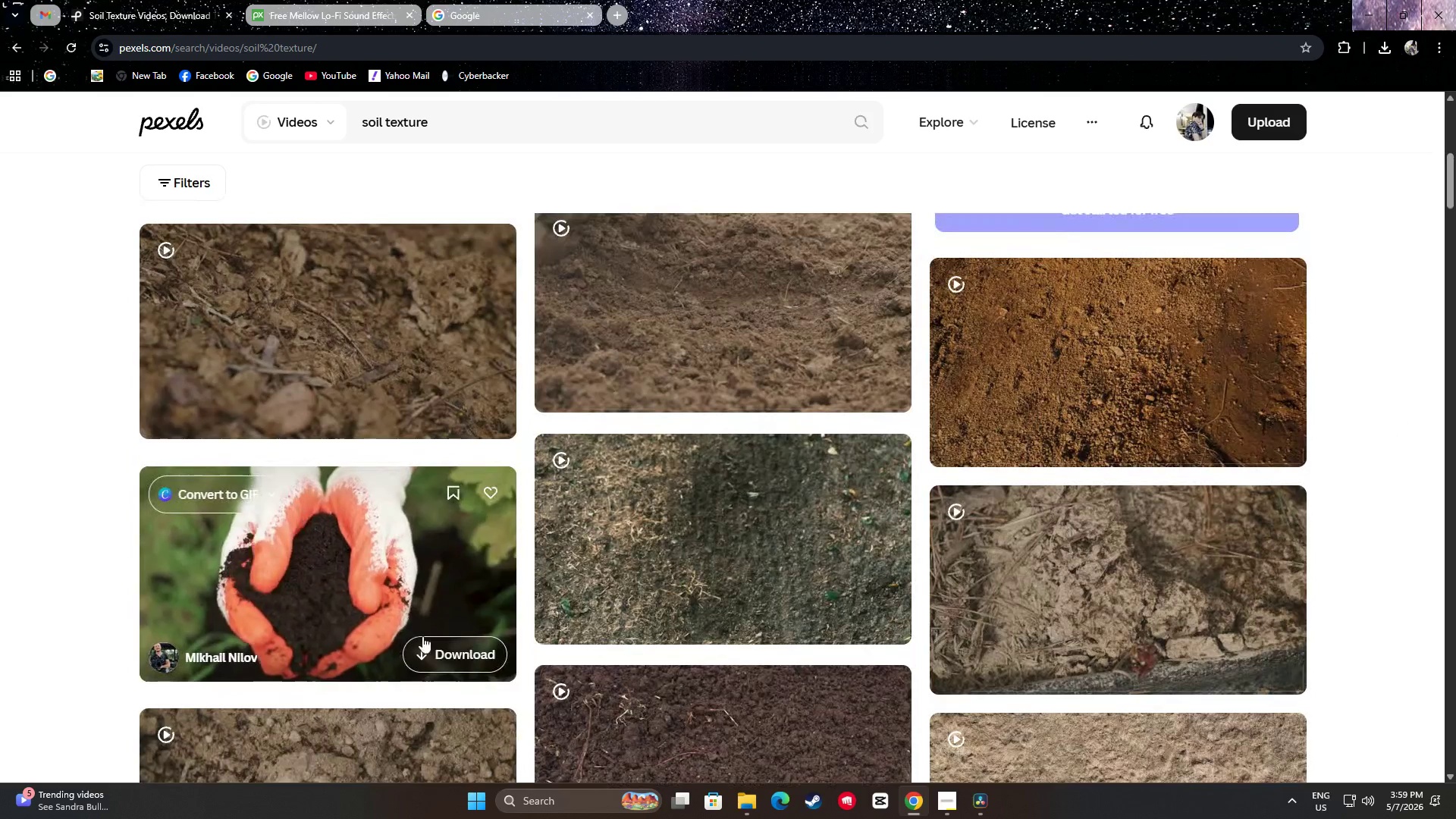 
left_click([461, 657])
 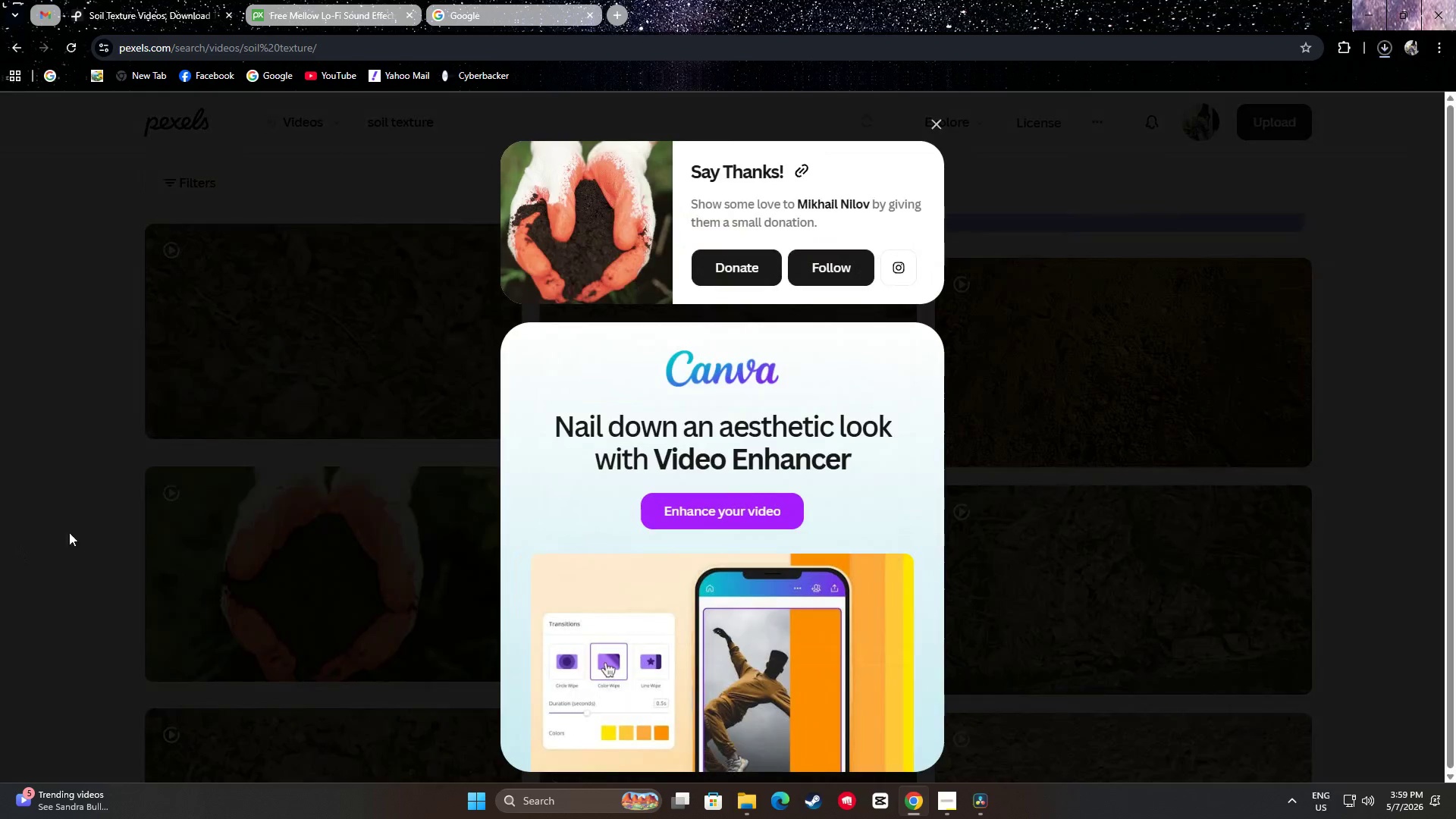 
left_click([0, 535])
 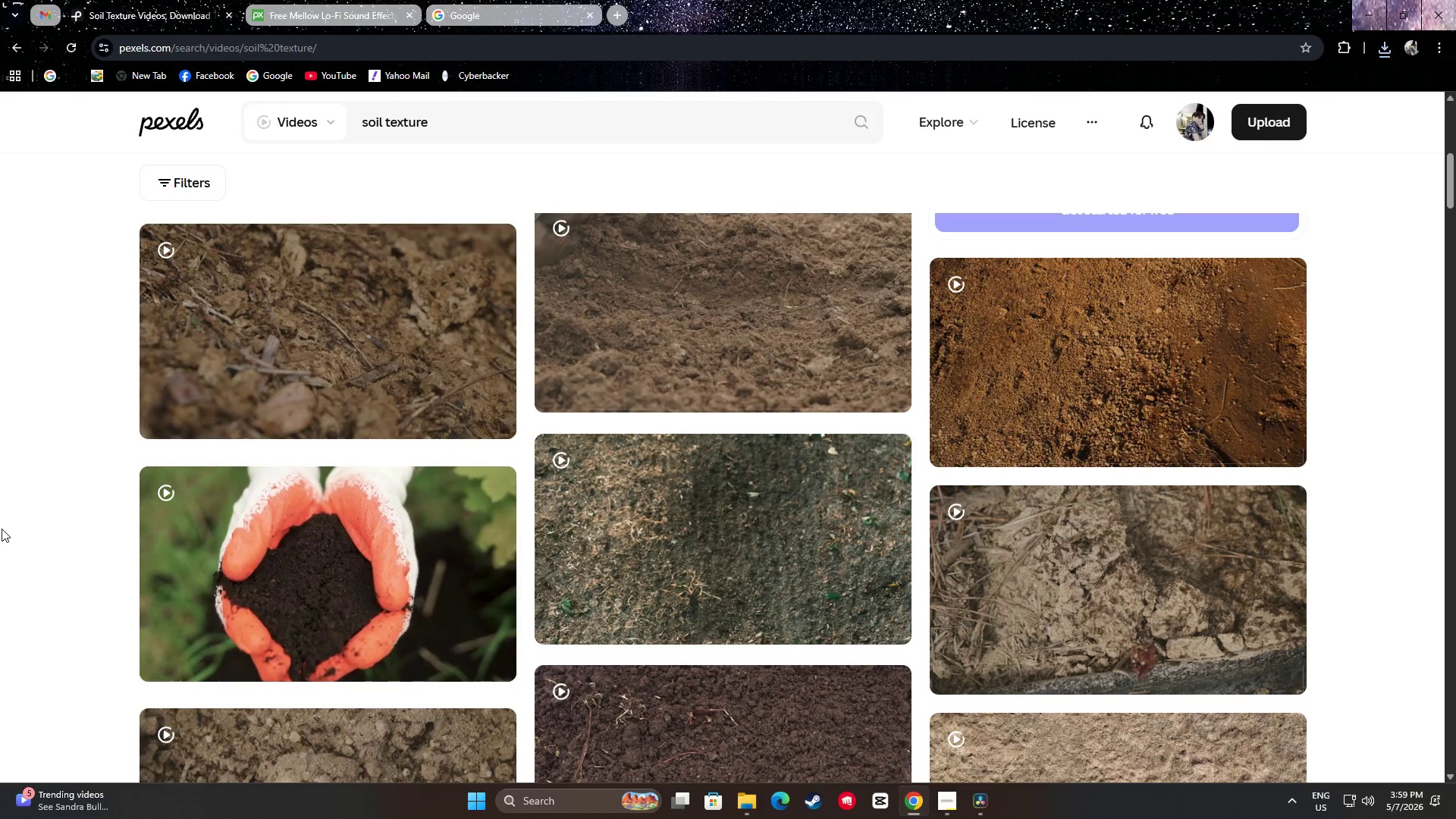 
wait(5.19)
 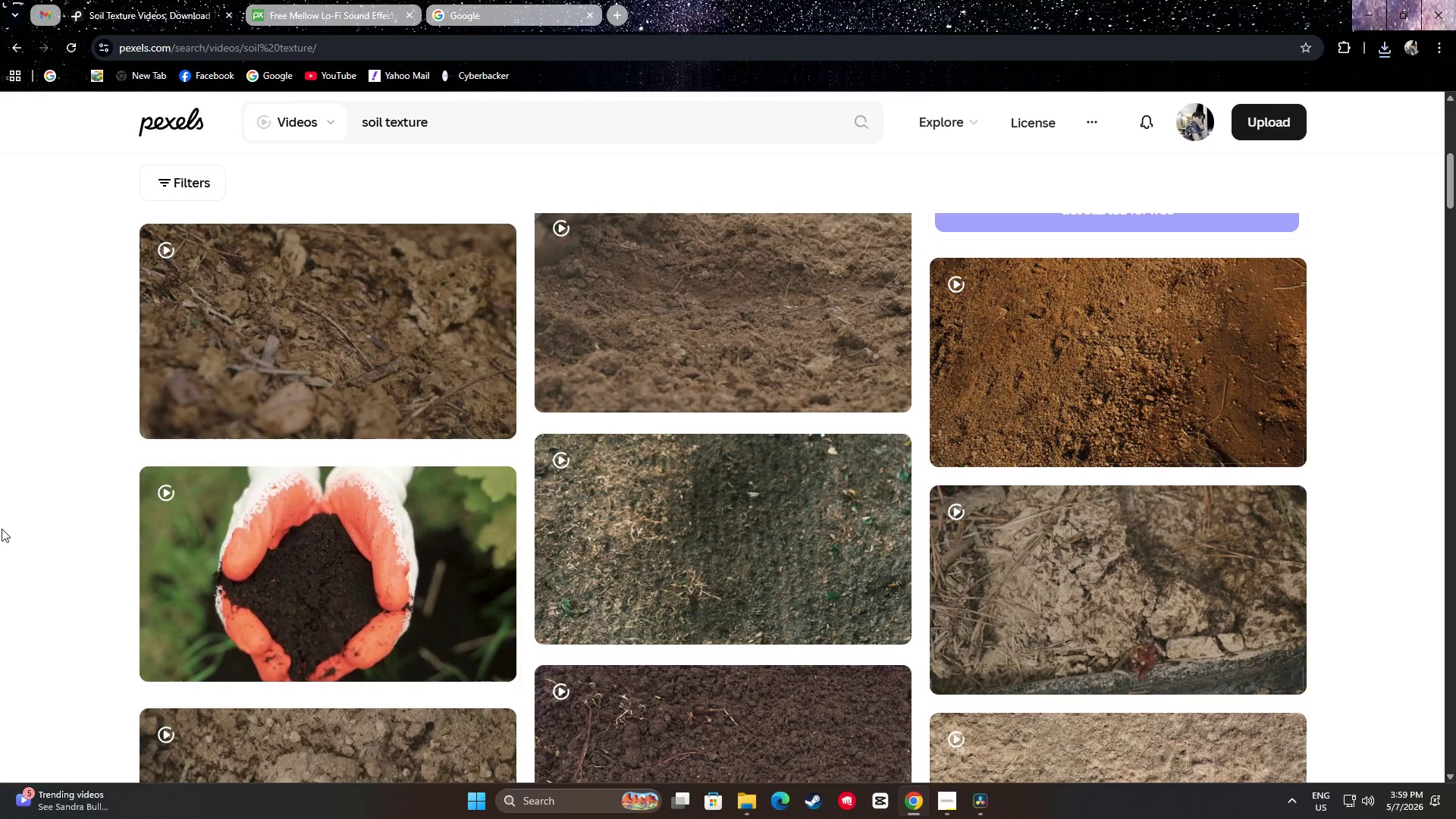 
left_click_drag(start_coordinate=[444, 121], to_coordinate=[258, 113])
 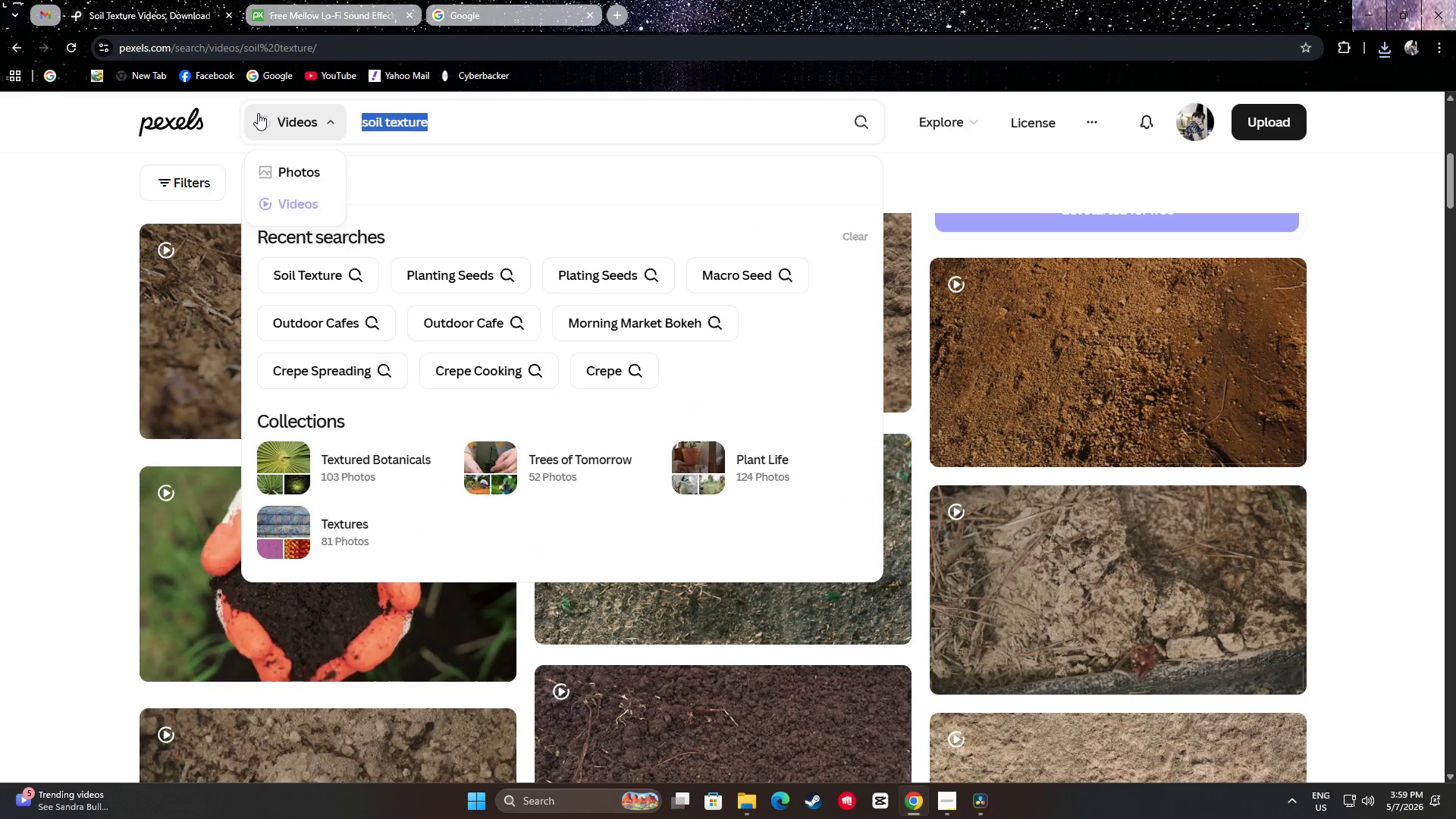 
type(planting)
 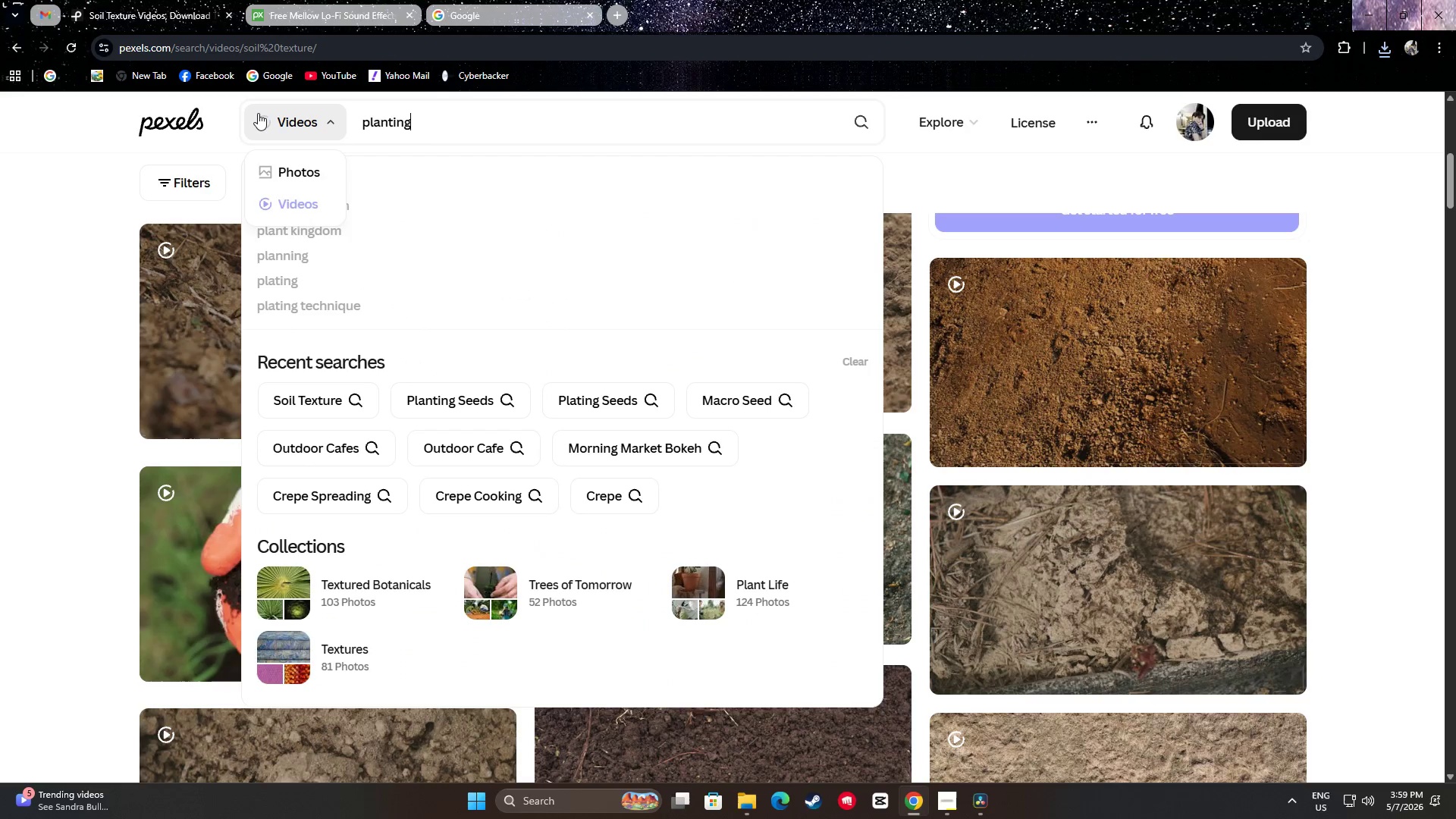 
key(Enter)
 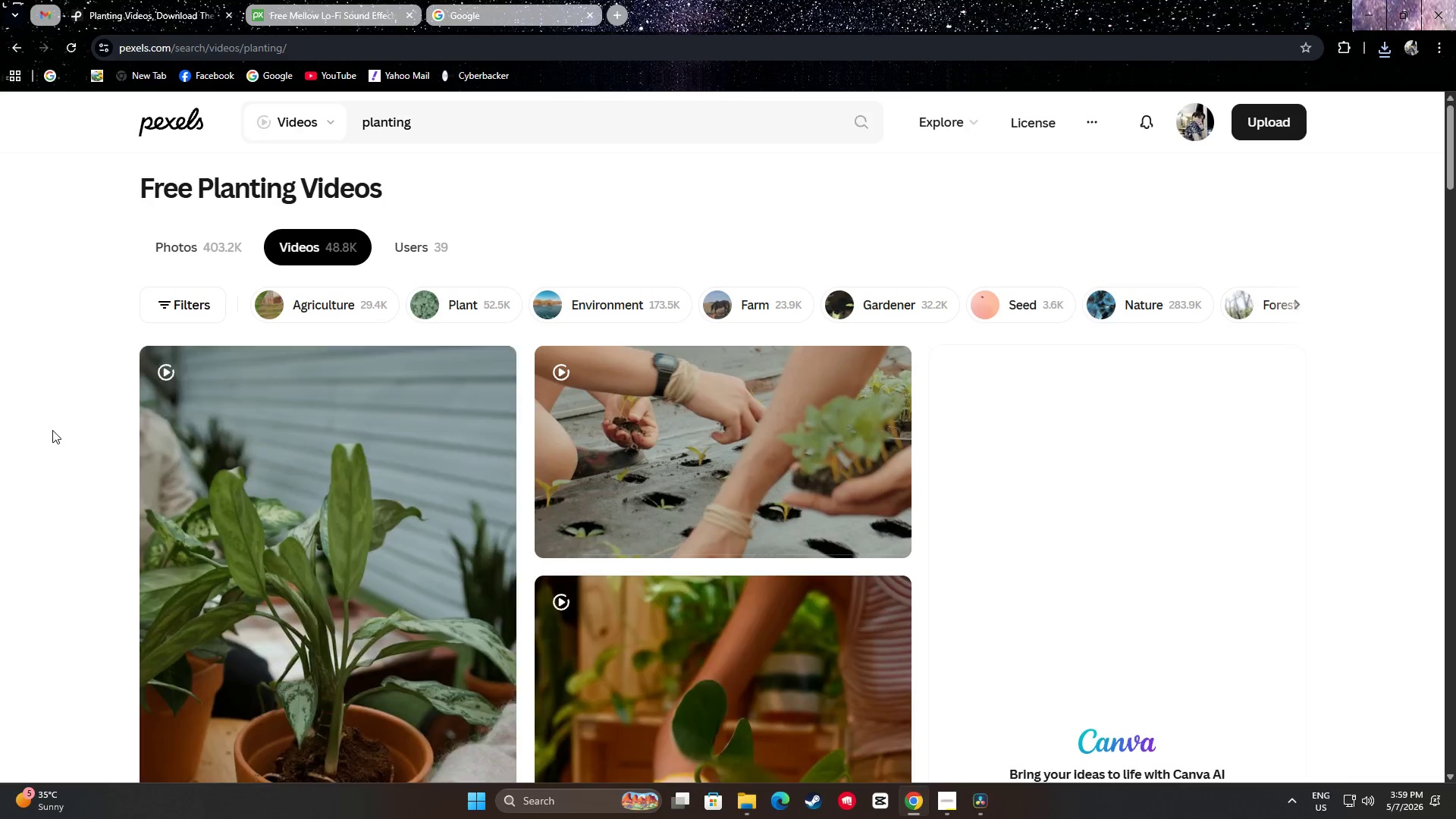 
scroll: coordinate [37, 420], scroll_direction: down, amount: 9.0
 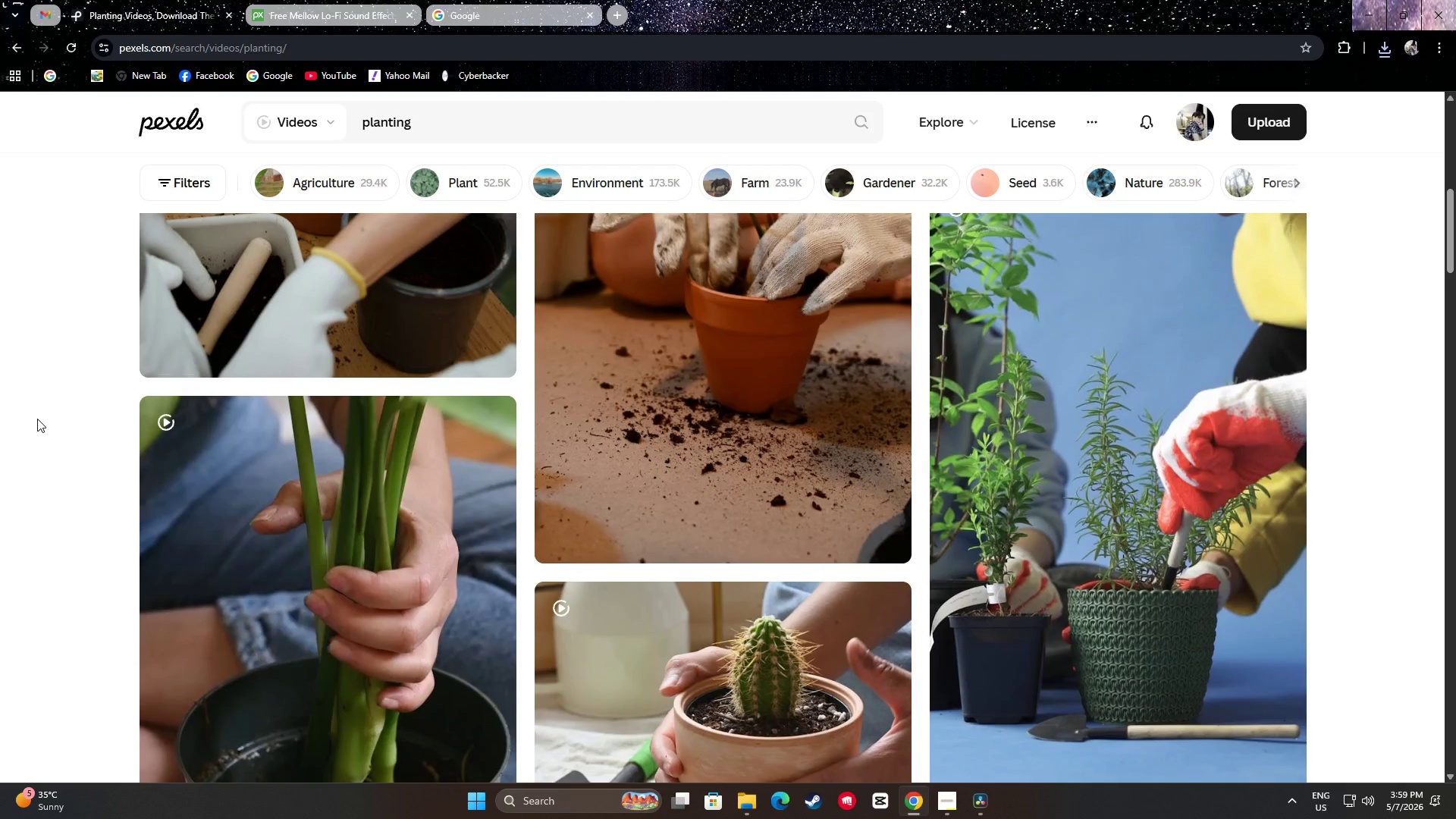 
scroll: coordinate [42, 418], scroll_direction: up, amount: 4.0
 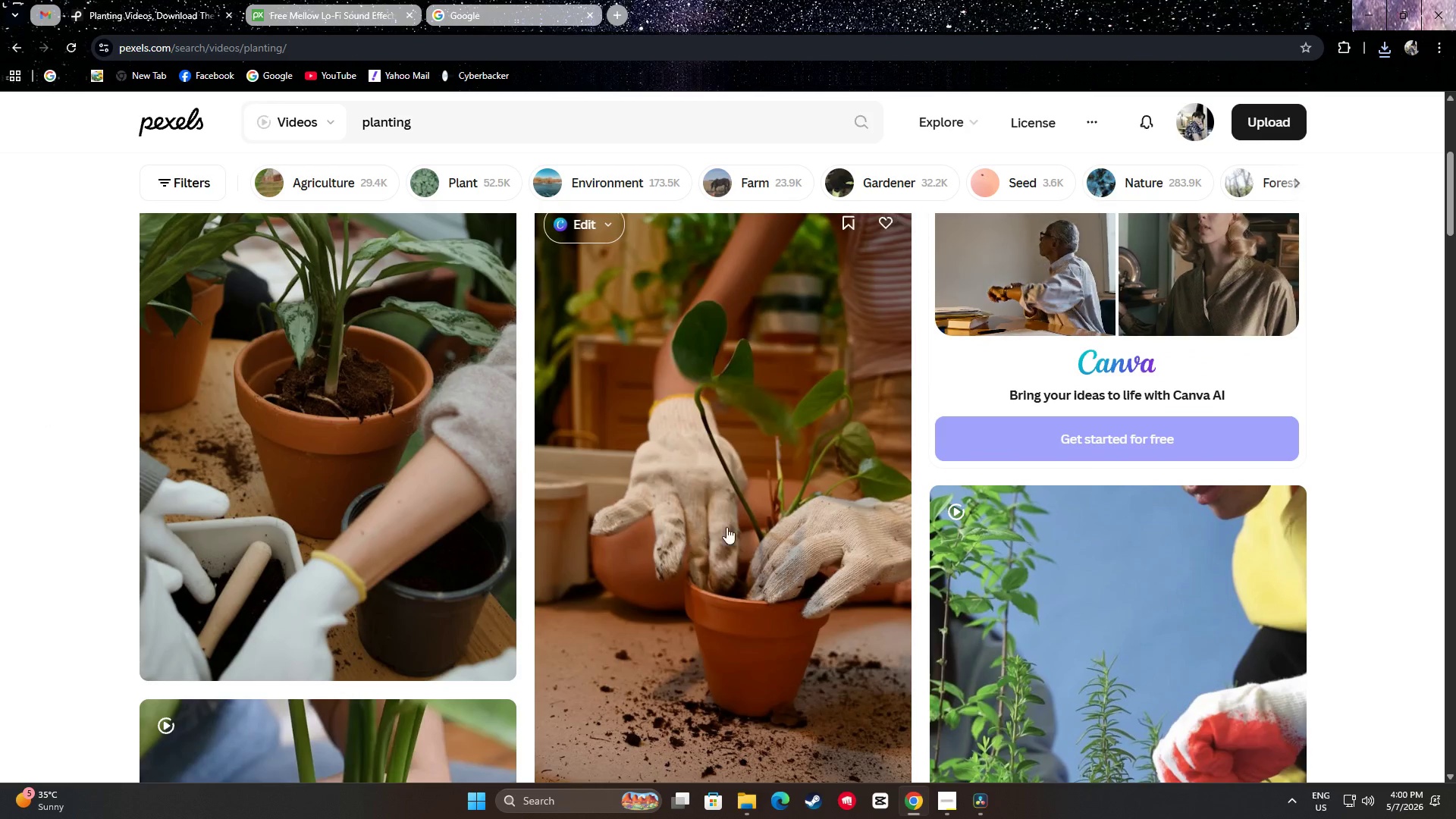 
scroll: coordinate [728, 526], scroll_direction: down, amount: 1.0
 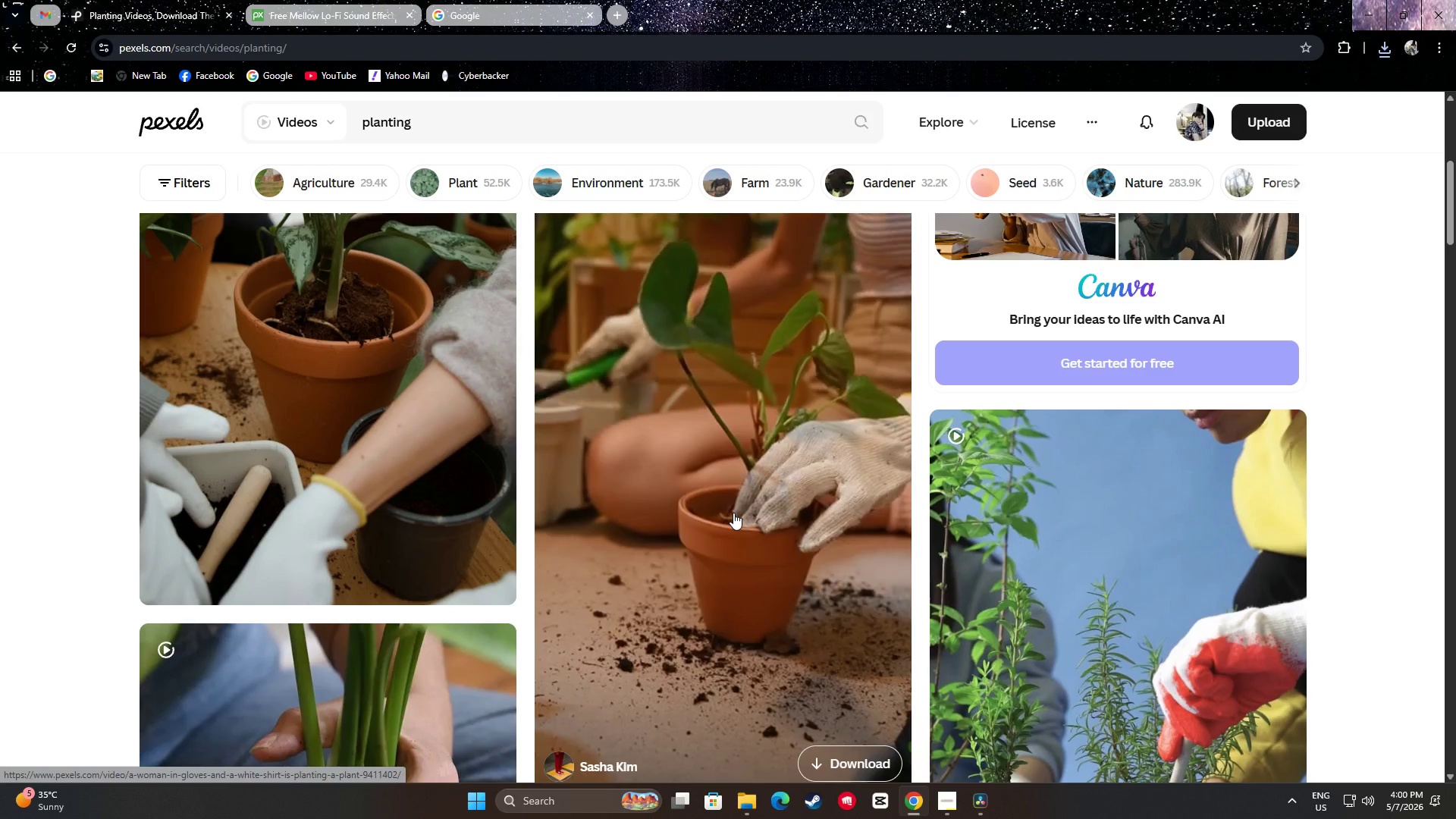 
wait(5.86)
 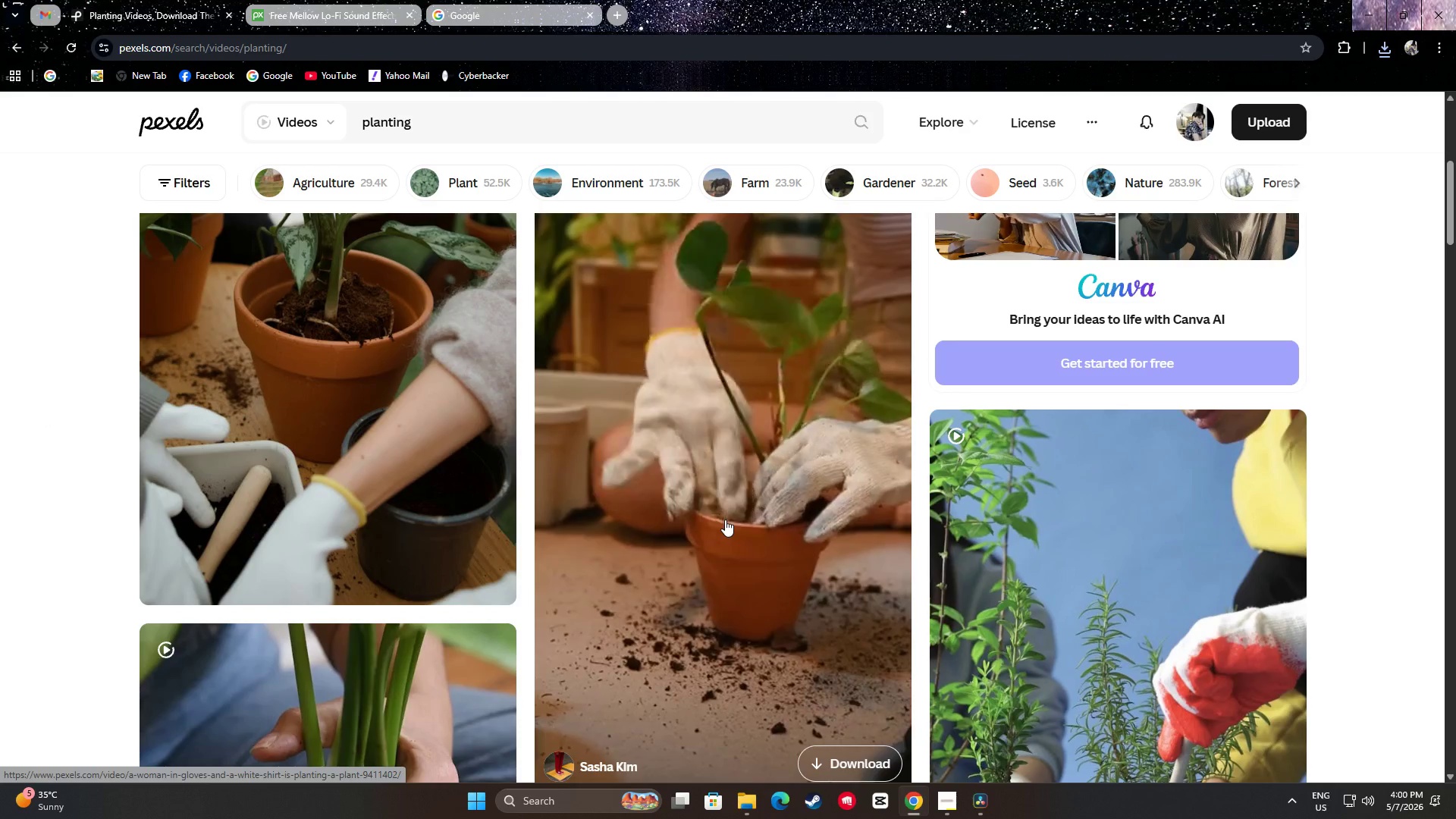 
scroll: coordinate [1455, 519], scroll_direction: down, amount: 18.0
 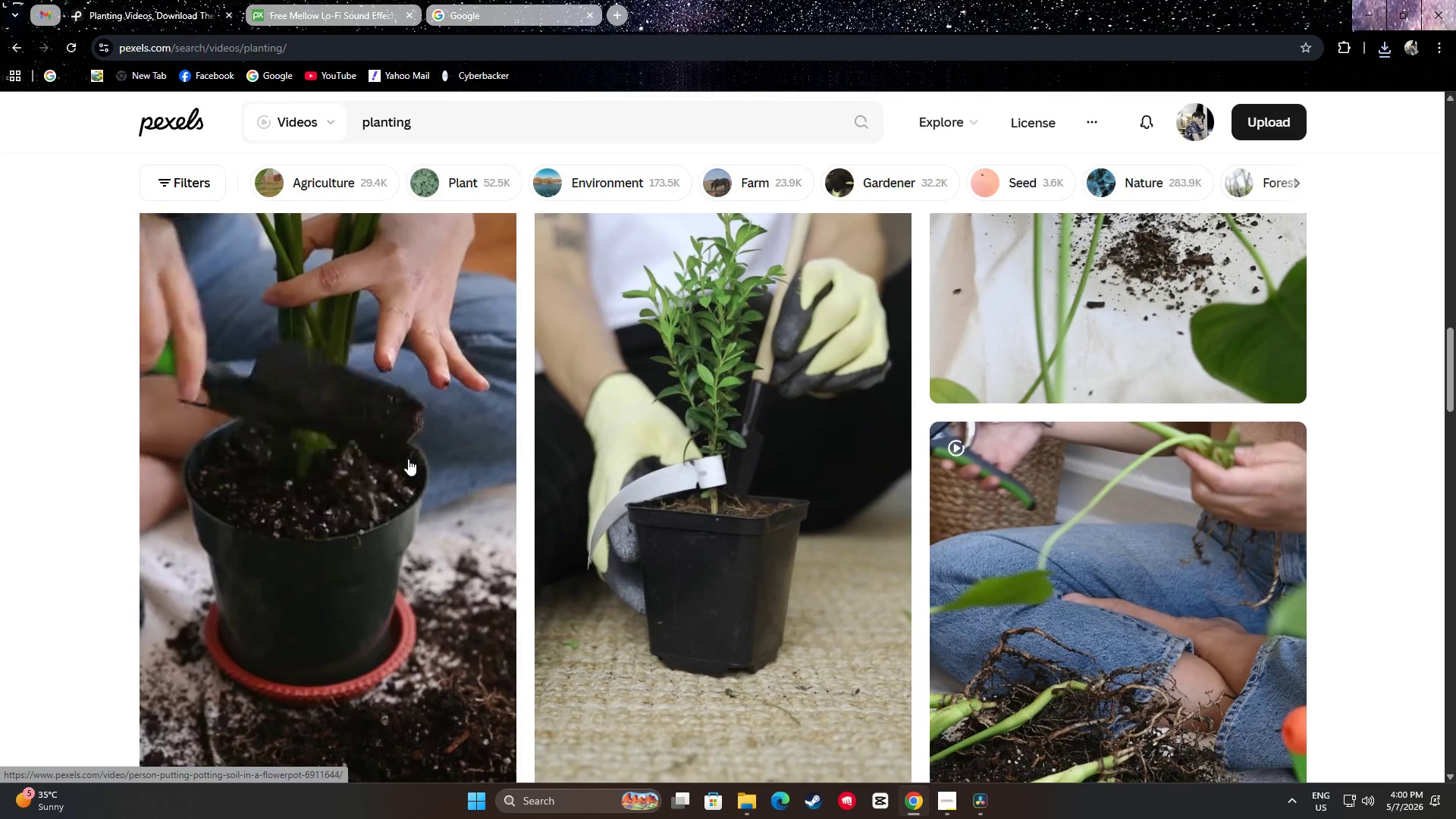 
wait(9.45)
 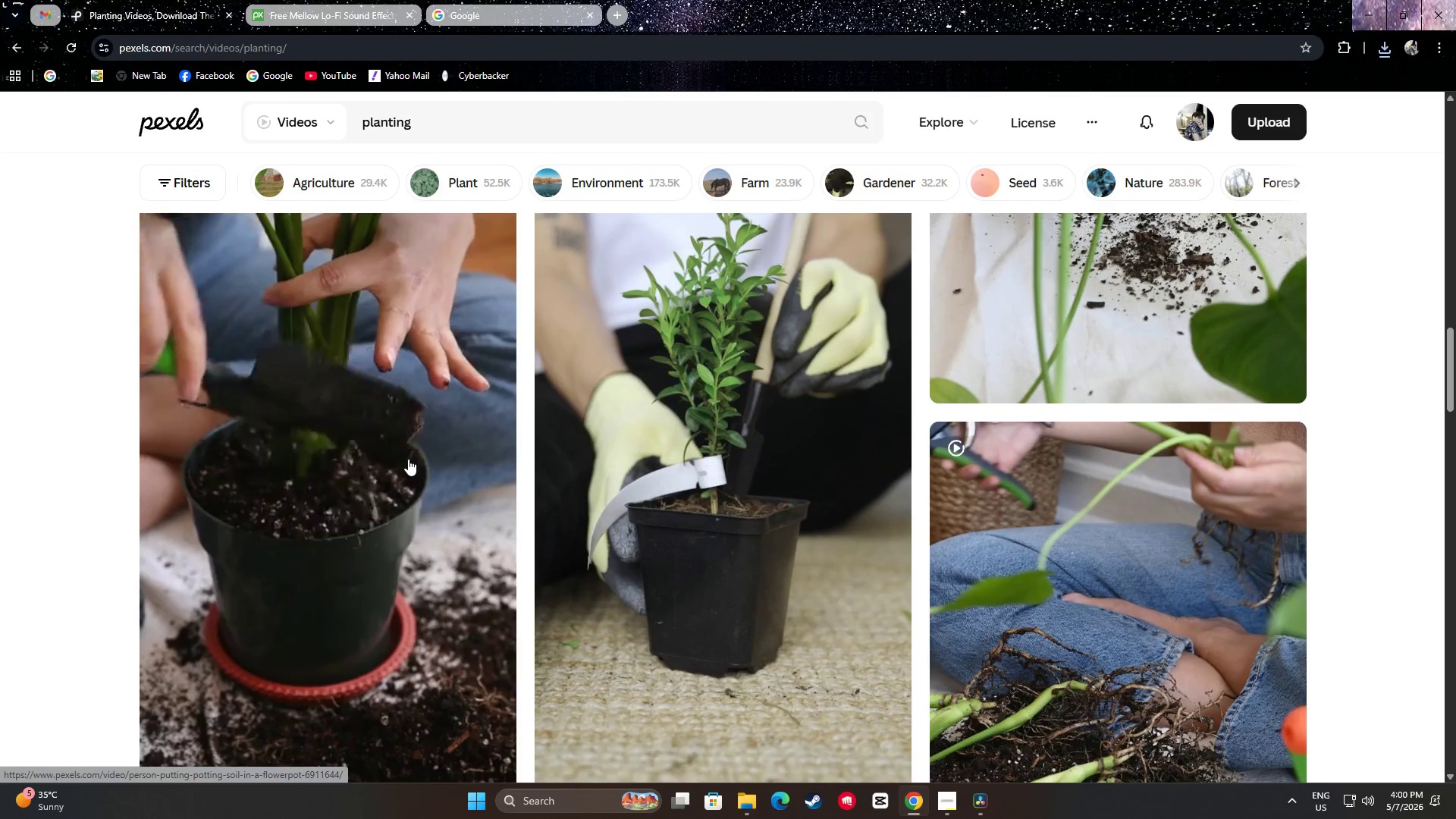 
scroll: coordinate [369, 465], scroll_direction: down, amount: 3.0
 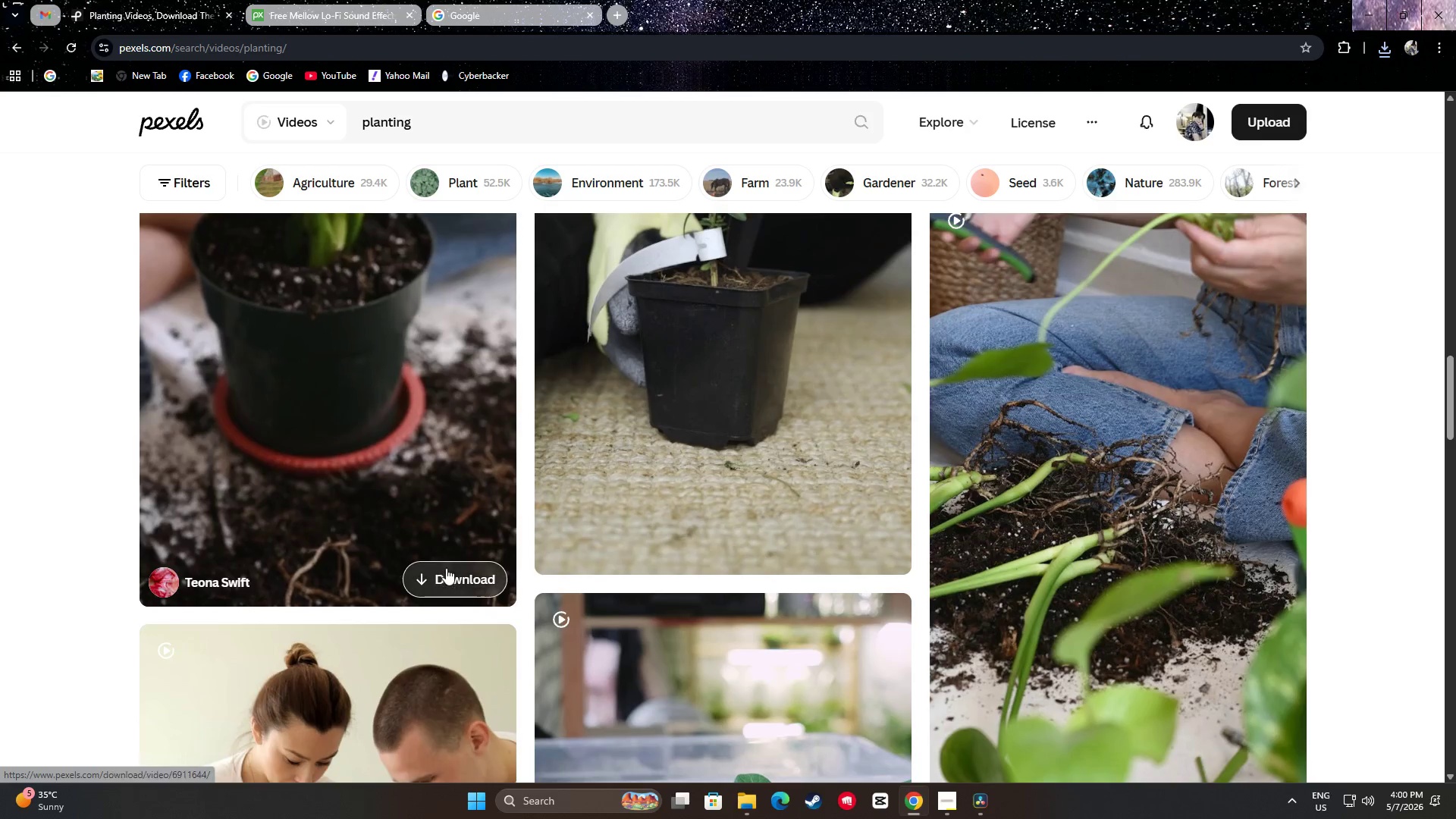 
left_click([446, 572])
 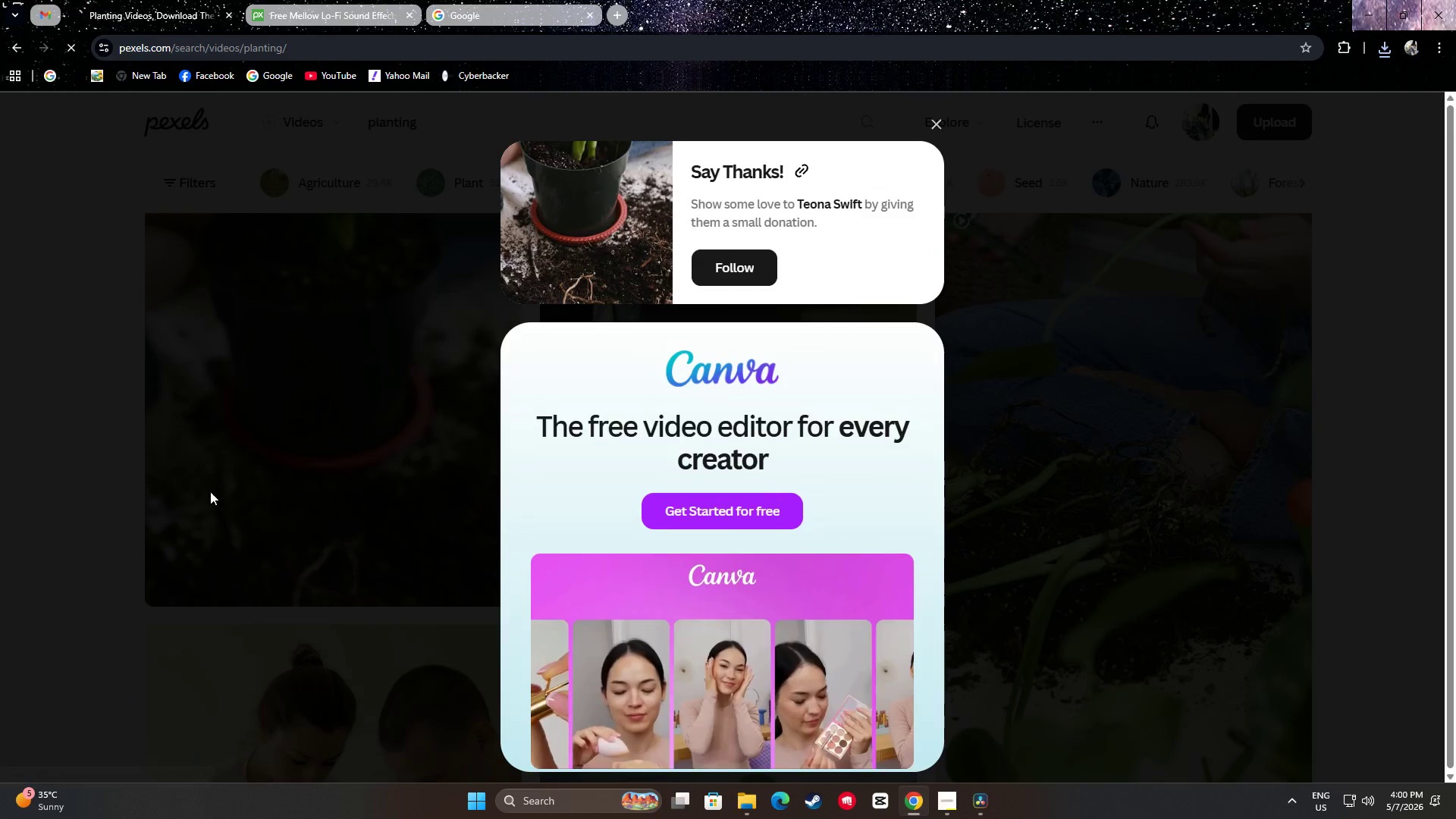 
left_click([55, 440])
 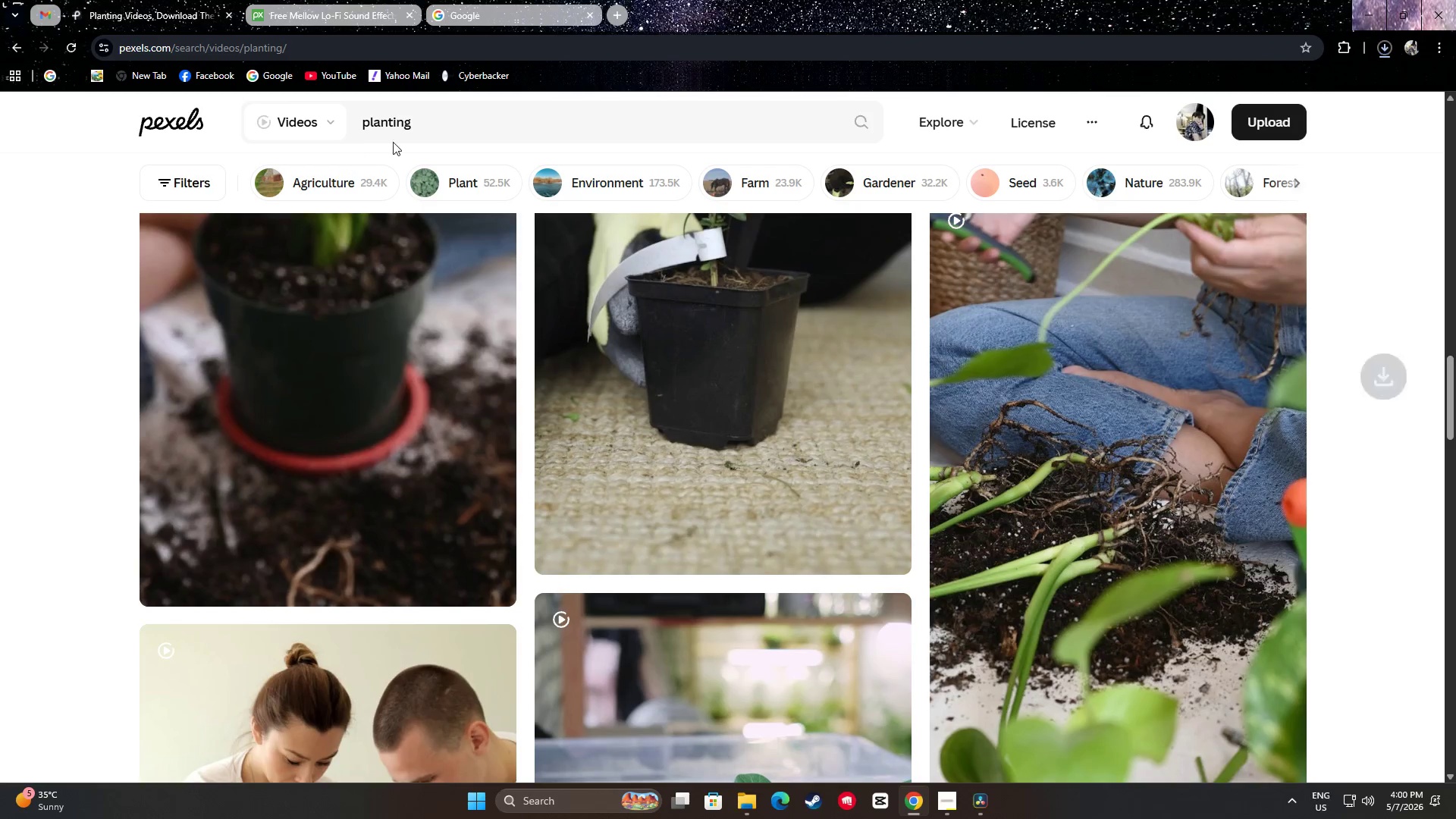 
left_click_drag(start_coordinate=[429, 122], to_coordinate=[347, 118])
 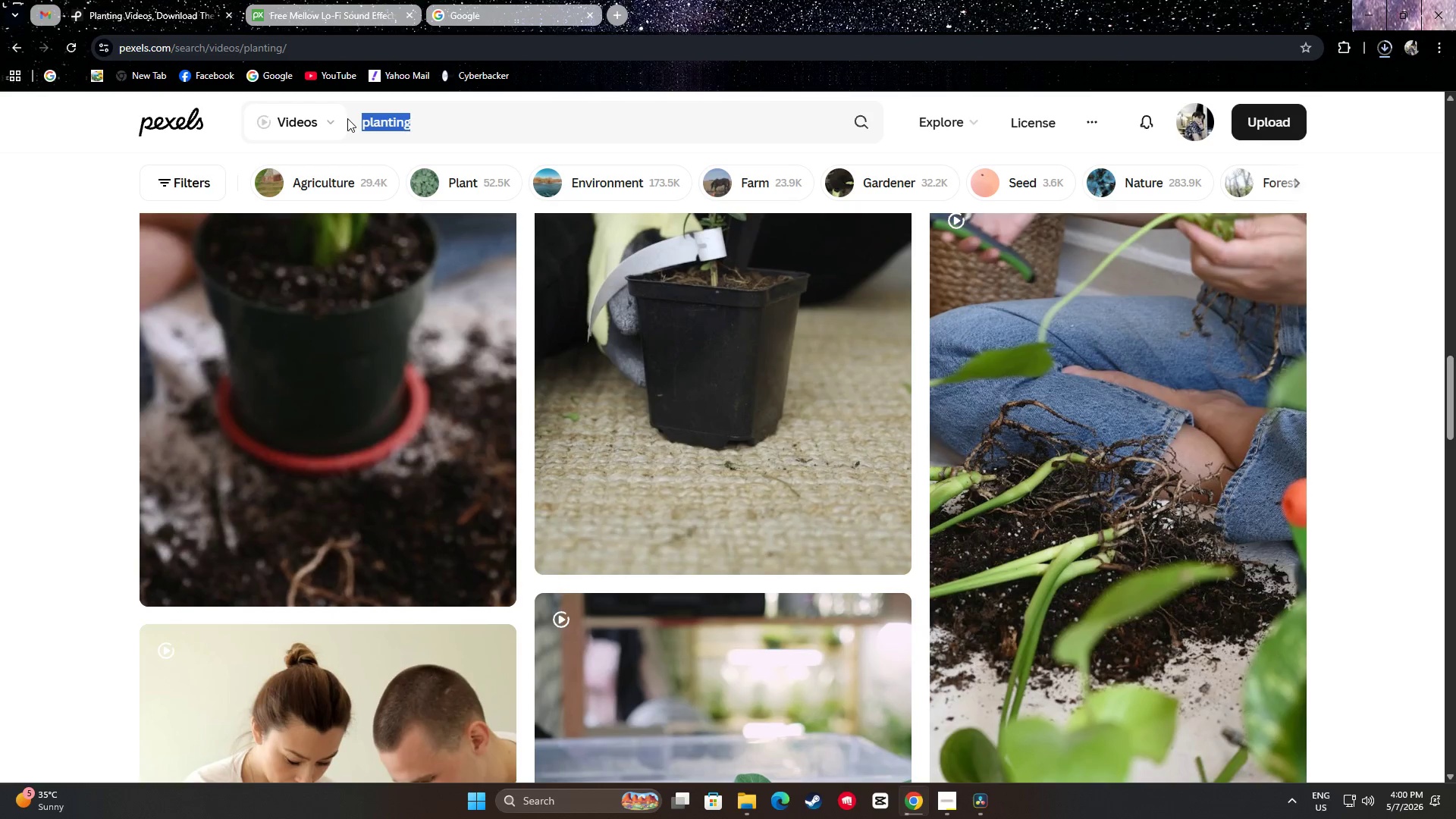 
type(watrer)
key(Backspace)
key(Backspace)
key(Backspace)
type(ering plants)
 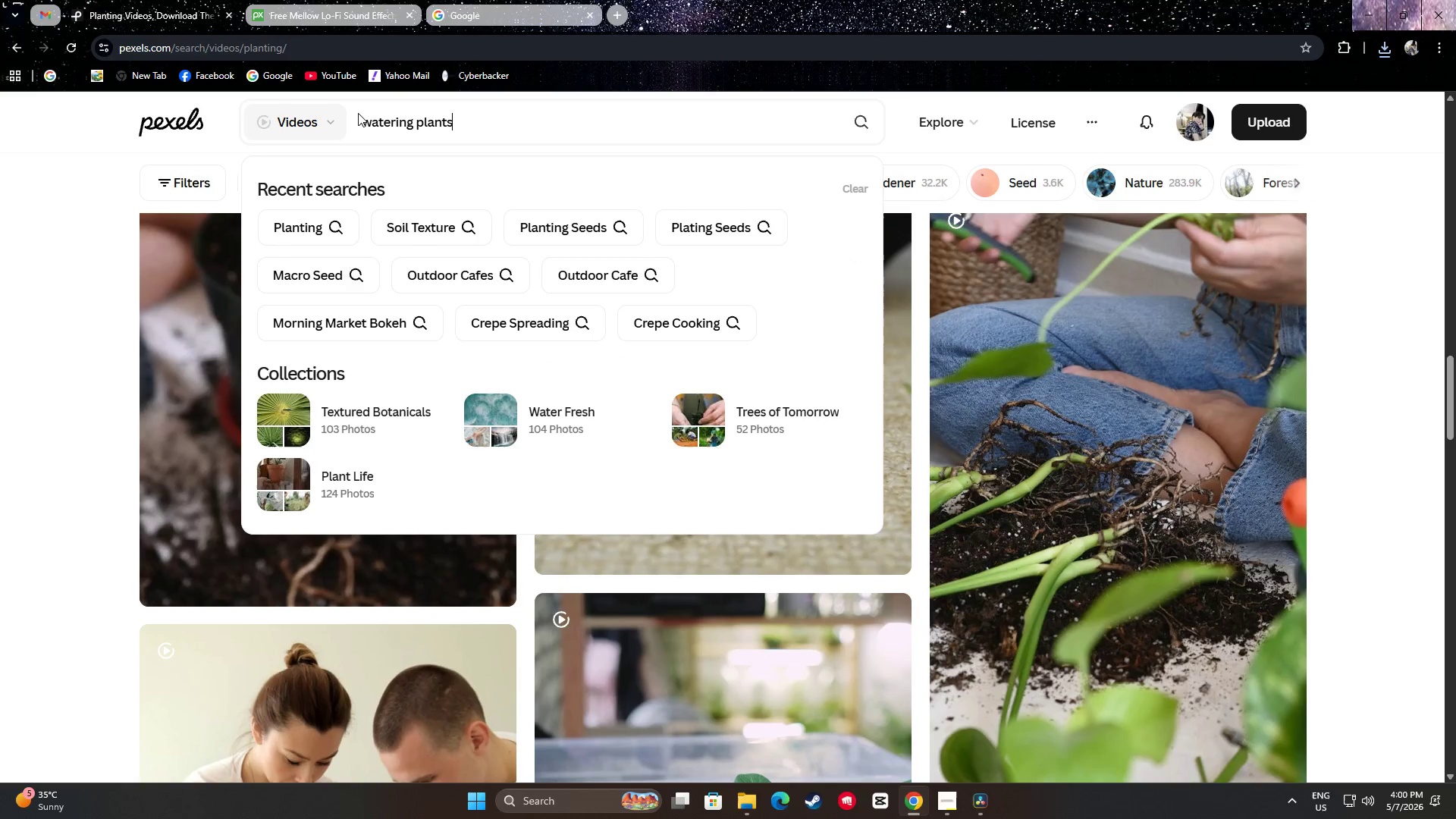 
key(Enter)
 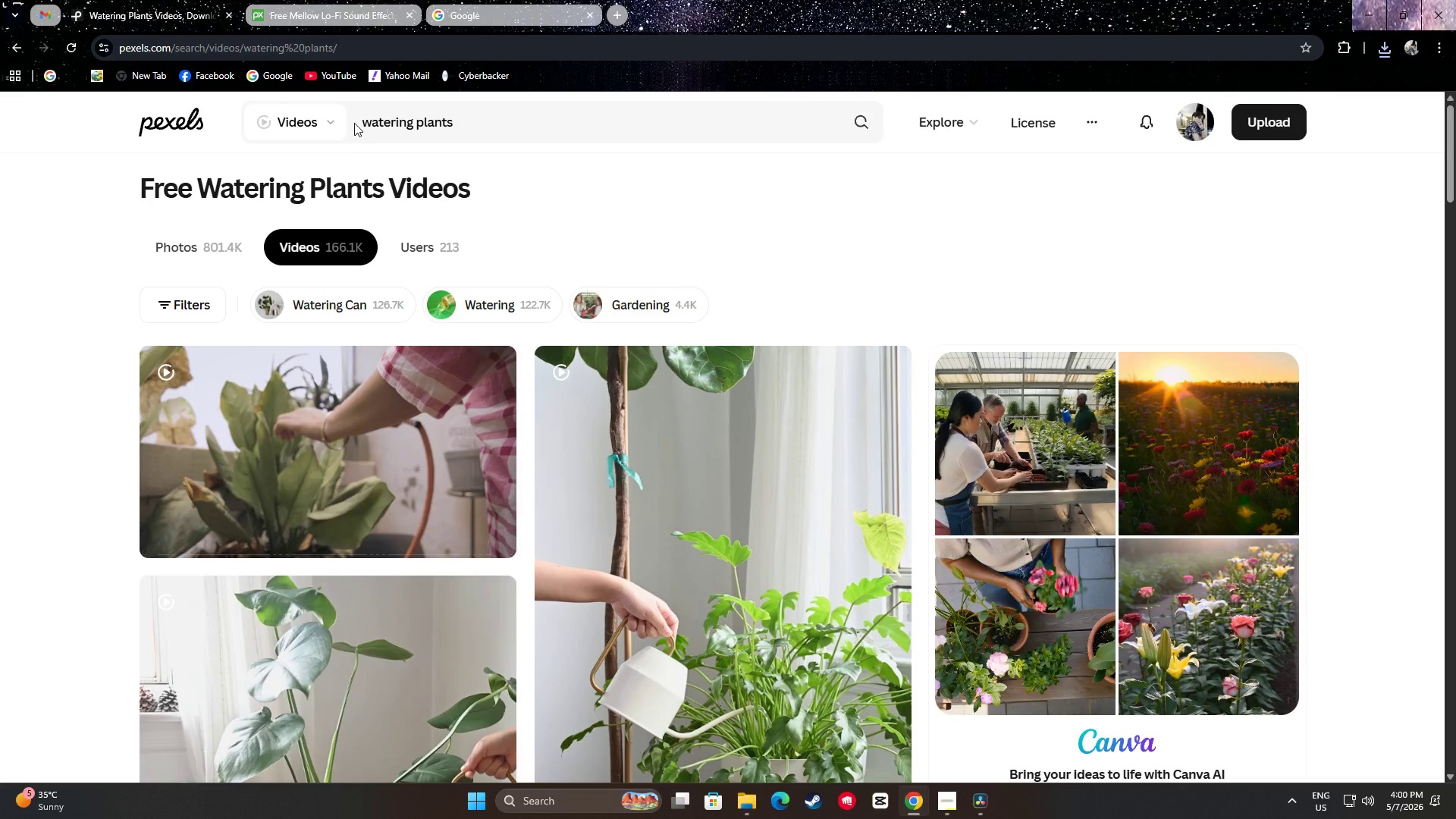 
scroll: coordinate [74, 414], scroll_direction: down, amount: 16.0
 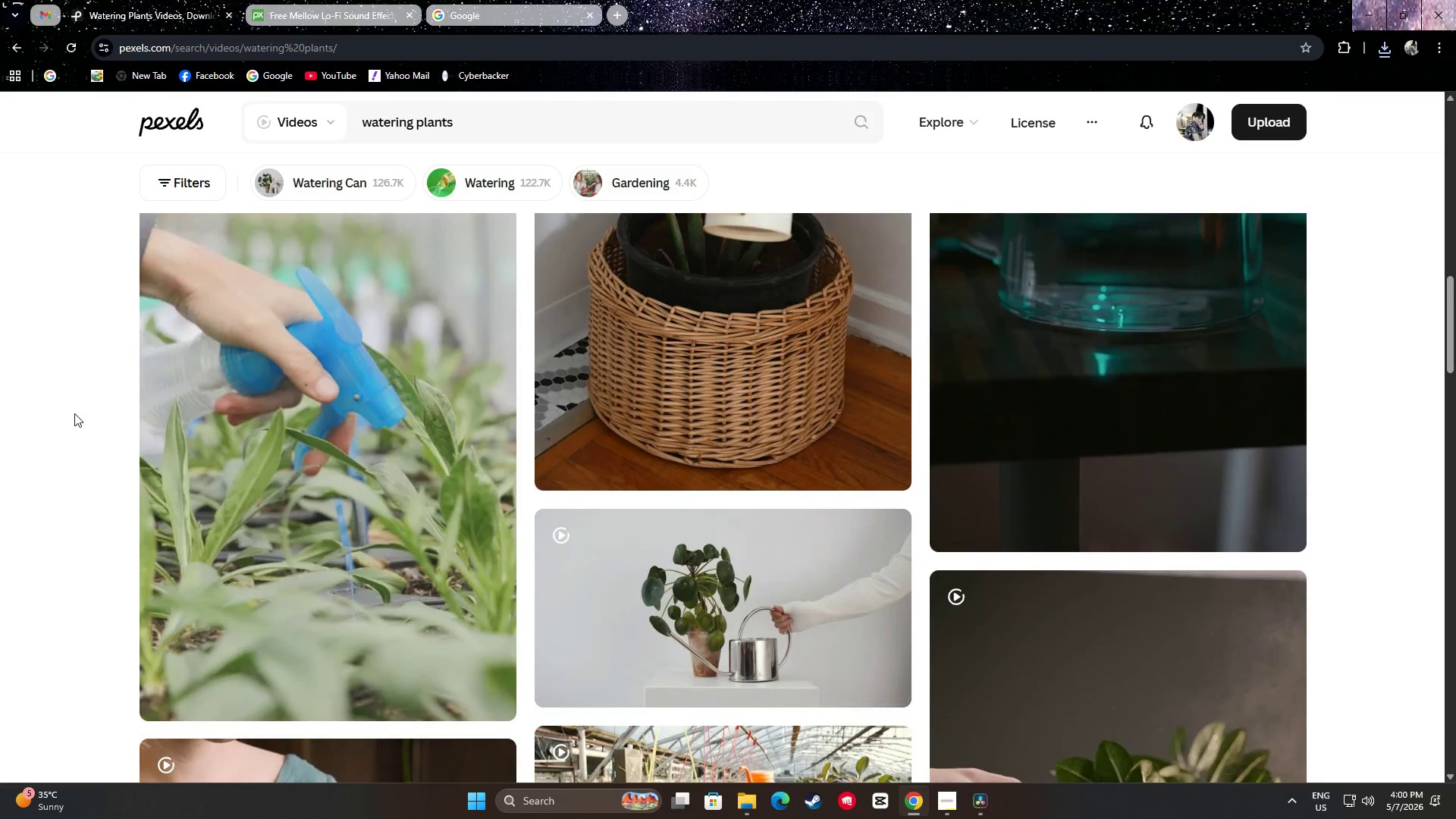 
scroll: coordinate [74, 411], scroll_direction: up, amount: 4.0
 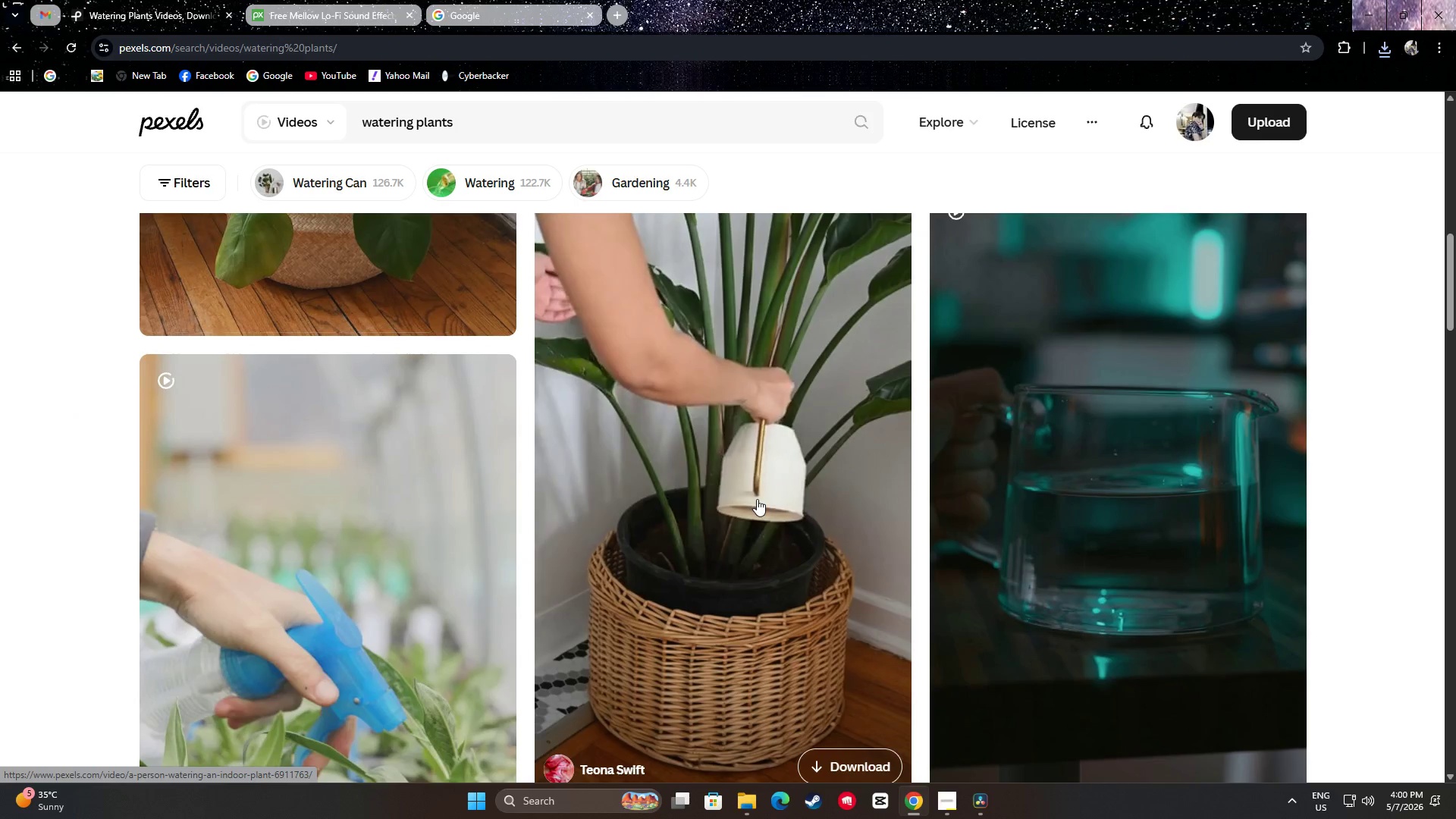 
scroll: coordinate [1376, 479], scroll_direction: down, amount: 12.0
 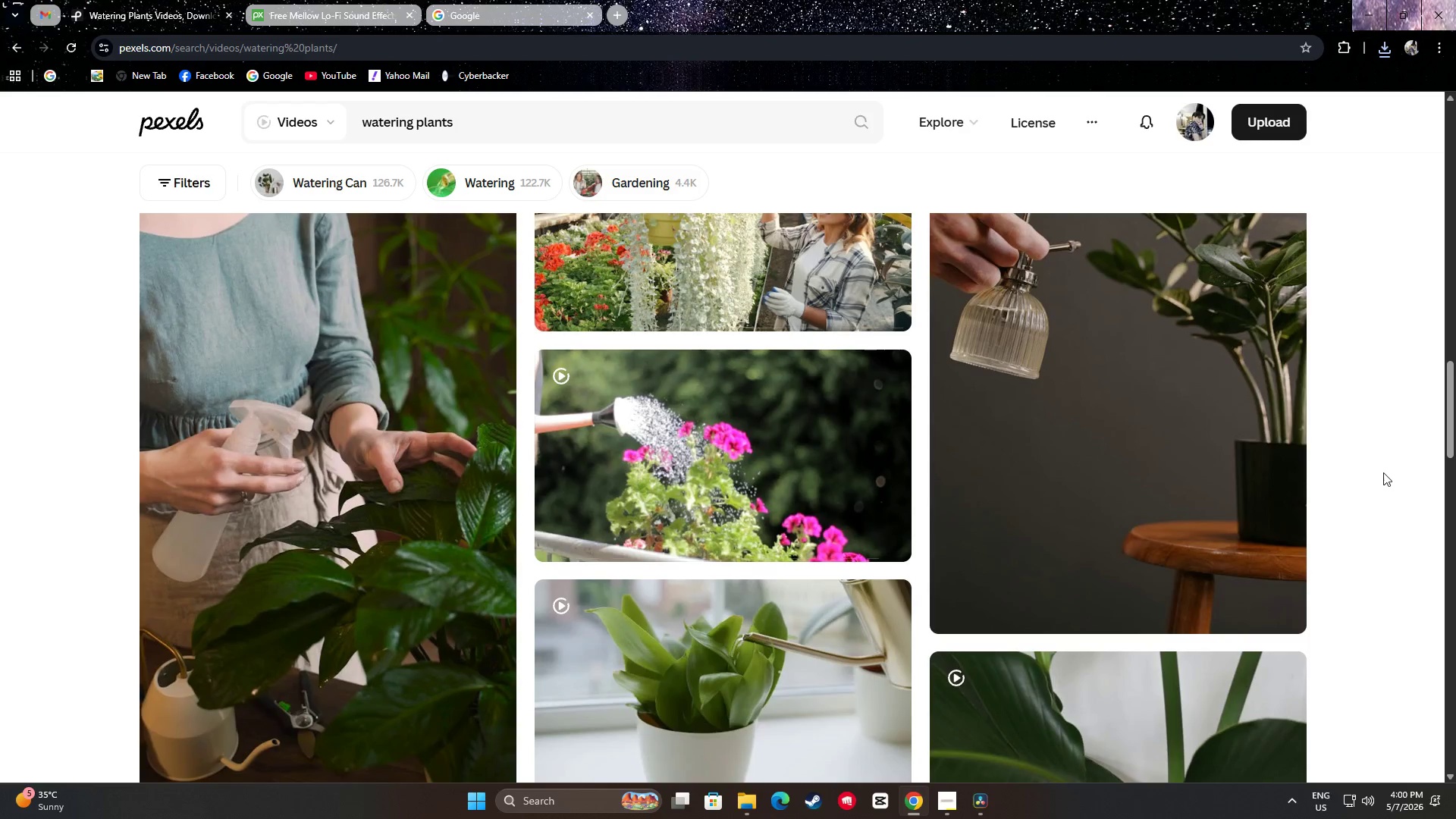 
scroll: coordinate [1392, 463], scroll_direction: down, amount: 15.0
 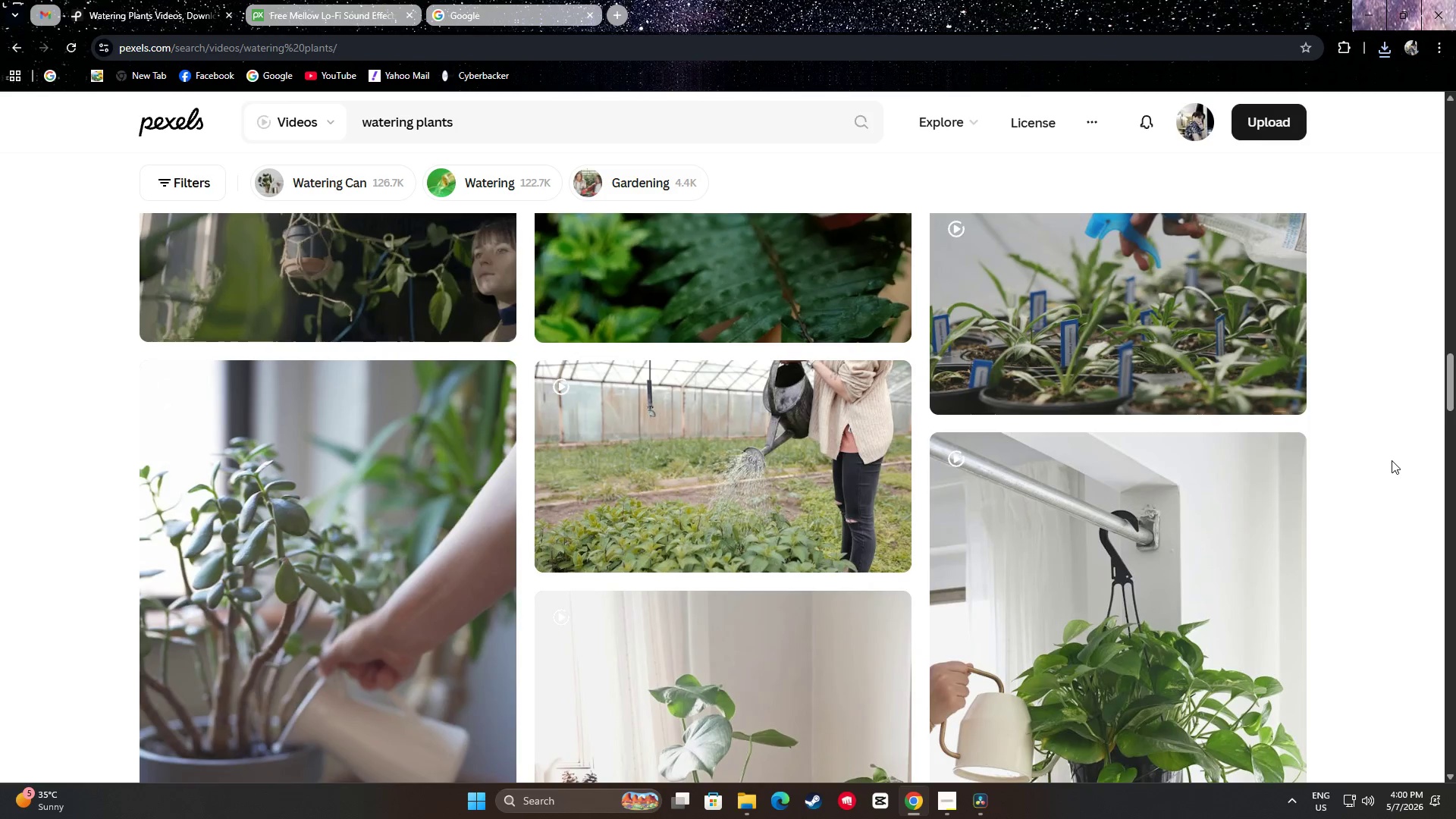 
scroll: coordinate [1407, 532], scroll_direction: down, amount: 20.0
 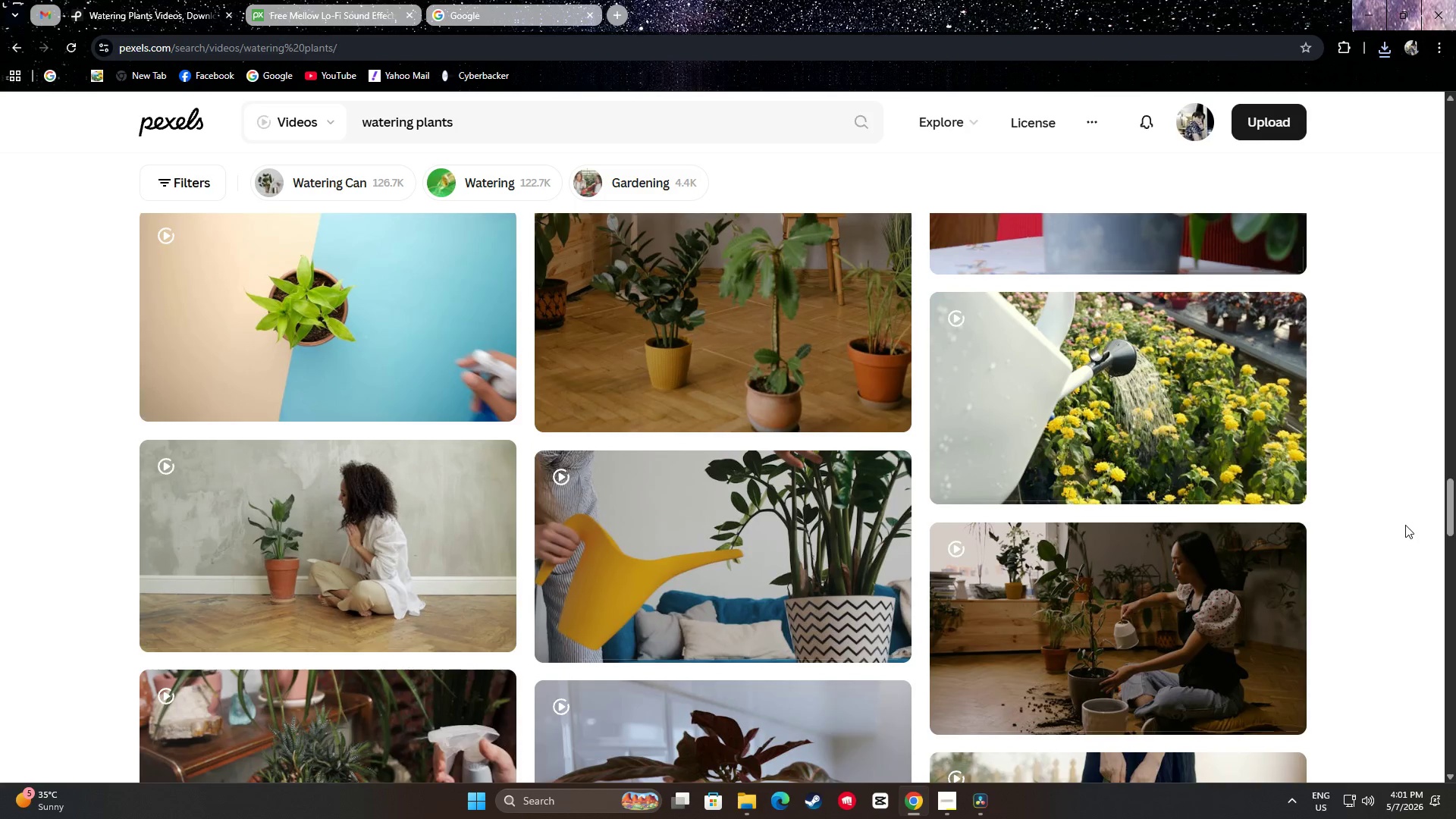 
scroll: coordinate [1405, 525], scroll_direction: down, amount: 2.0
 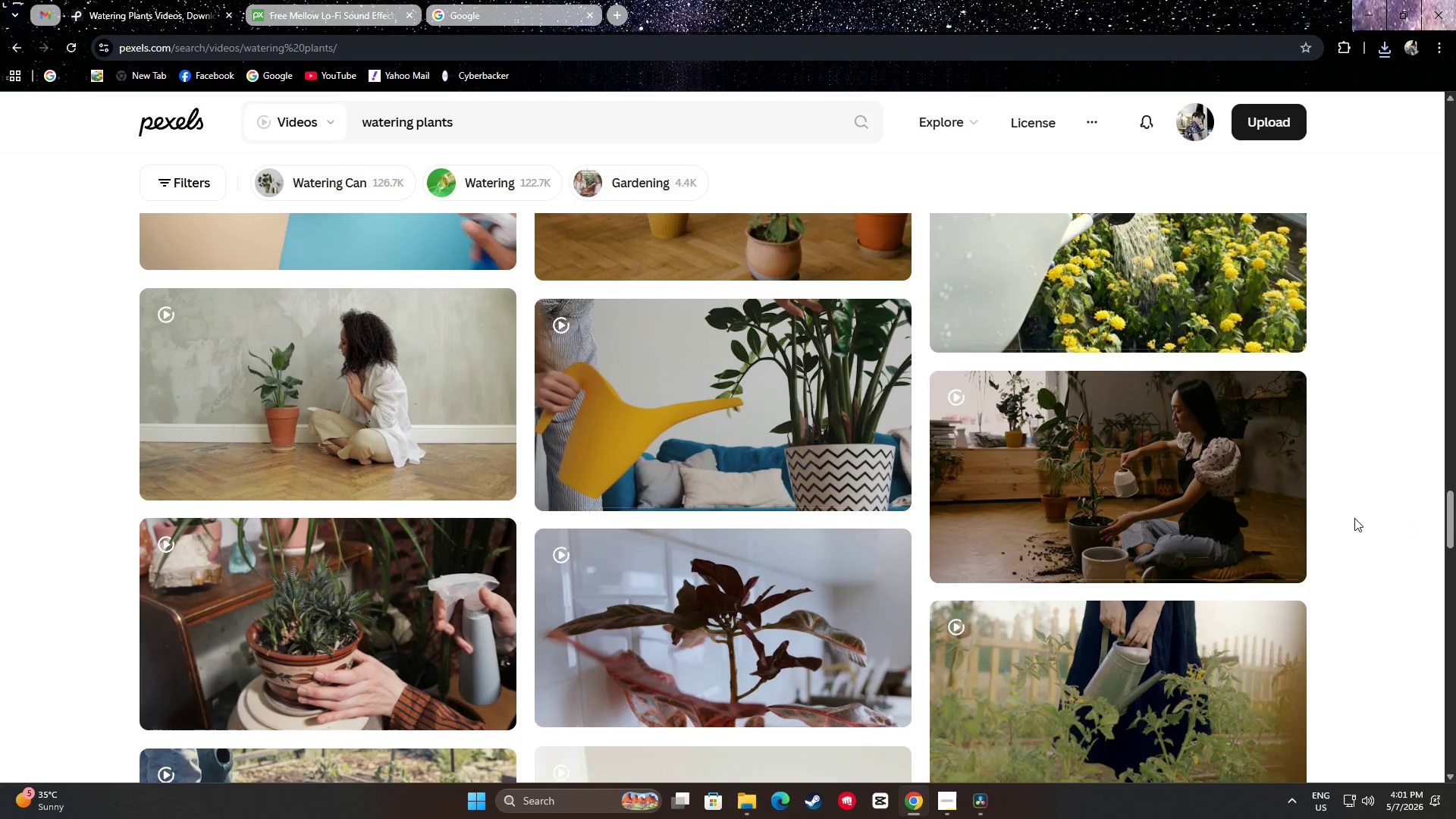 
mouse_move([1183, 491])
 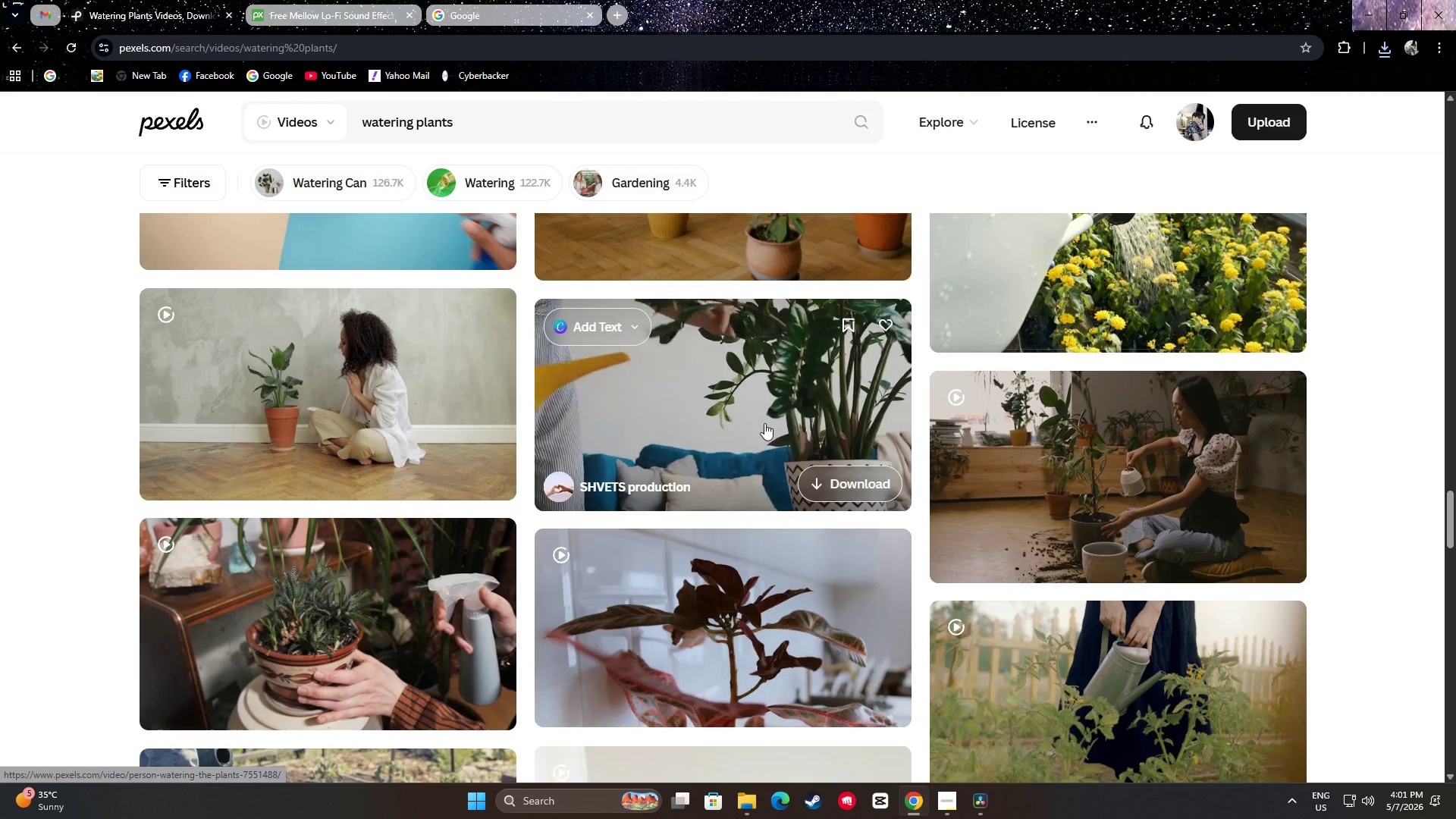 
scroll: coordinate [1419, 449], scroll_direction: down, amount: 16.0
 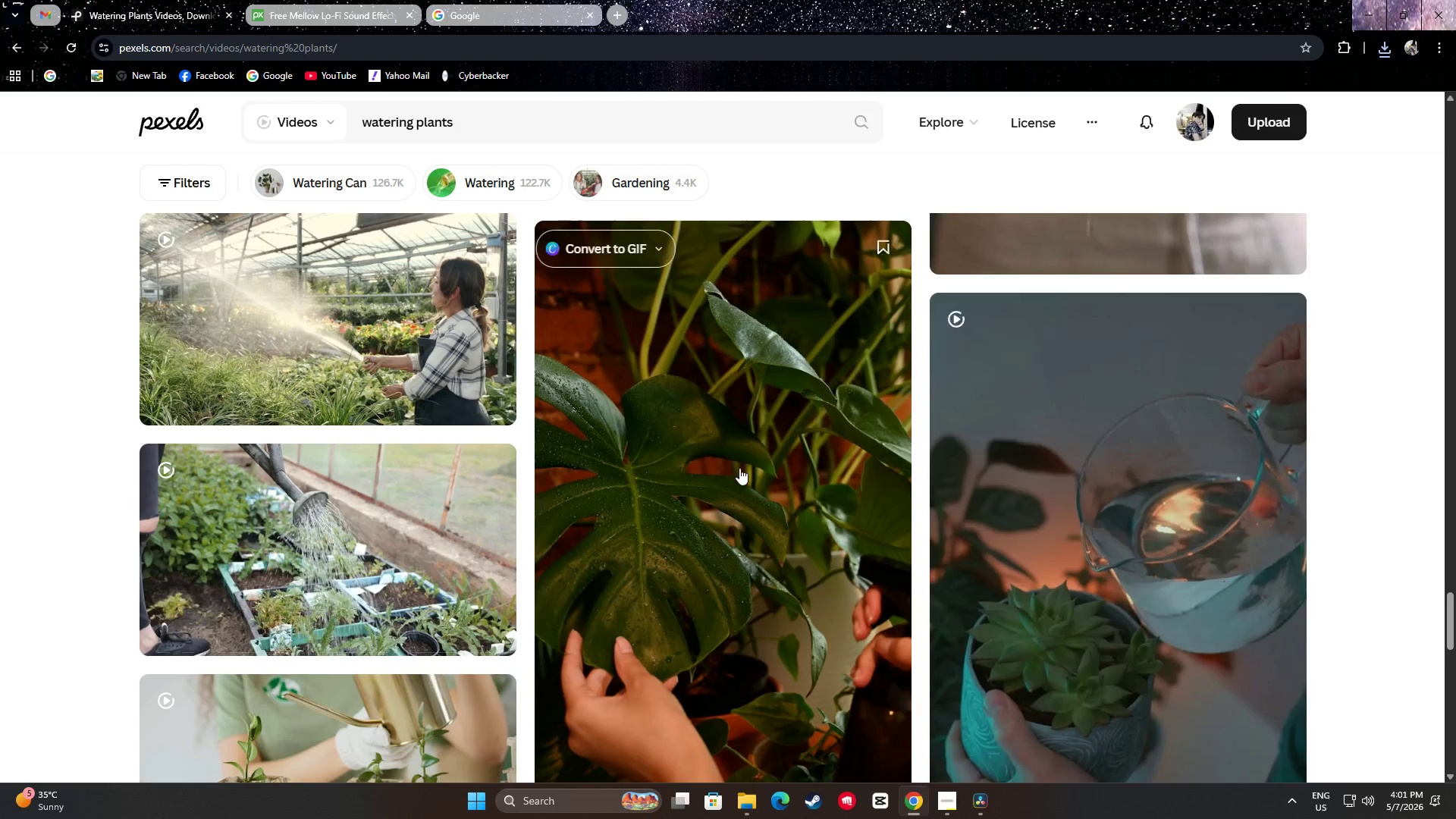 
scroll: coordinate [638, 445], scroll_direction: up, amount: 1.0
 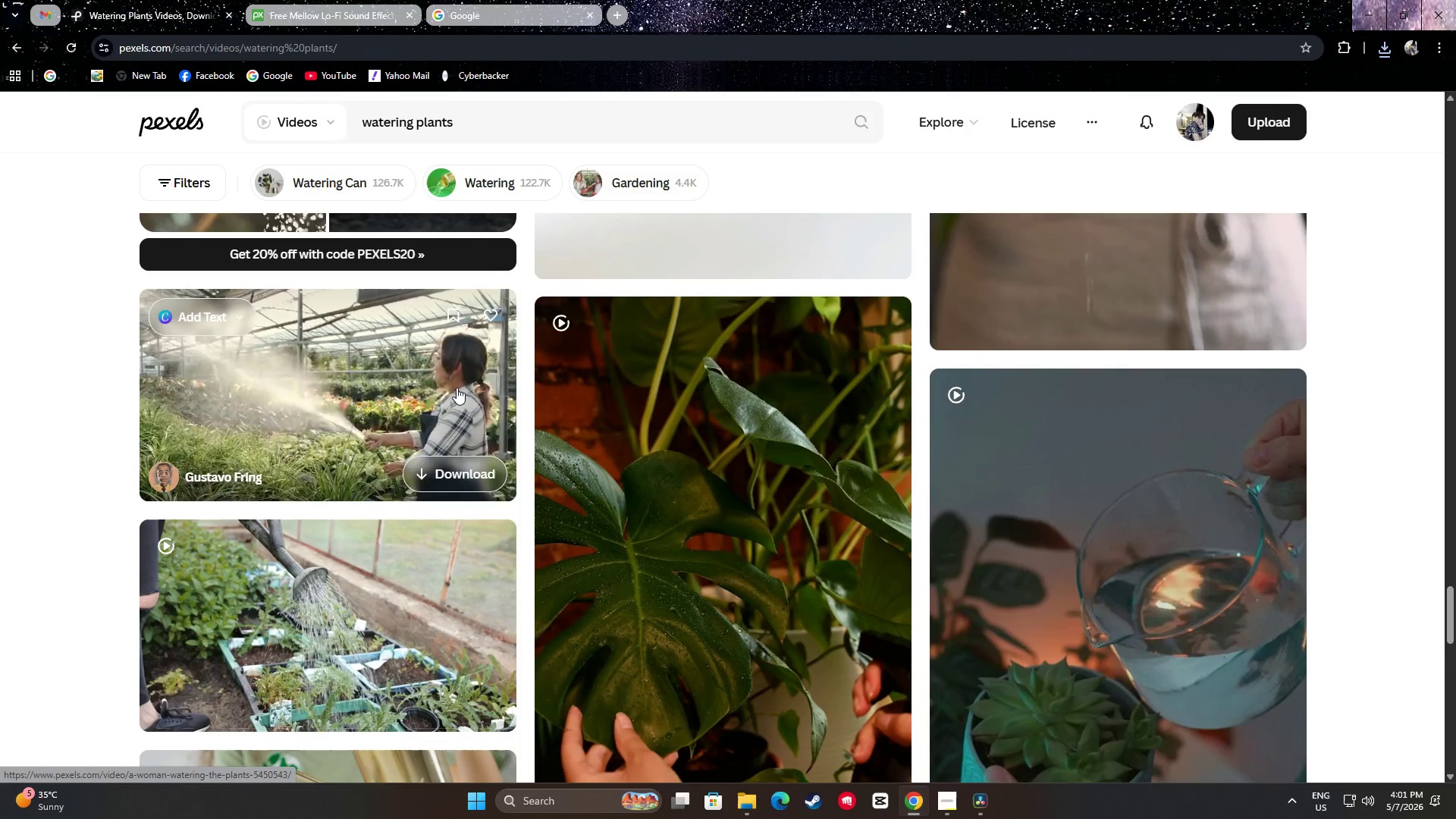 
scroll: coordinate [416, 383], scroll_direction: down, amount: 3.0
 